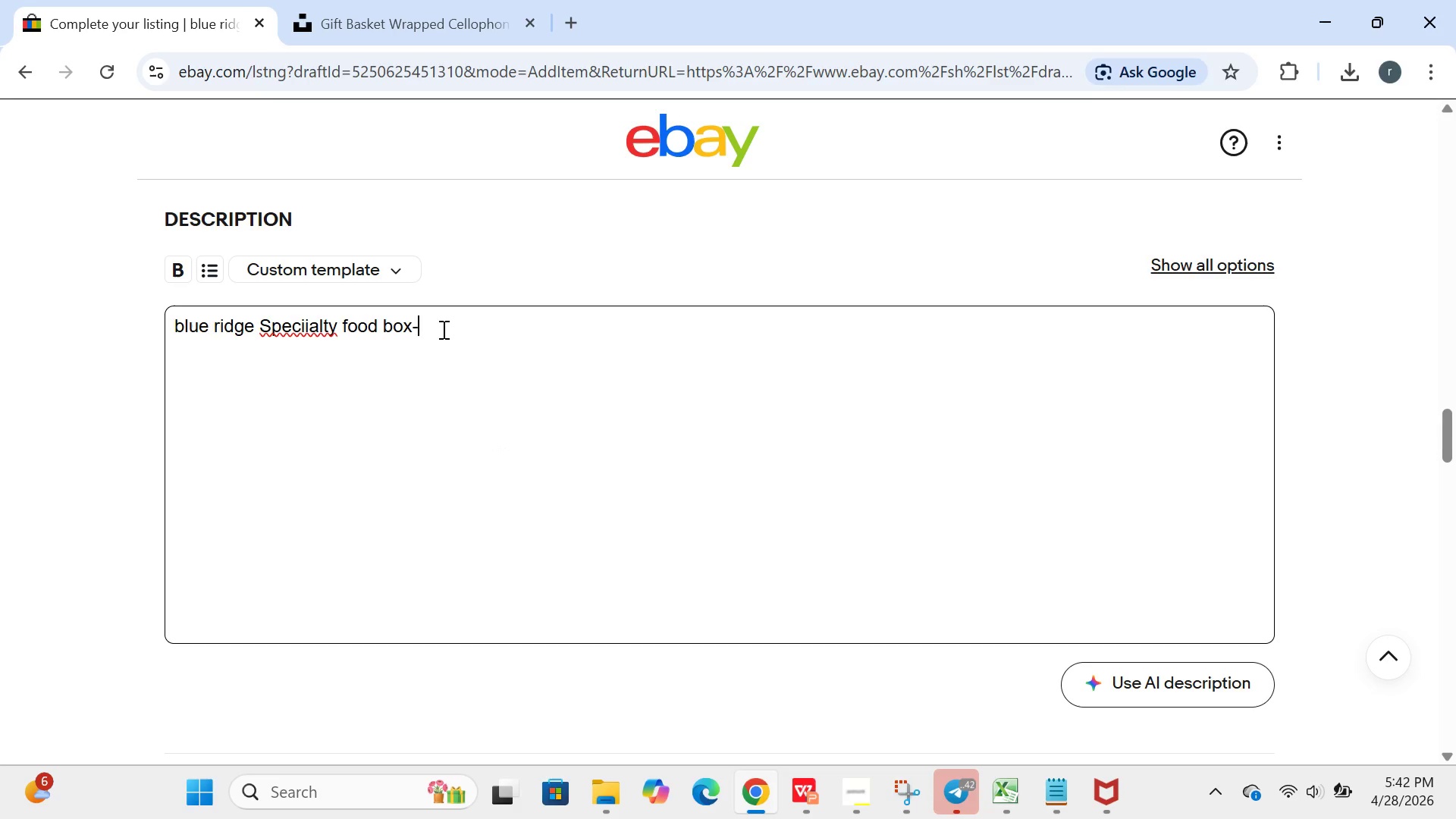 
left_click([307, 325])
 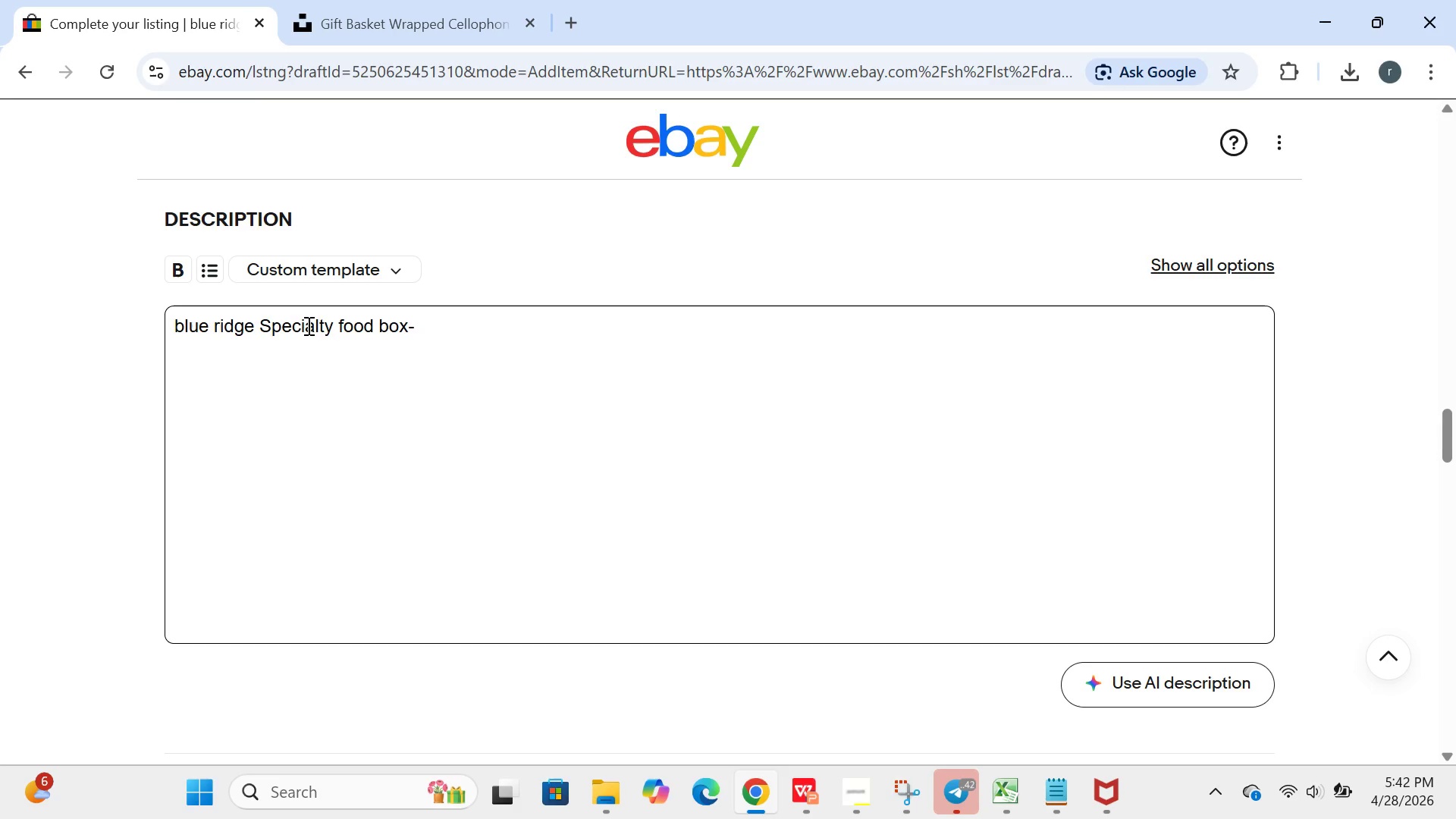 
key(Backspace)
 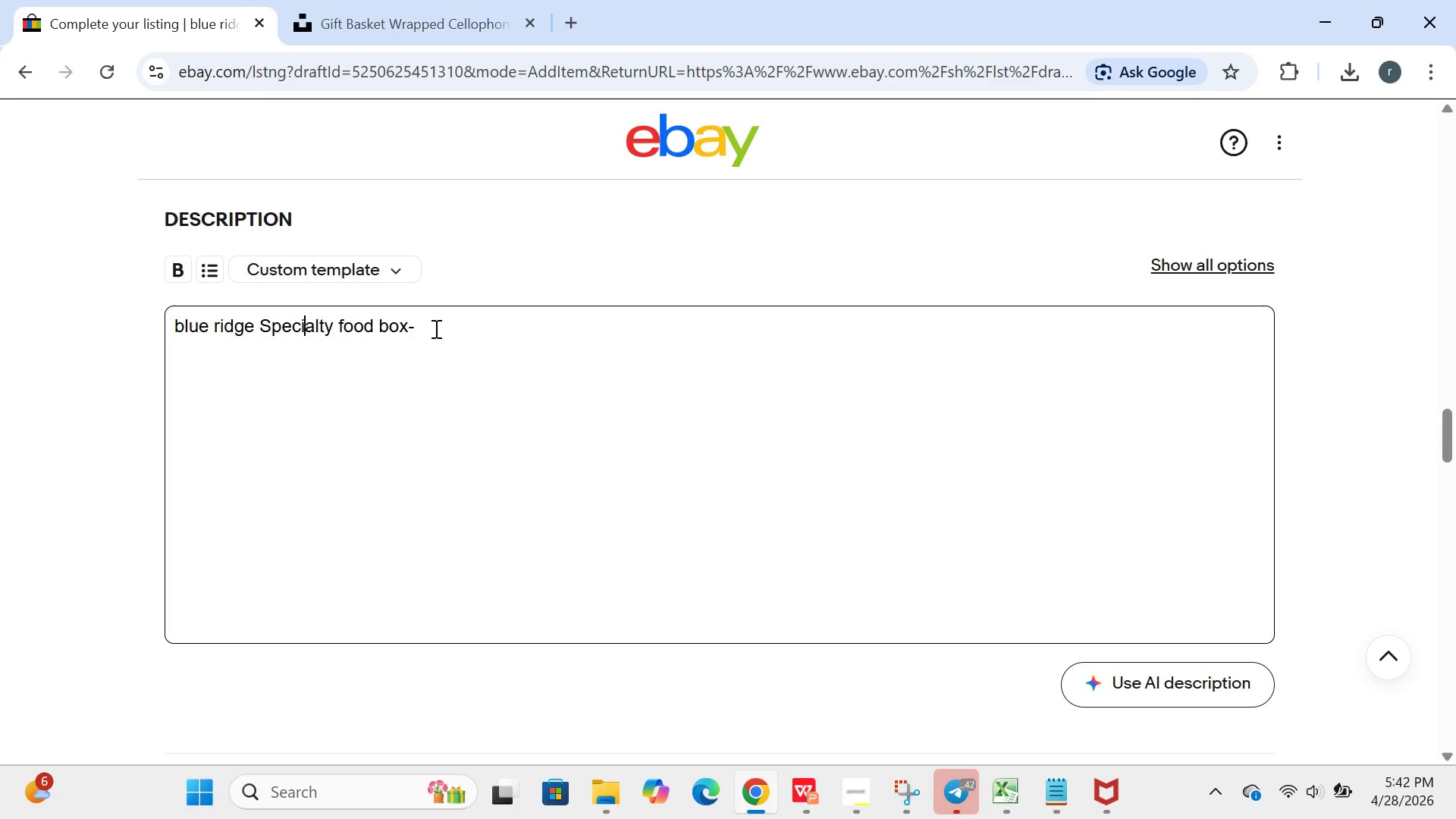 
left_click([435, 328])
 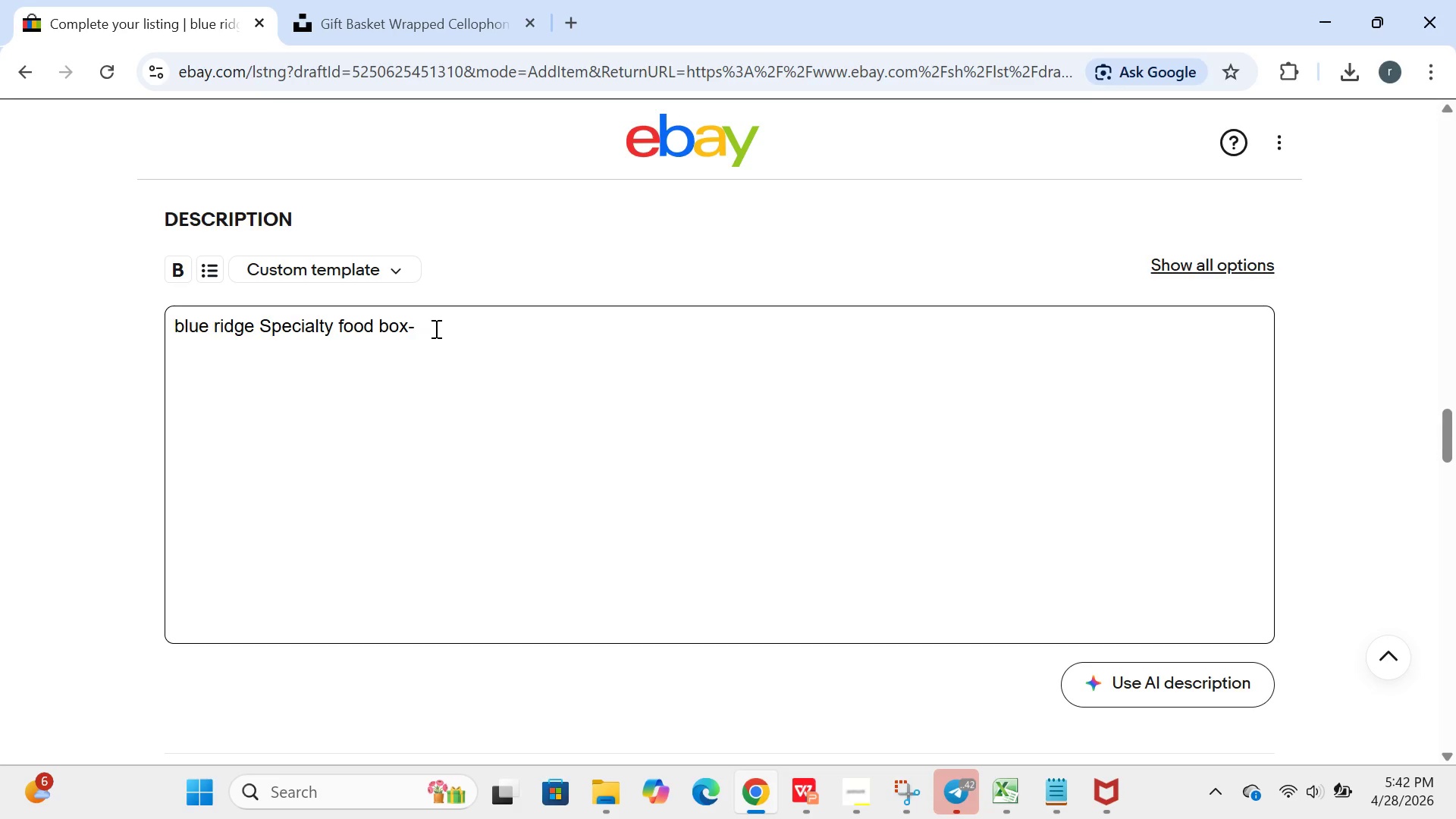 
type(hand=)
key(Backspace)
type(-crafted charcu)
 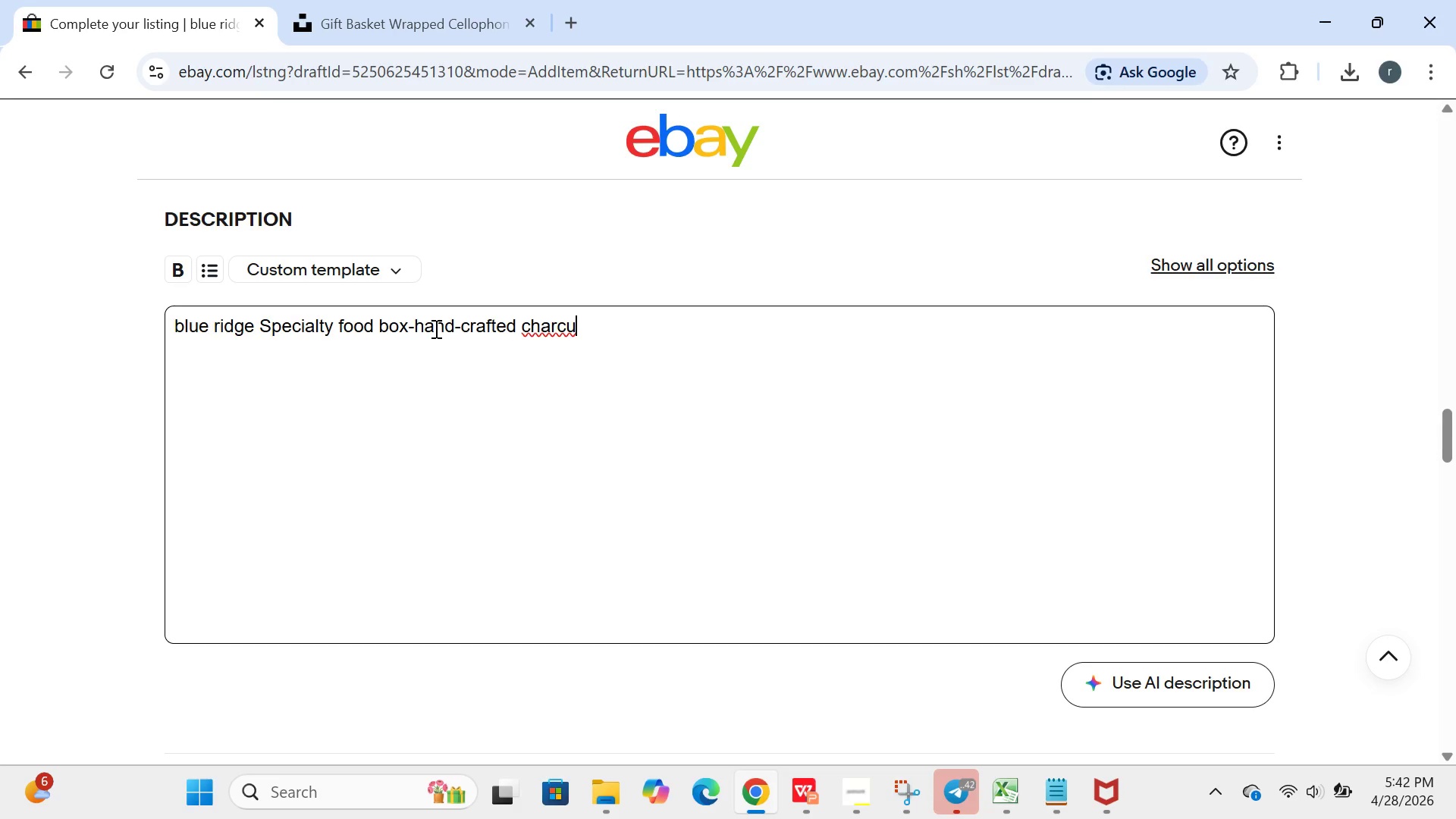 
type(terie)
 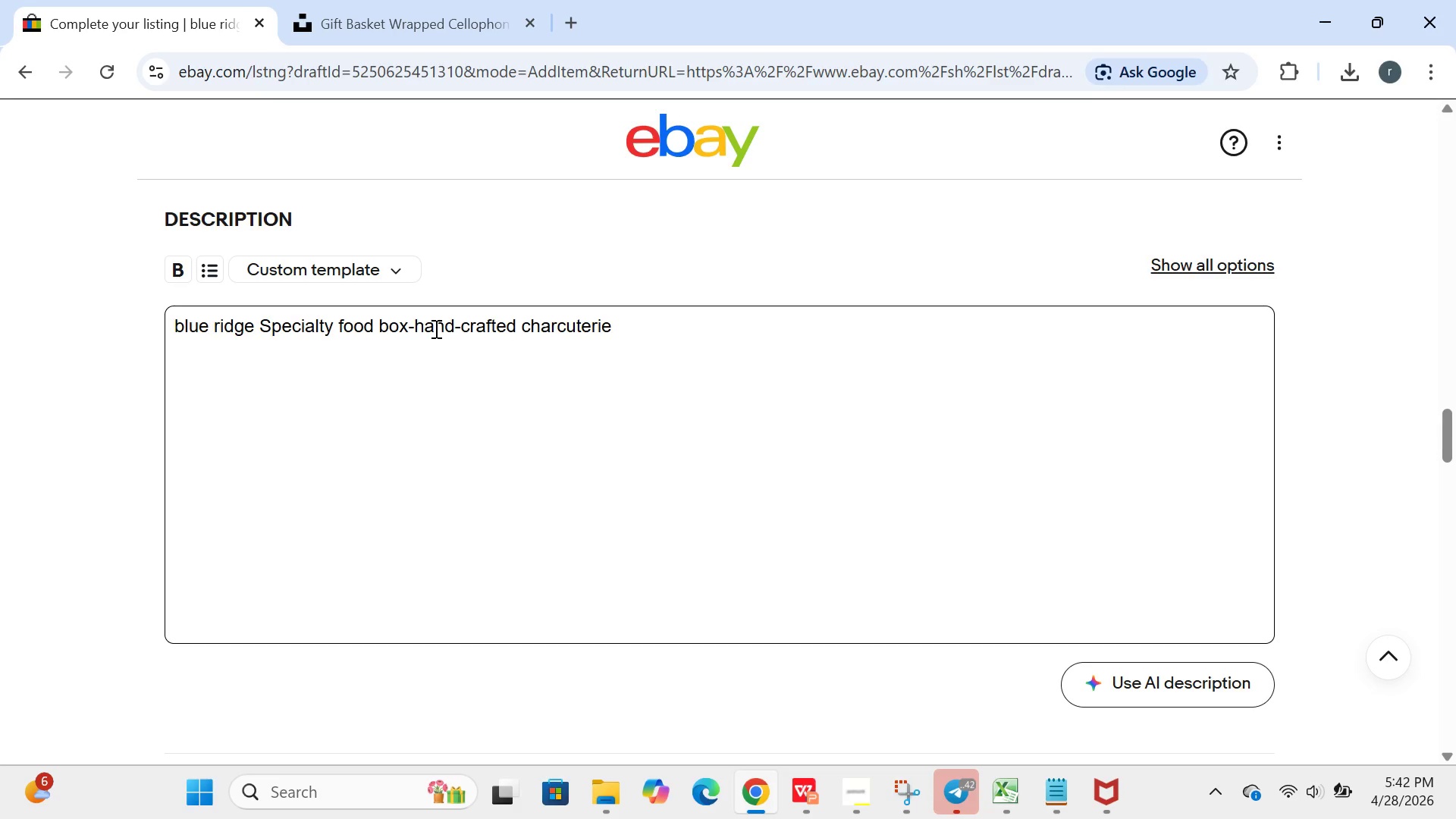 
key(Enter)
 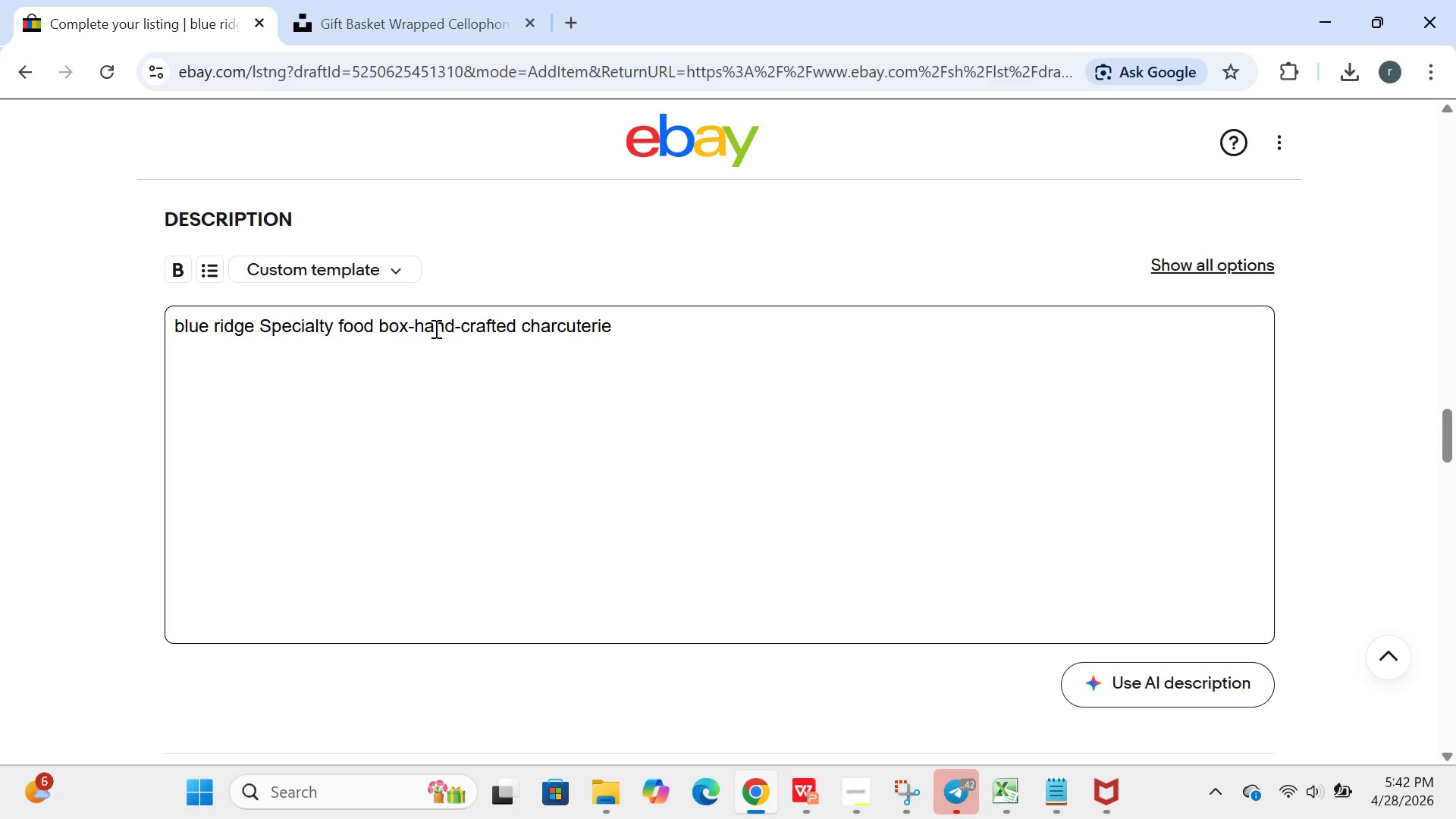 
type(discover the taste of theb)
key(Backspace)
type( blue ridge mountains with hand -crafted charcuterie and cheese box .made with no nitrates and small=)
key(Backspace)
type(-batch care.)
 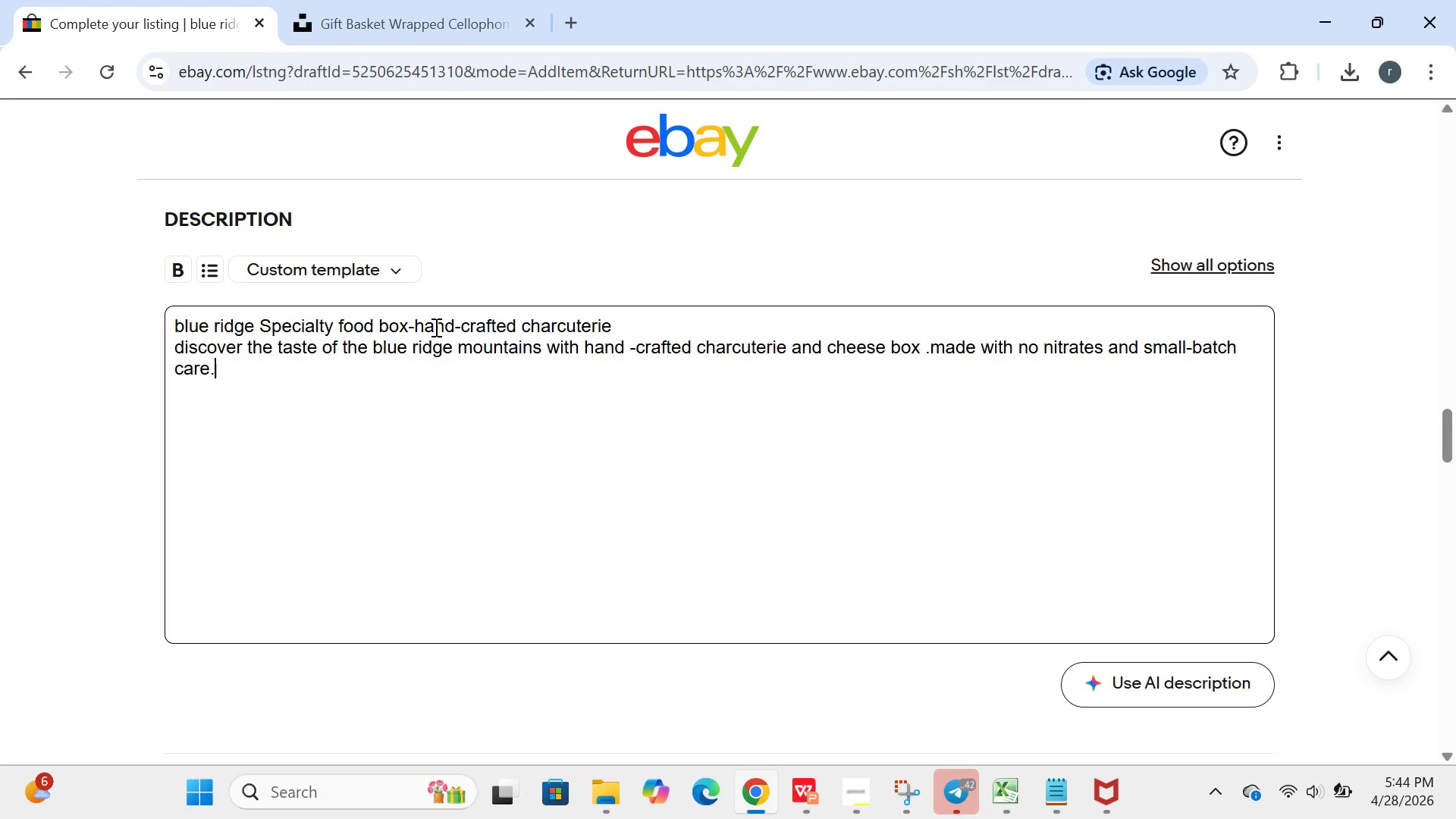 
key(Enter)
 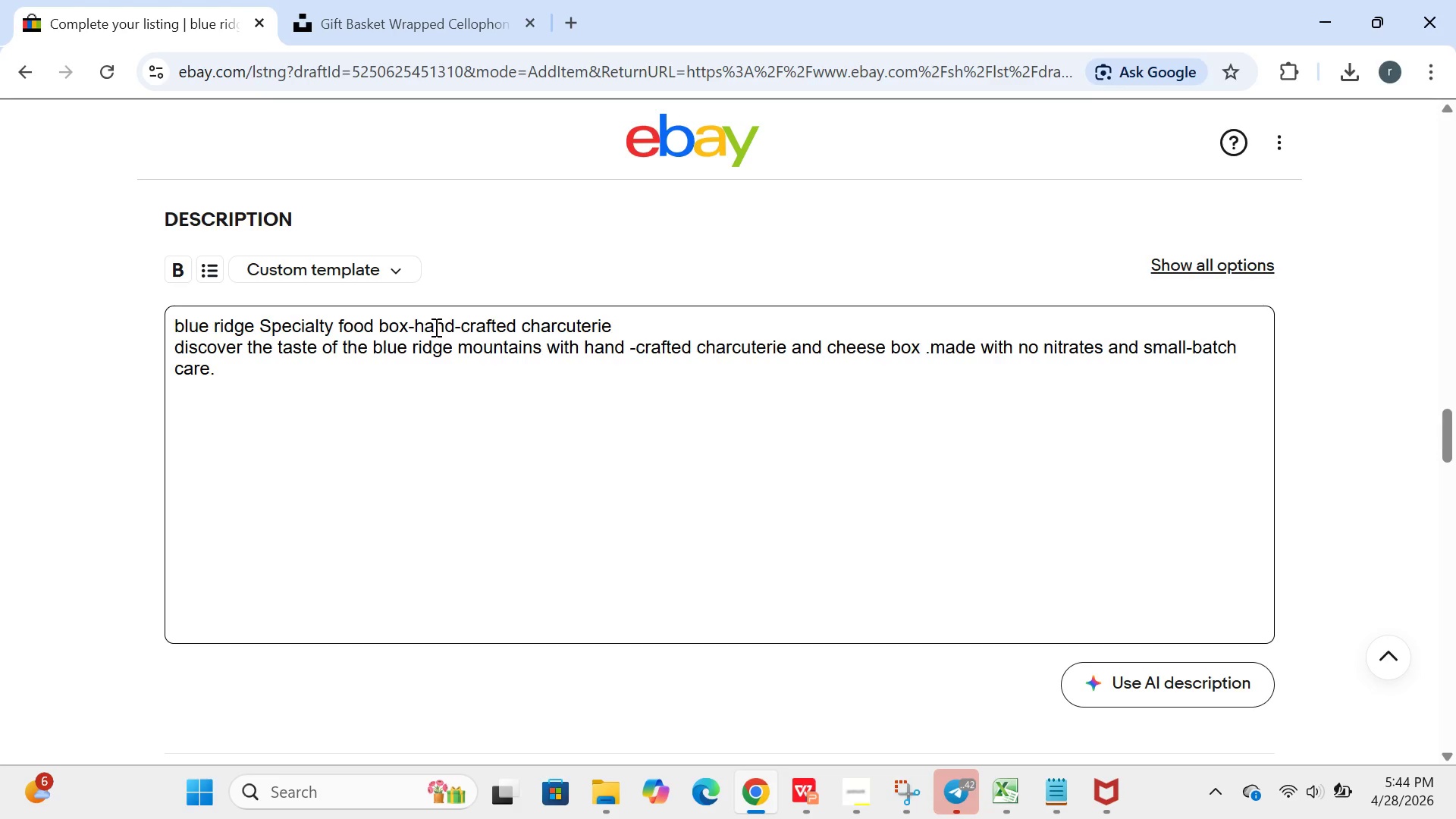 
type(what )
key(Backspace)
type('s inside:)
 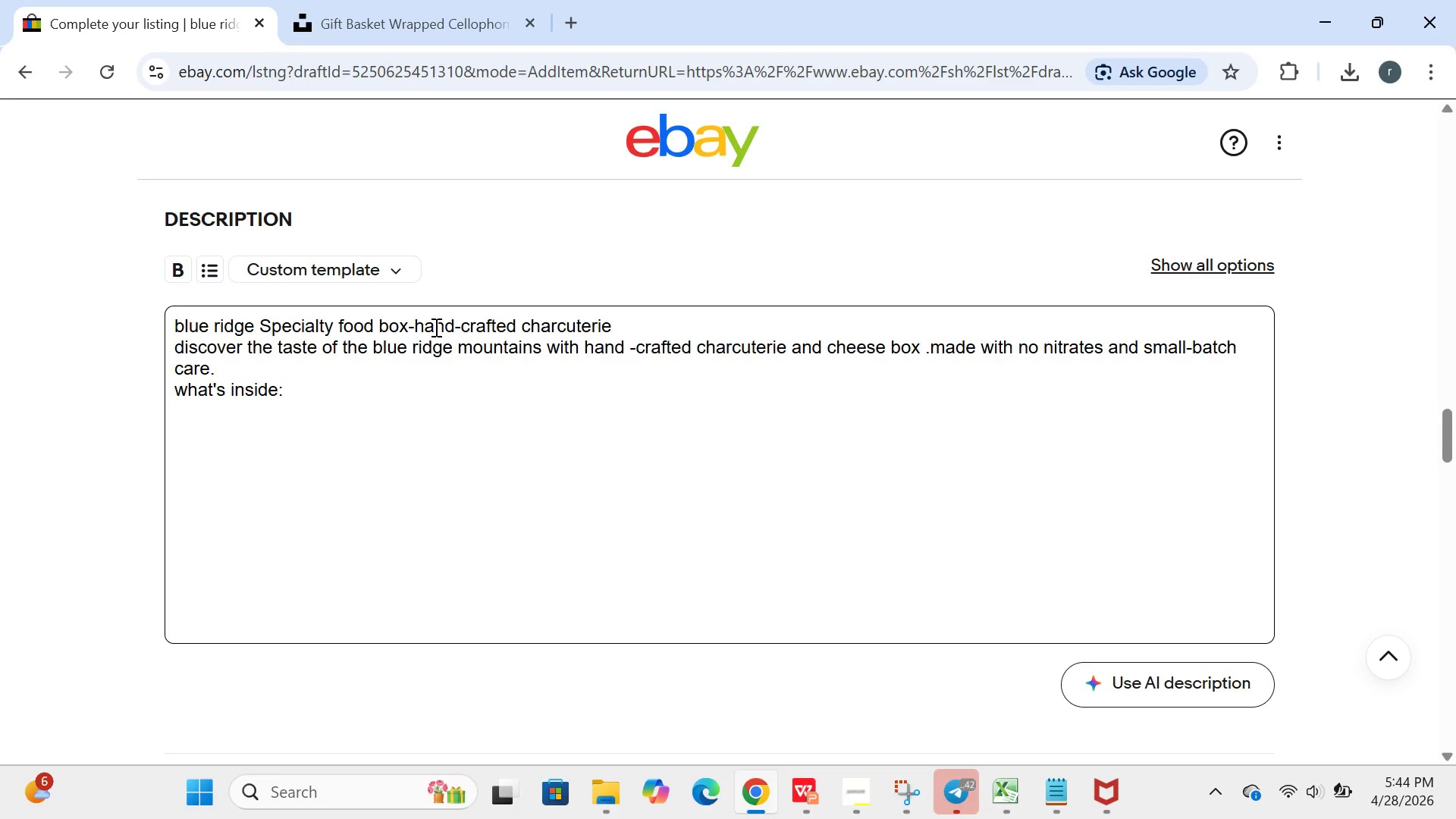 
key(Enter)
 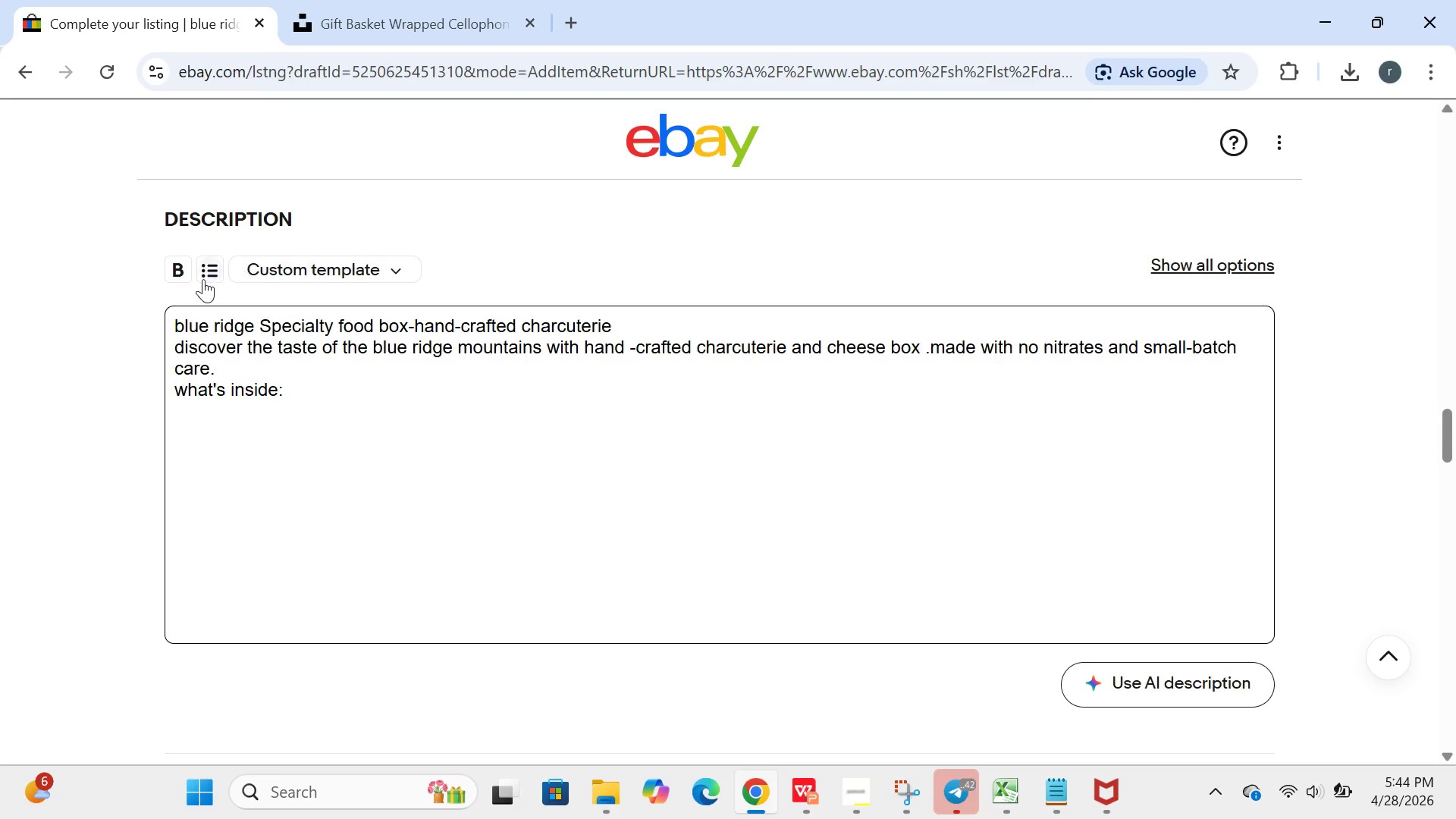 
left_click([196, 272])
 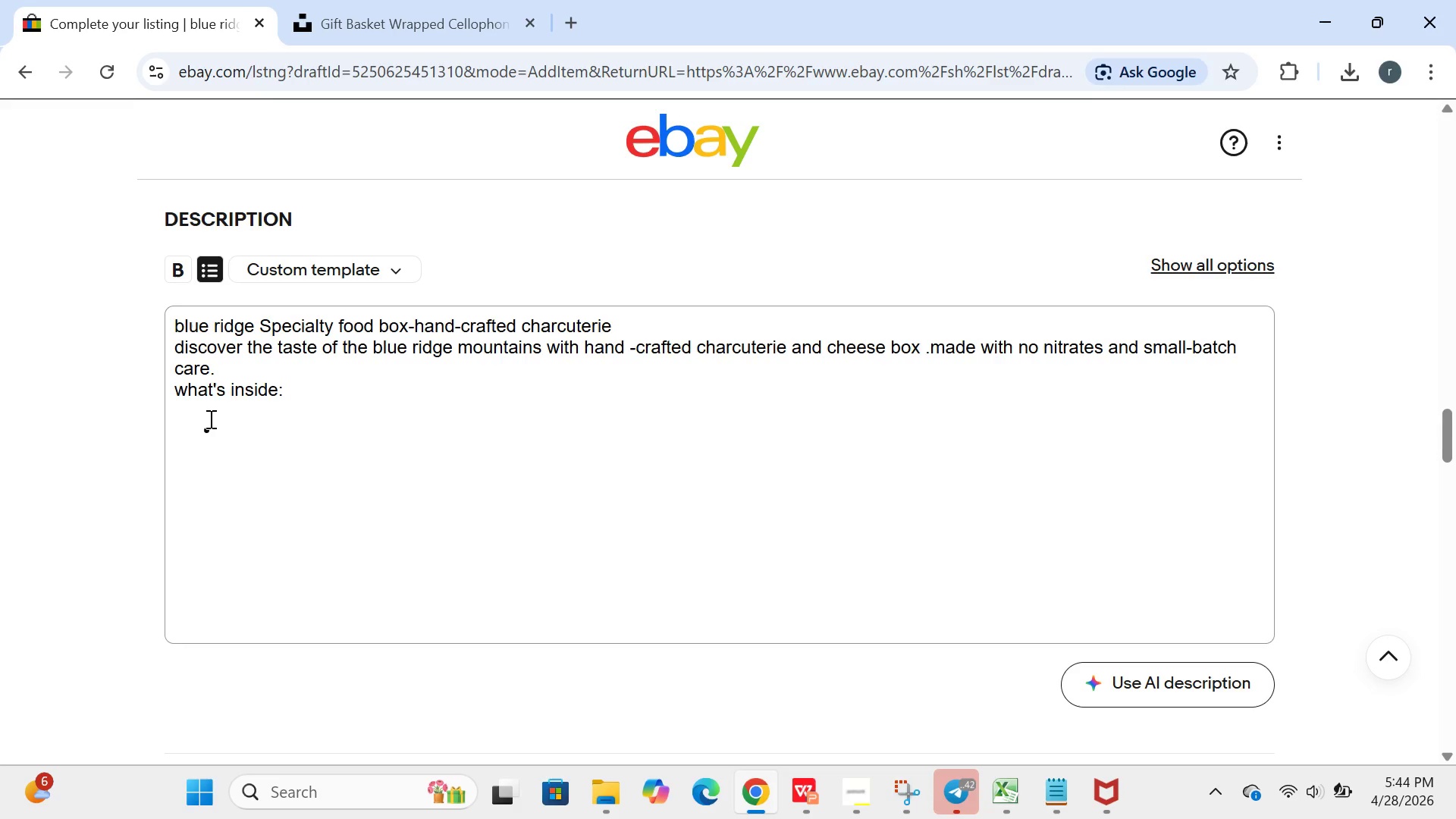 
left_click([211, 425])
 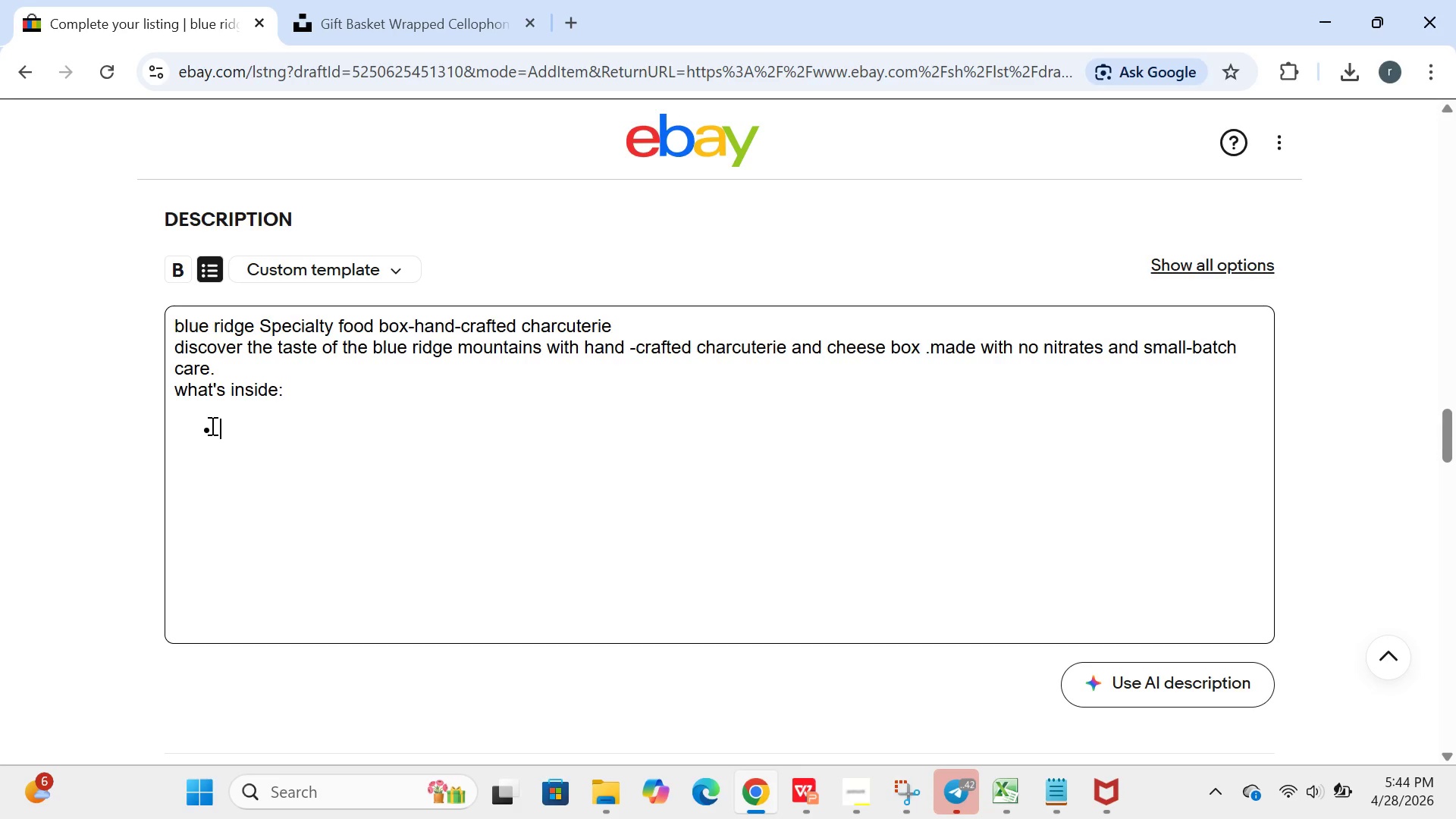 
type(hand0)
key(Backspace)
type(-)
 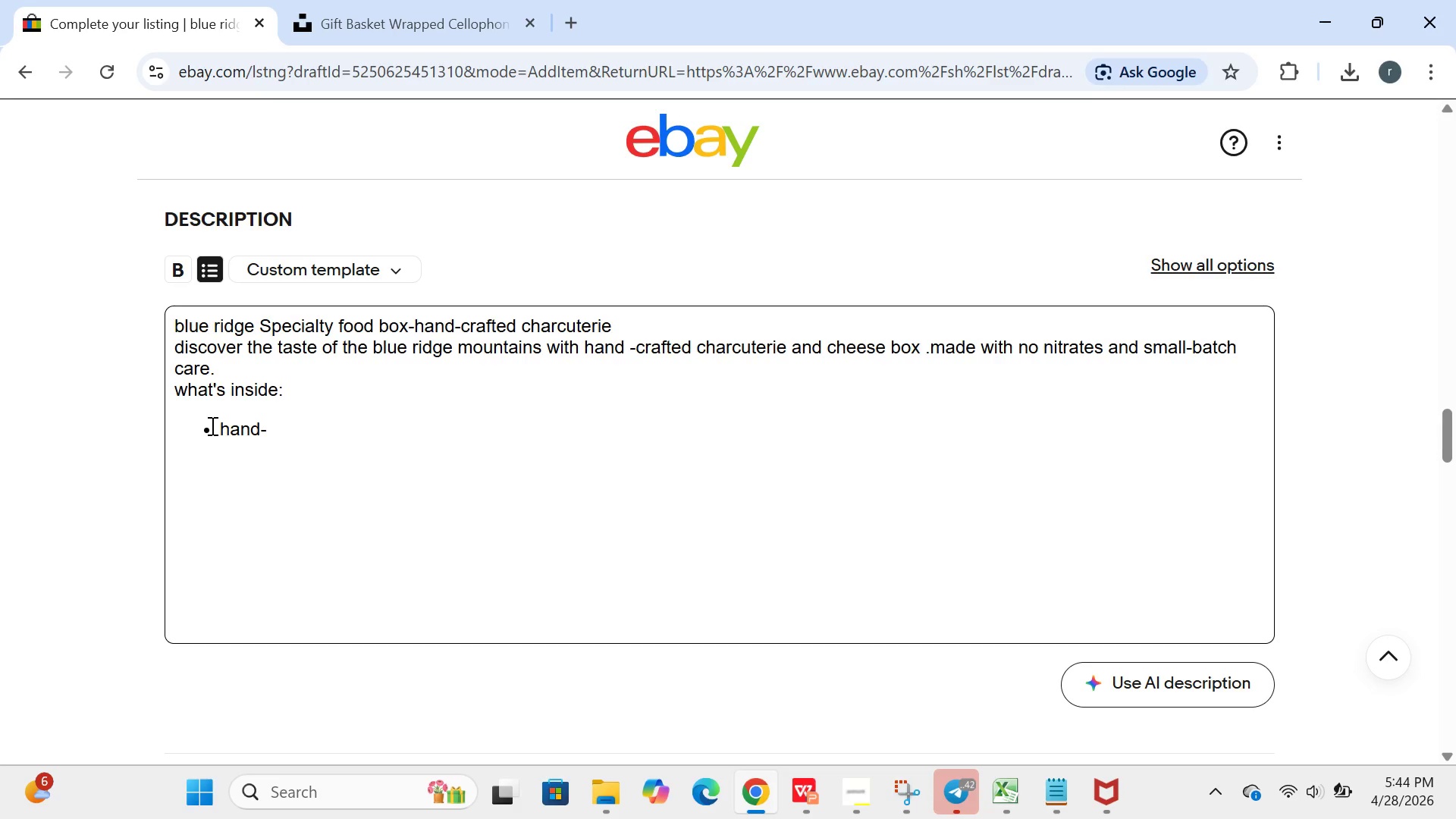 
left_click([211, 425])
 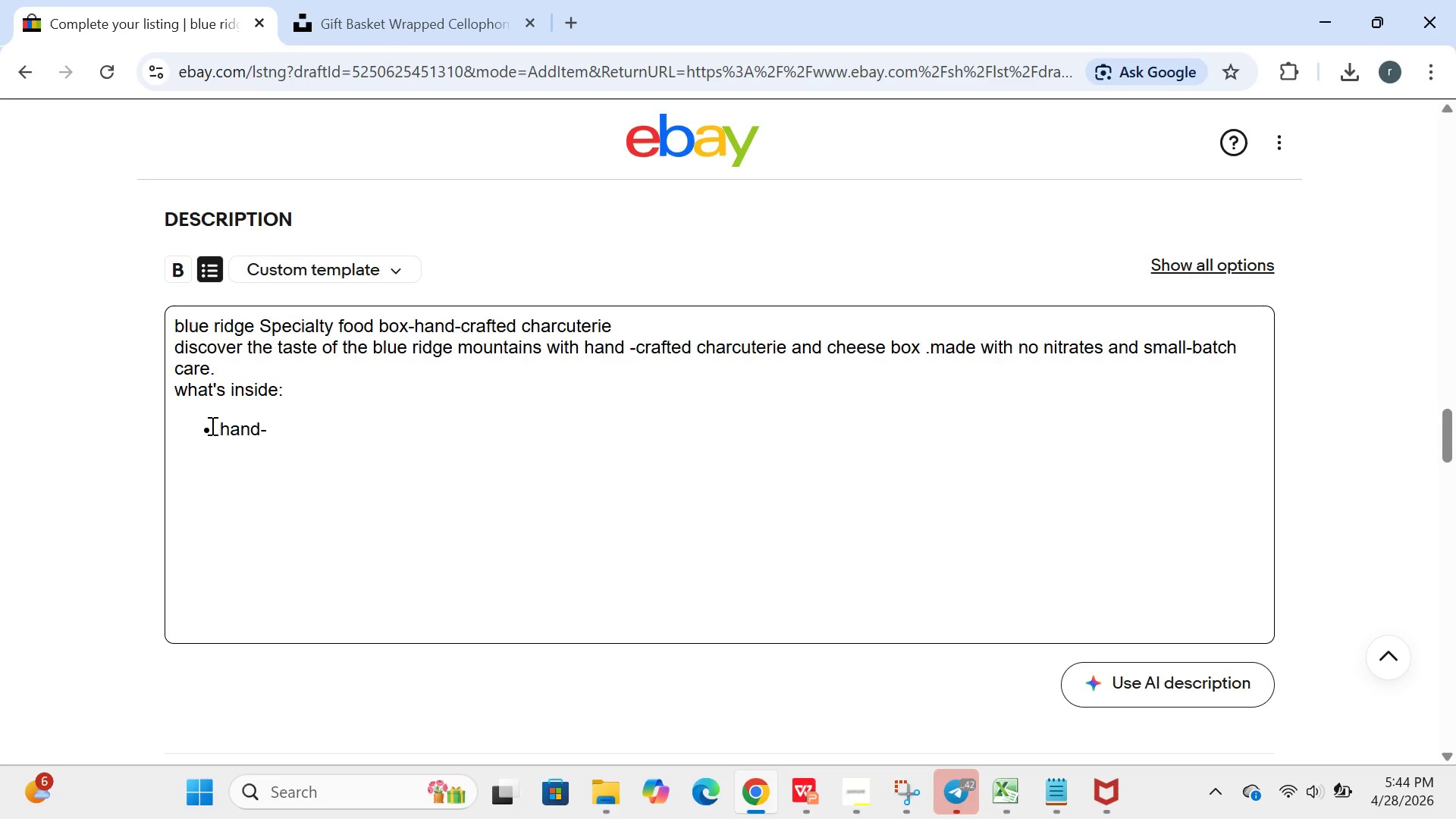 
type(crafted)
key(Backspace)
key(Backspace)
key(Backspace)
key(Backspace)
key(Backspace)
key(Backspace)
key(Backspace)
 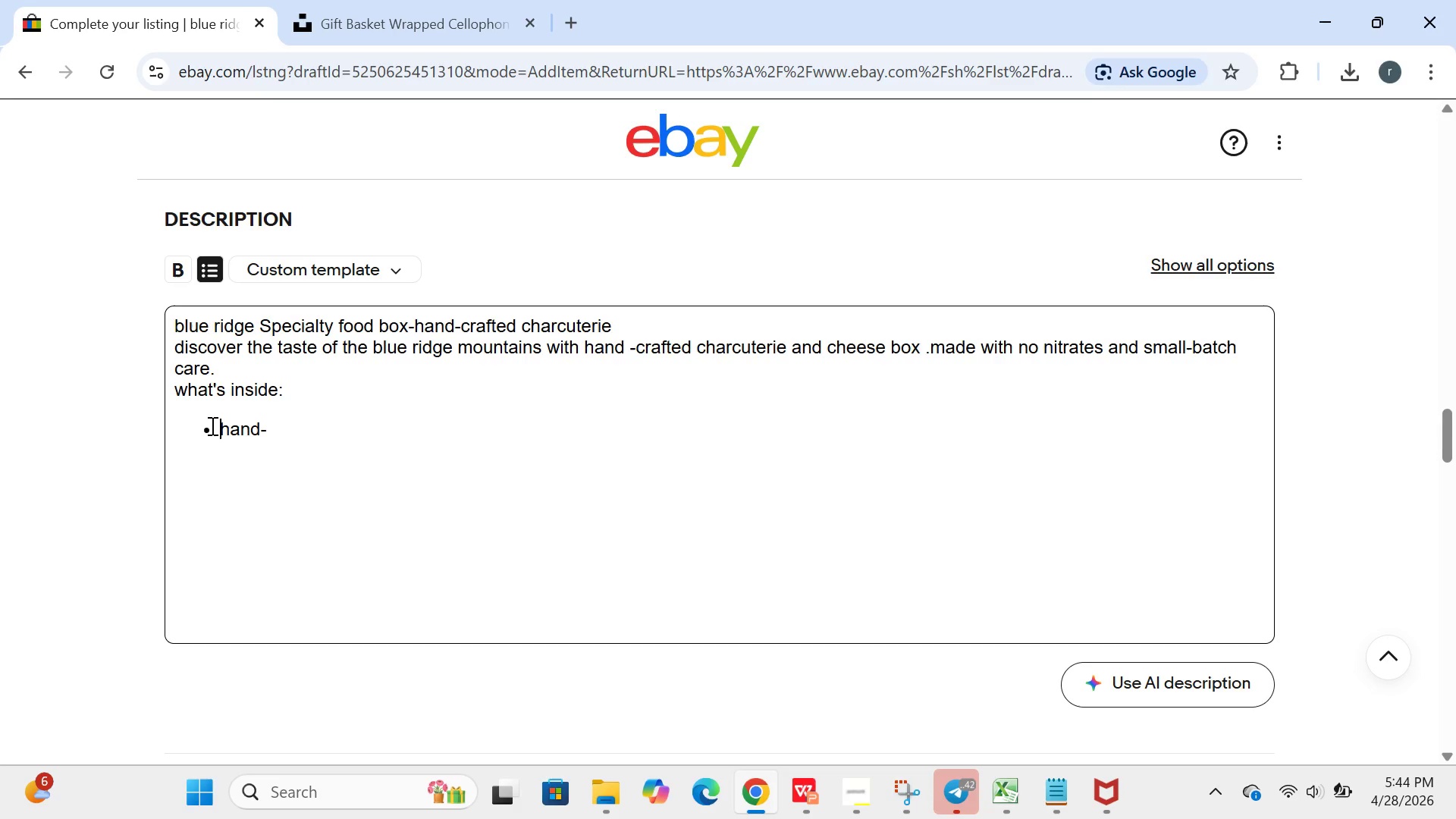 
left_click([289, 435])
 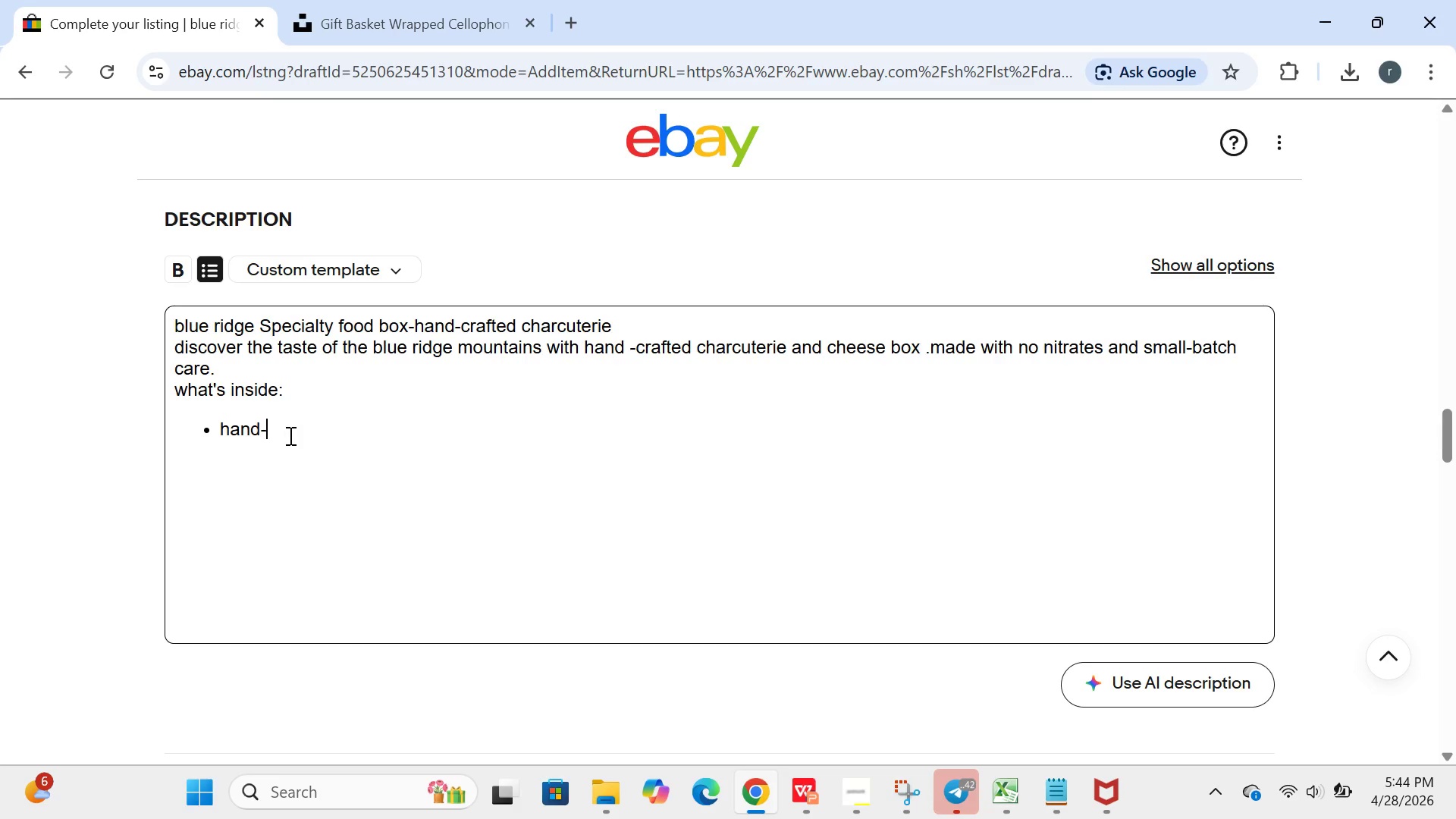 
type(crafted cured mests )
key(Backspace)
key(Backspace)
key(Backspace)
key(Backspace)
type(ats(no nitrates))
 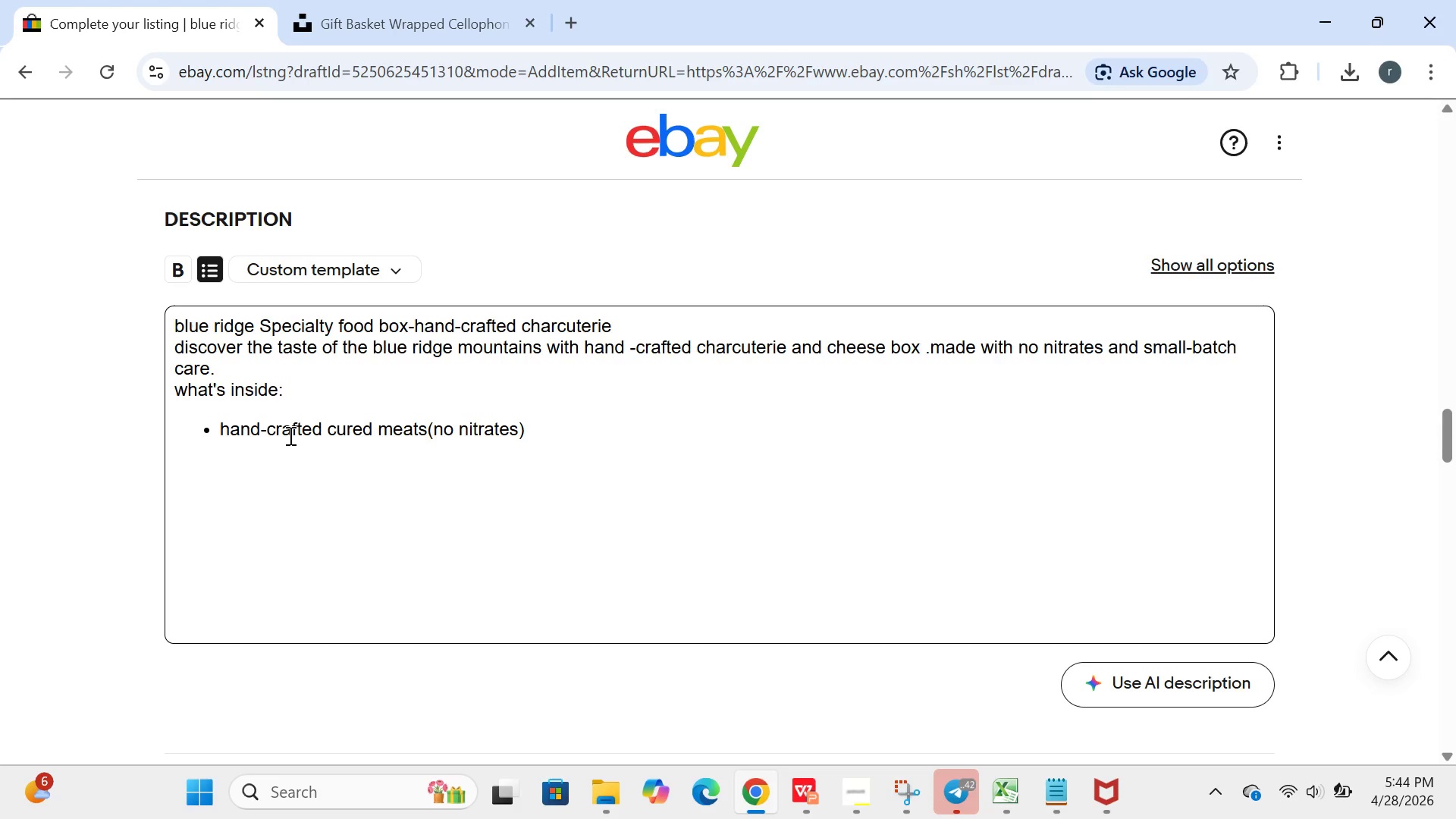 
key(Enter)
 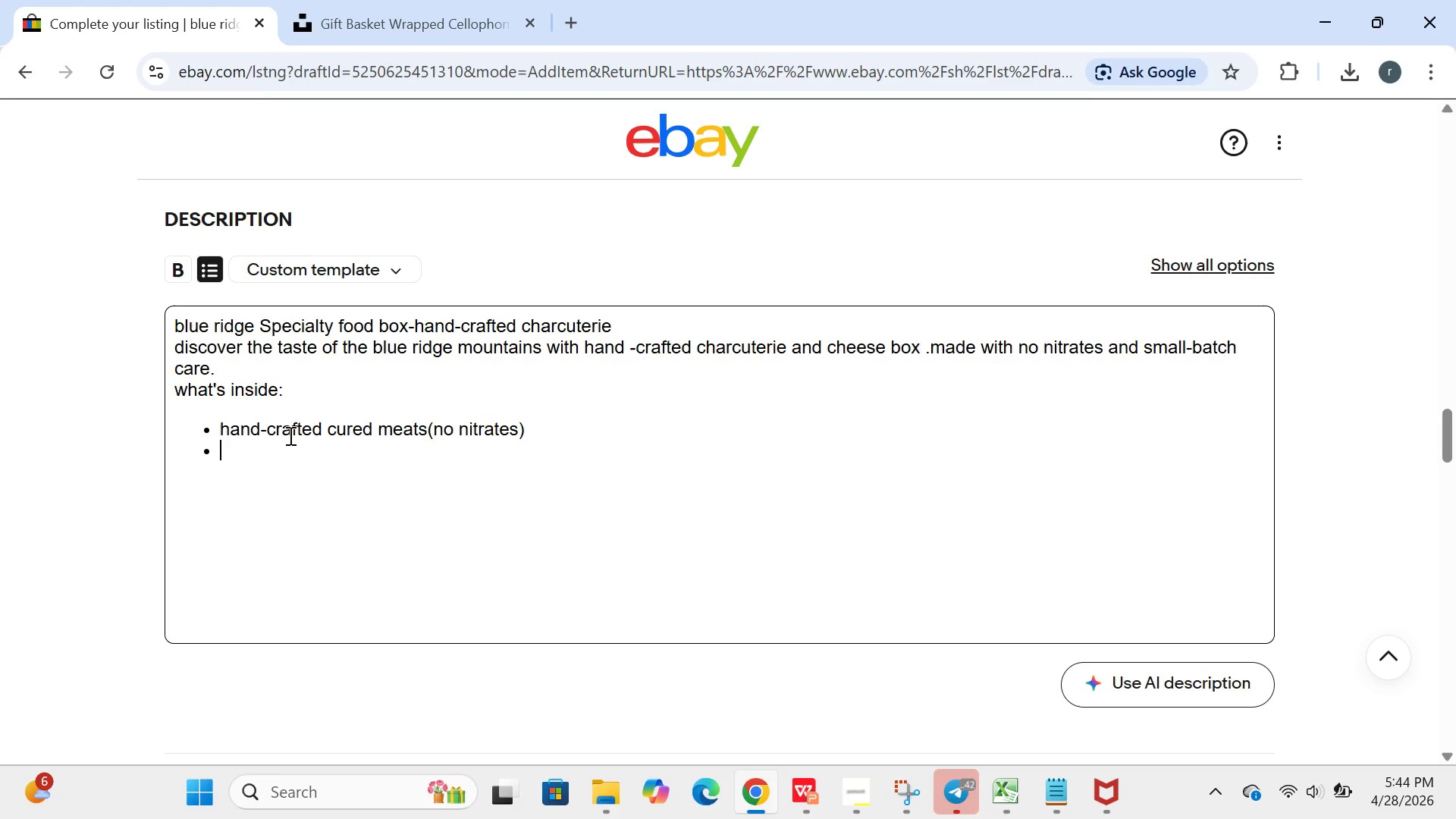 
type(local north carolina artisan cheese)
 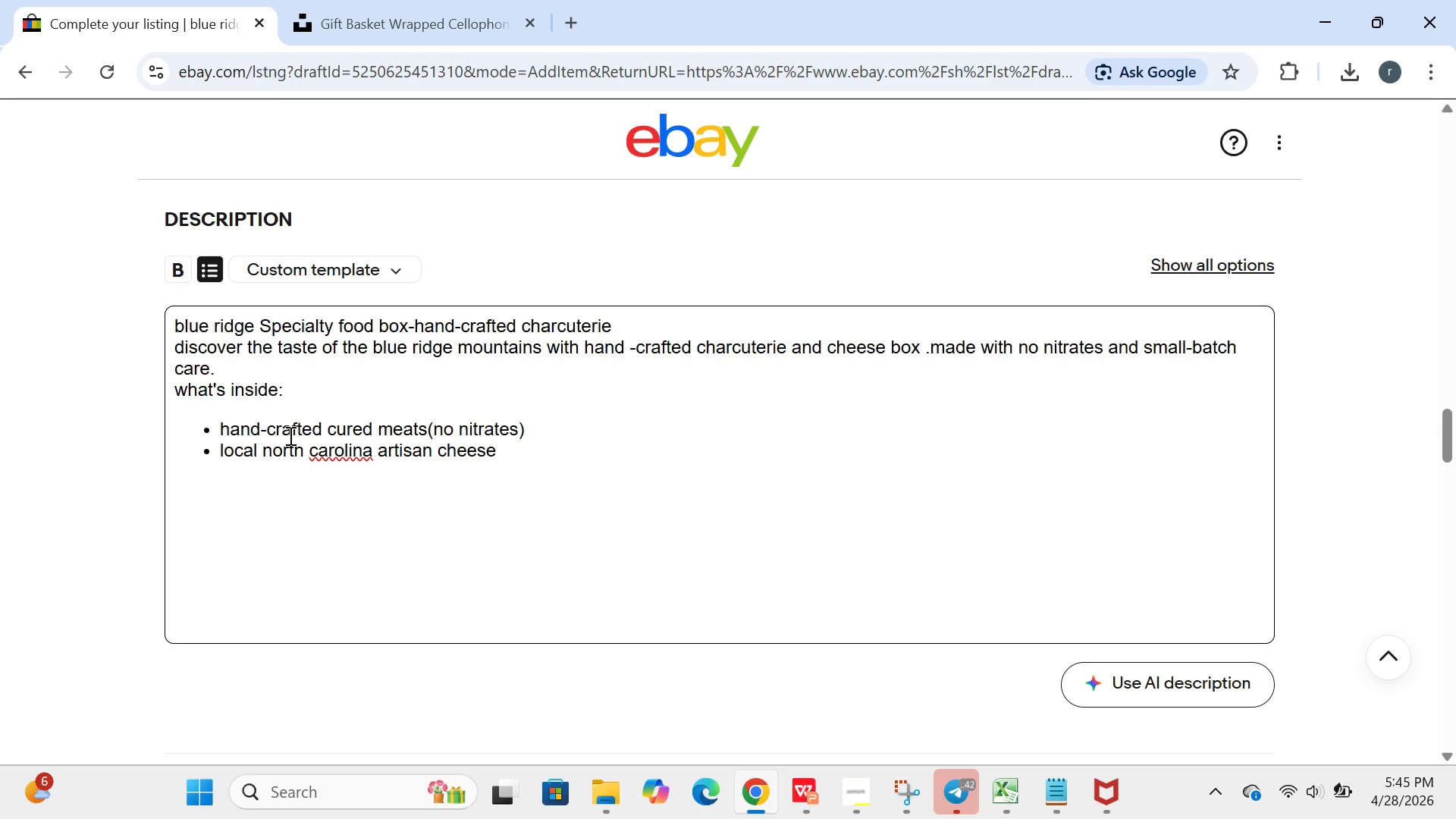 
key(Enter)
 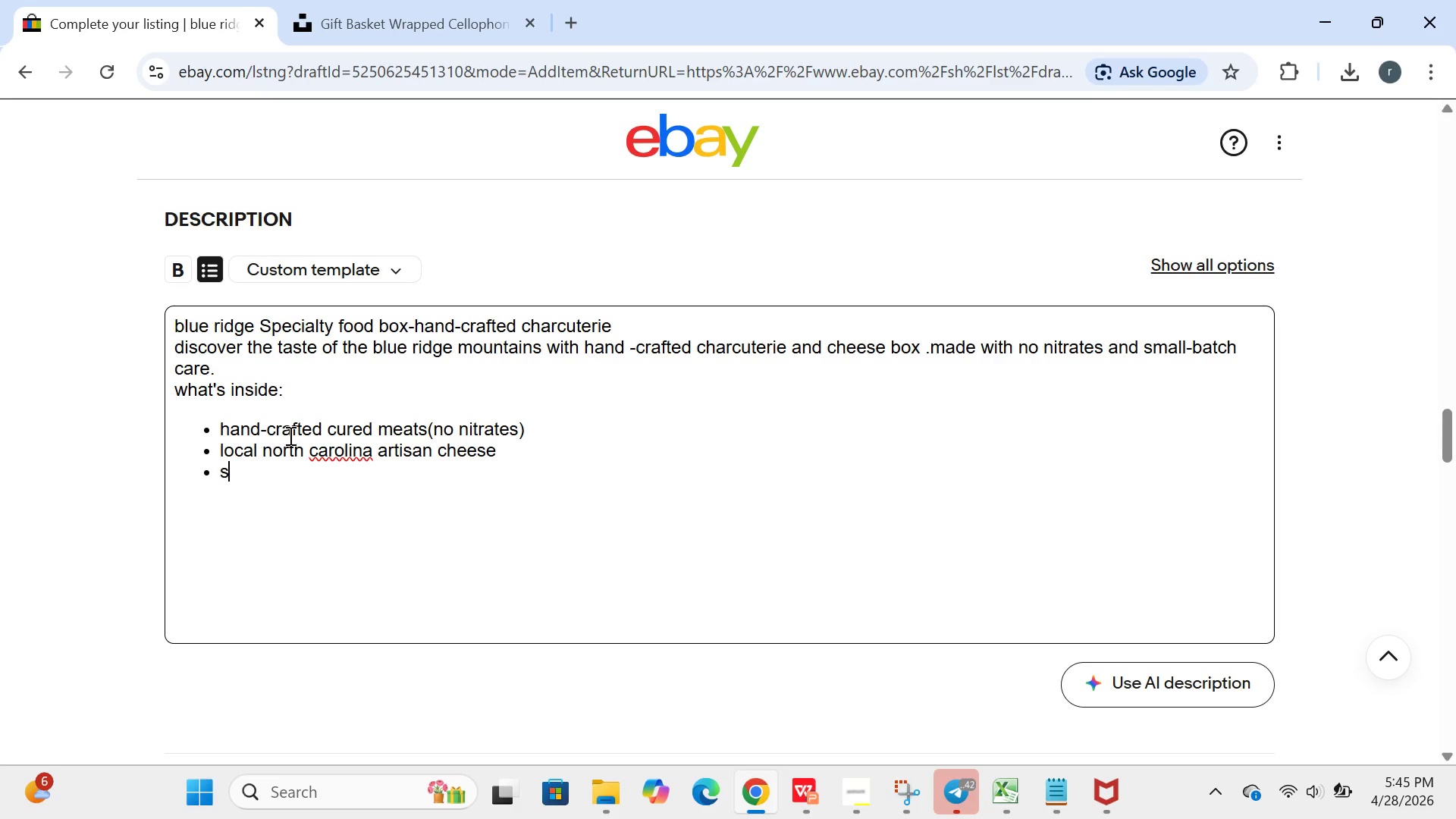 
type(stone )
 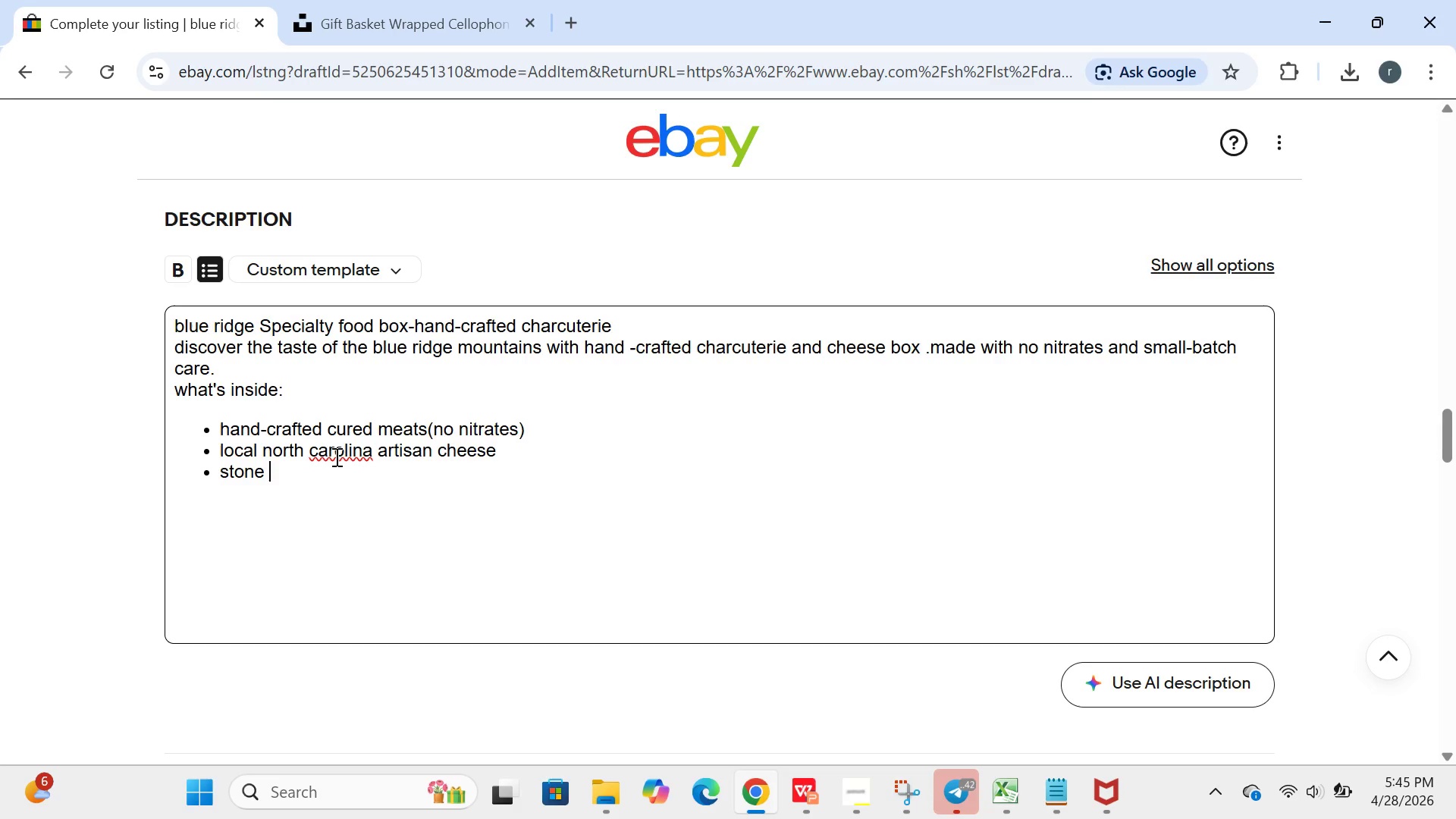 
left_click([318, 456])
 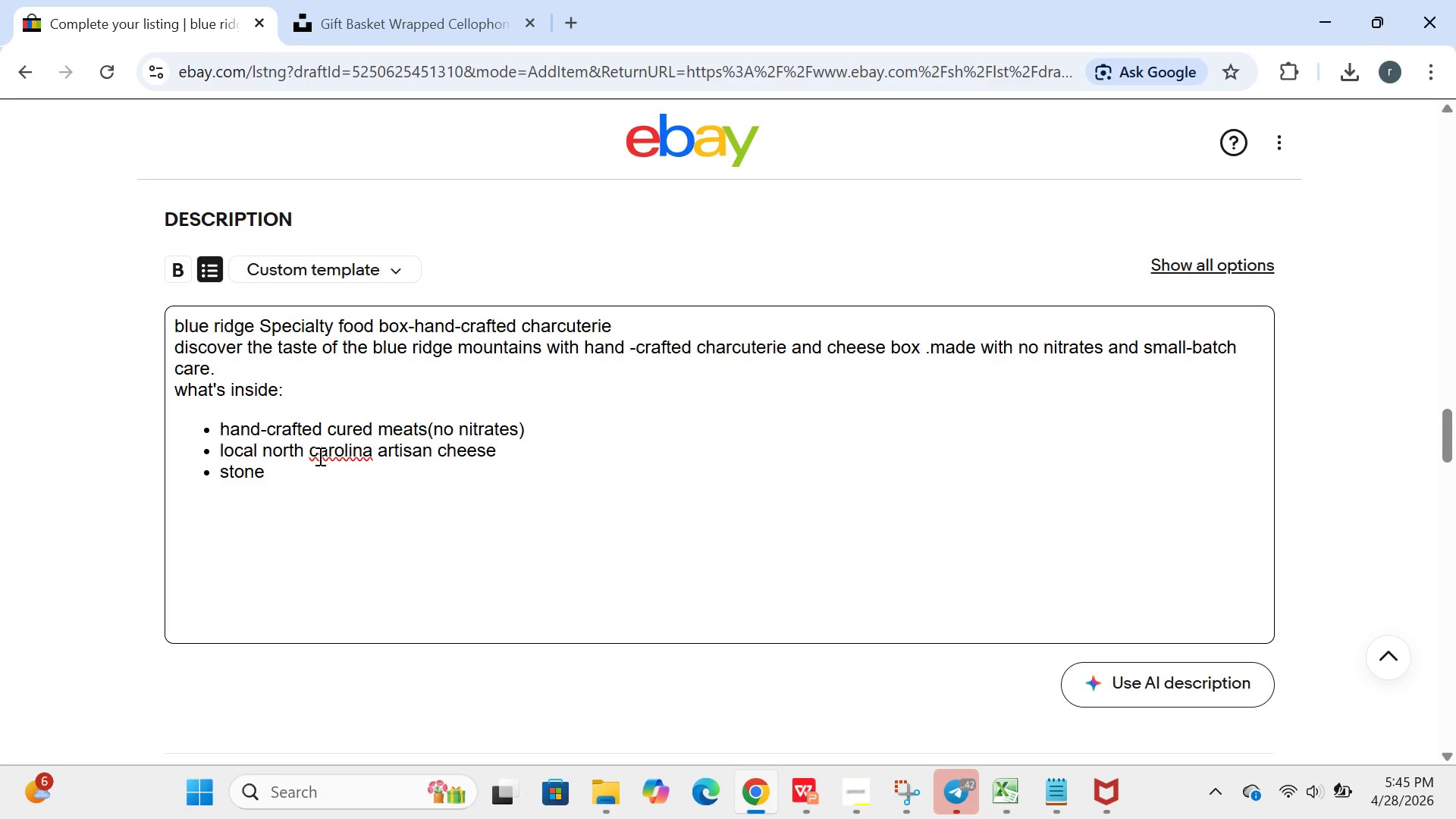 
key(Backspace)
 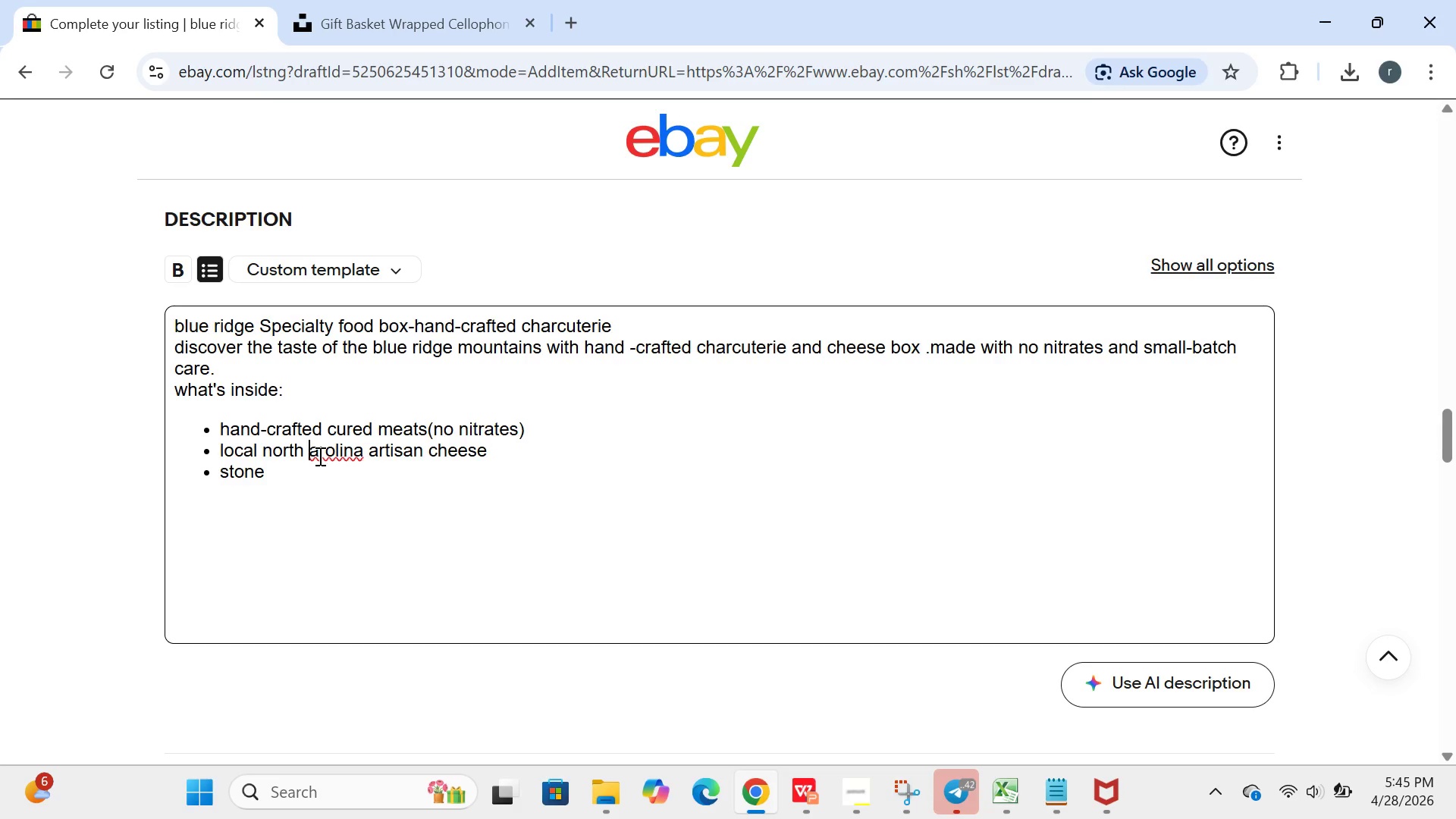 
key(CapsLock)
 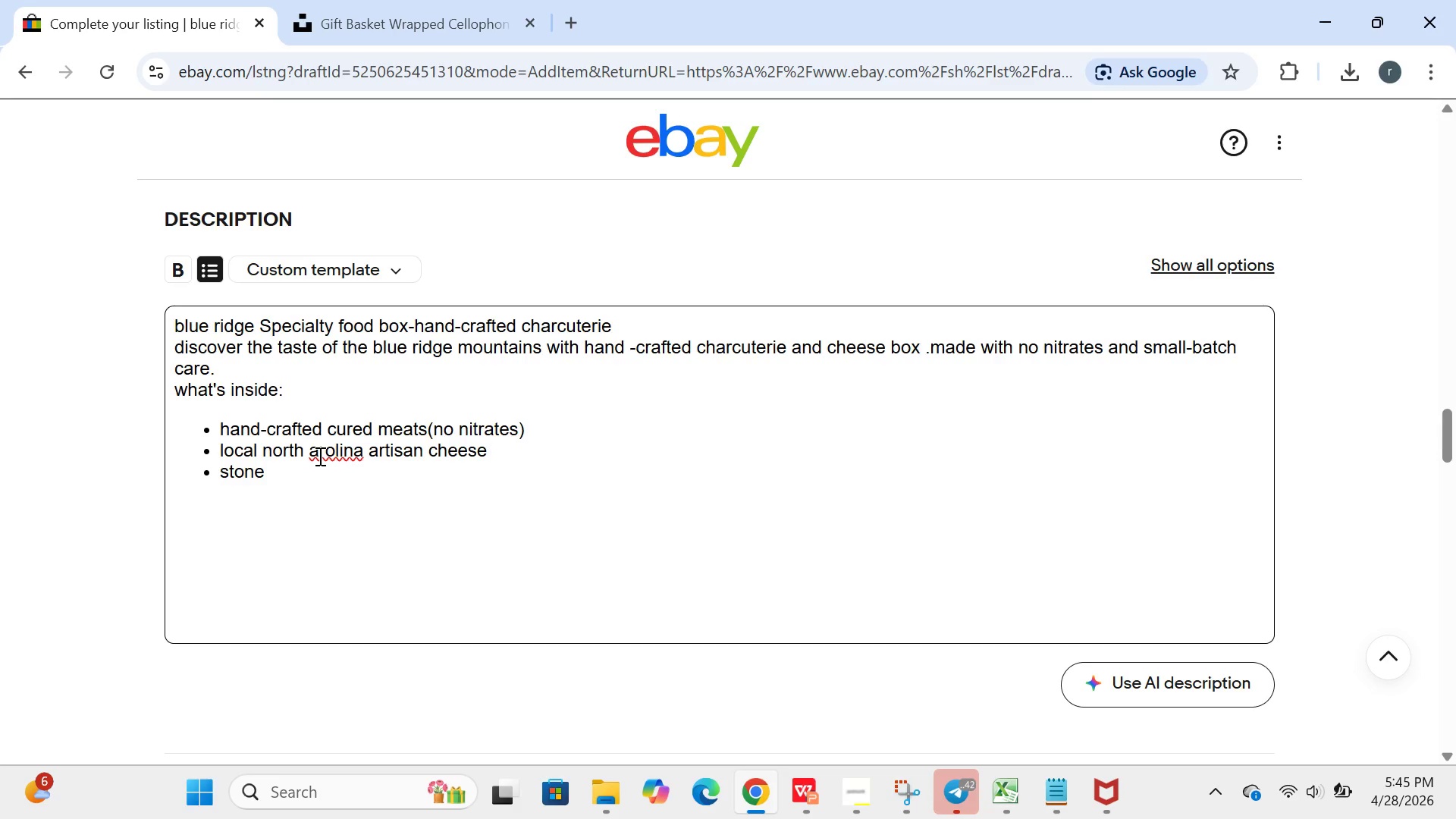 
key(C)
 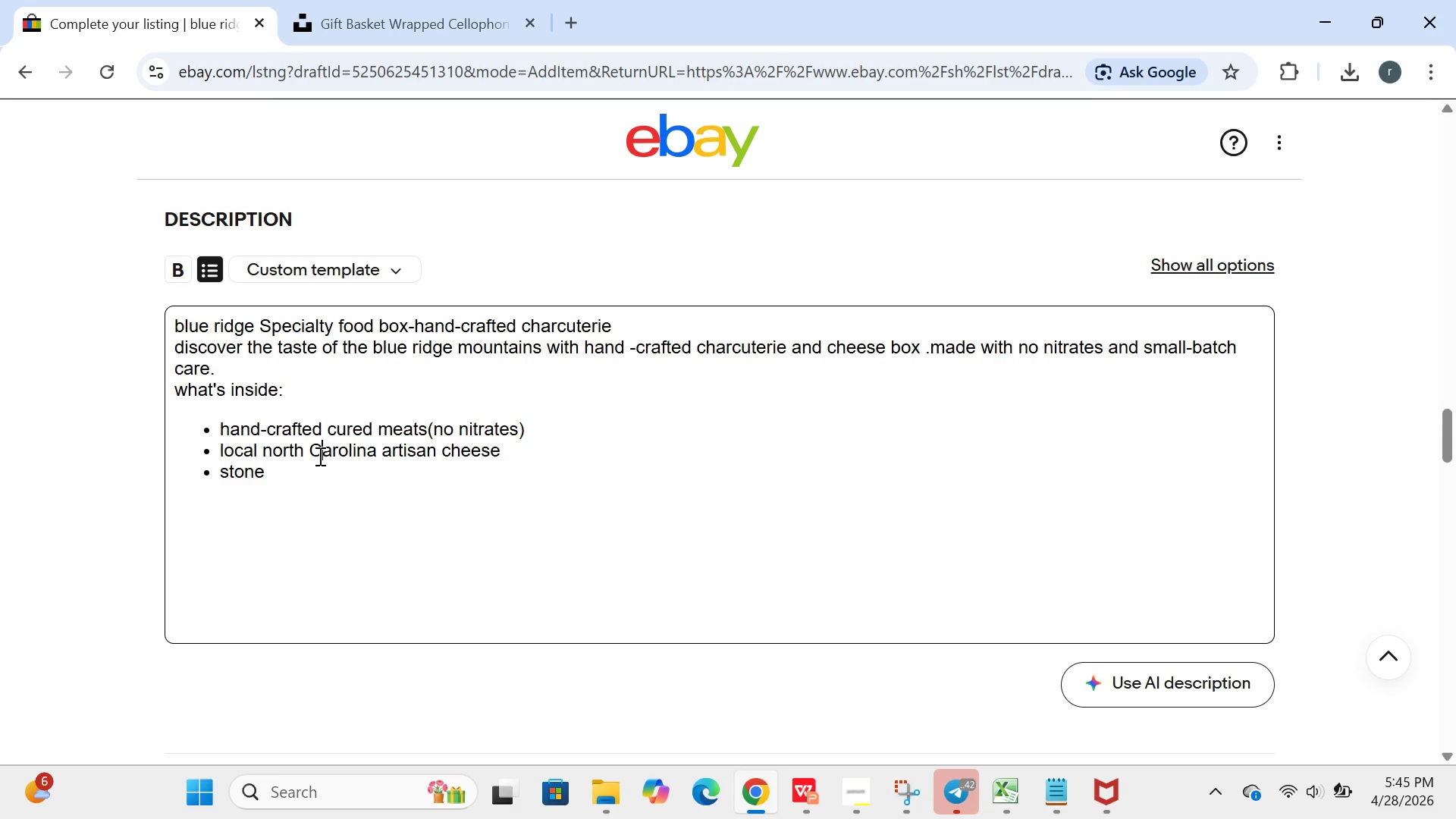 
key(CapsLock)
 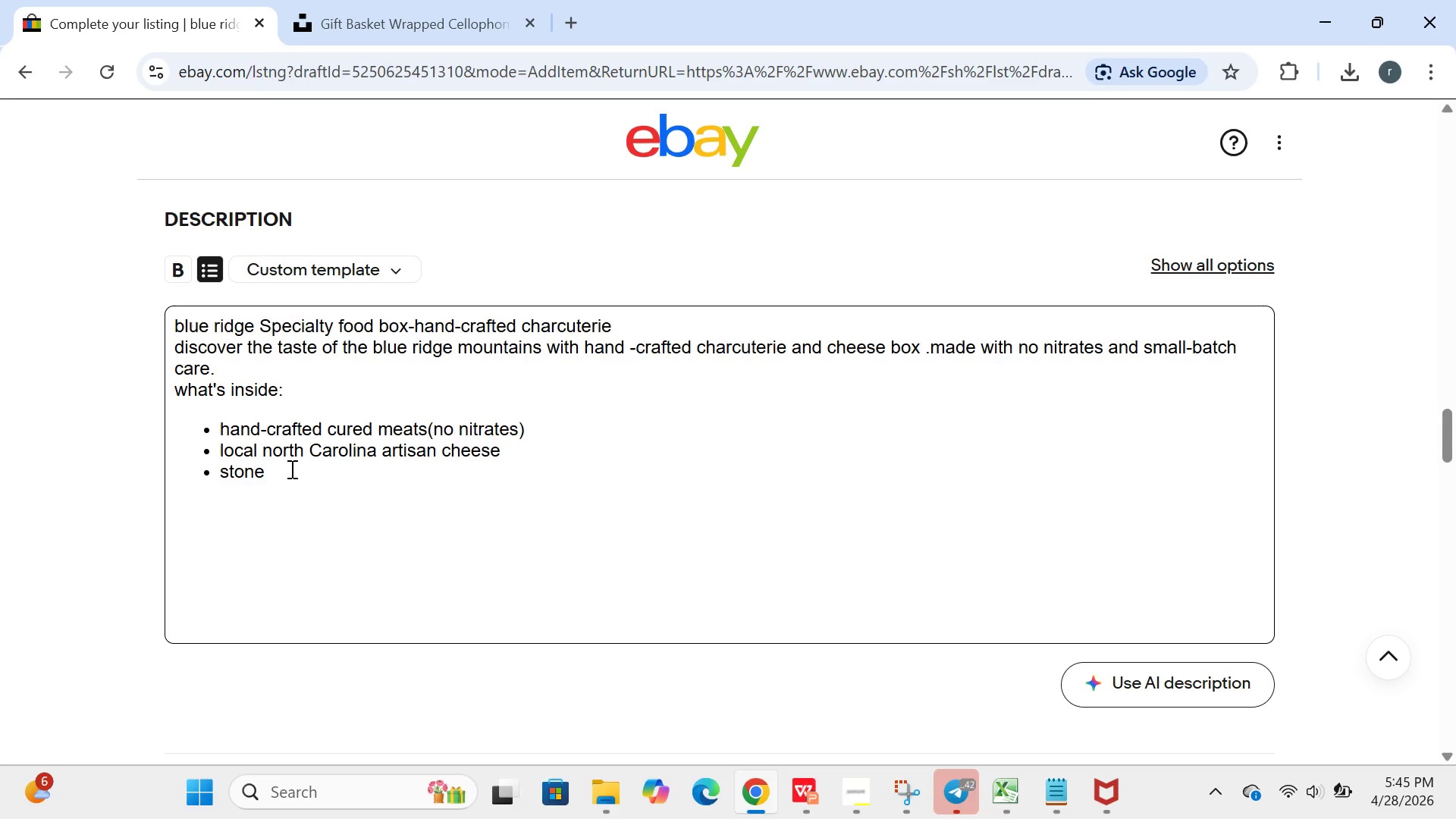 
left_click([290, 469])
 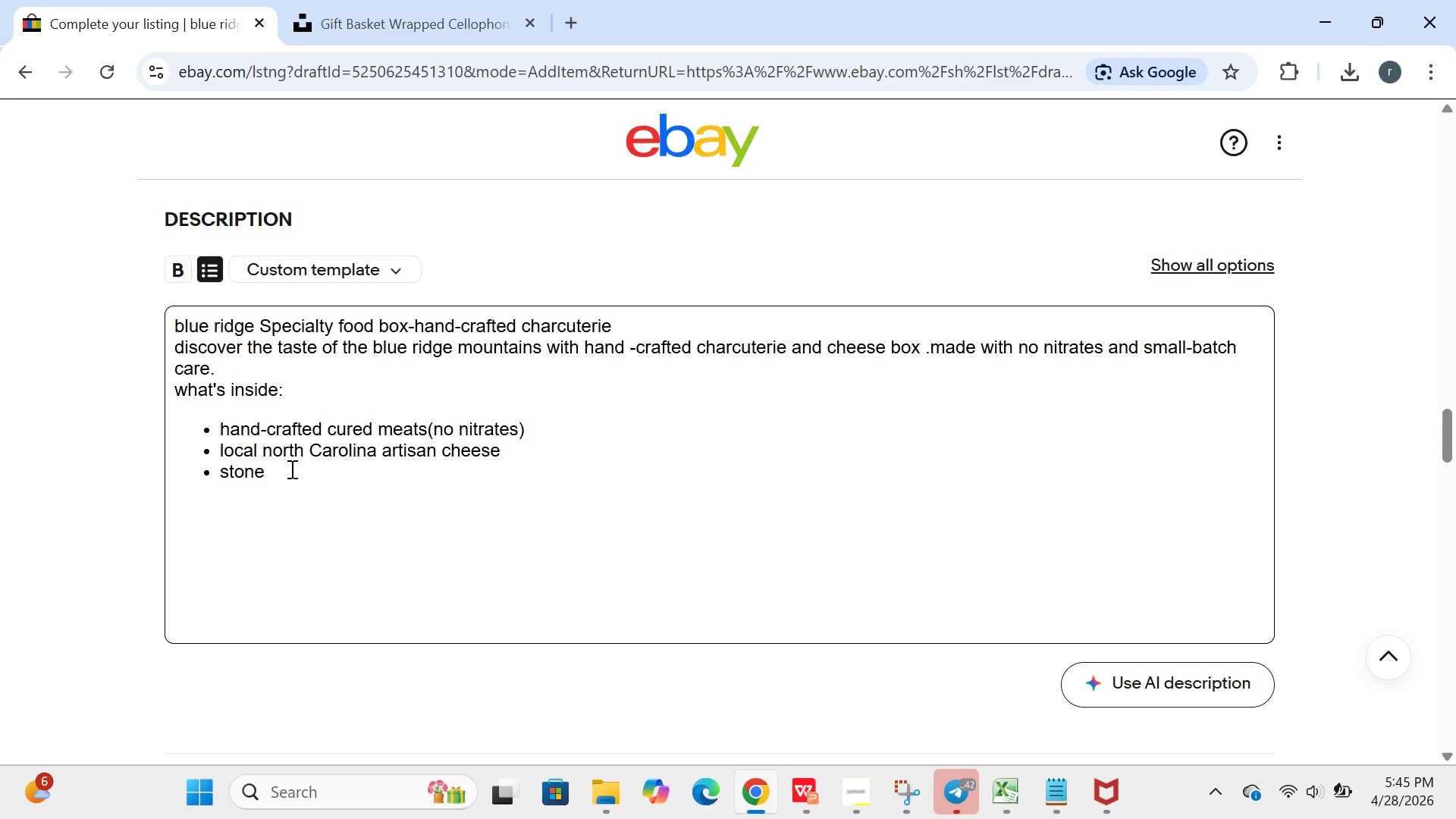 
type(-group mustard)
 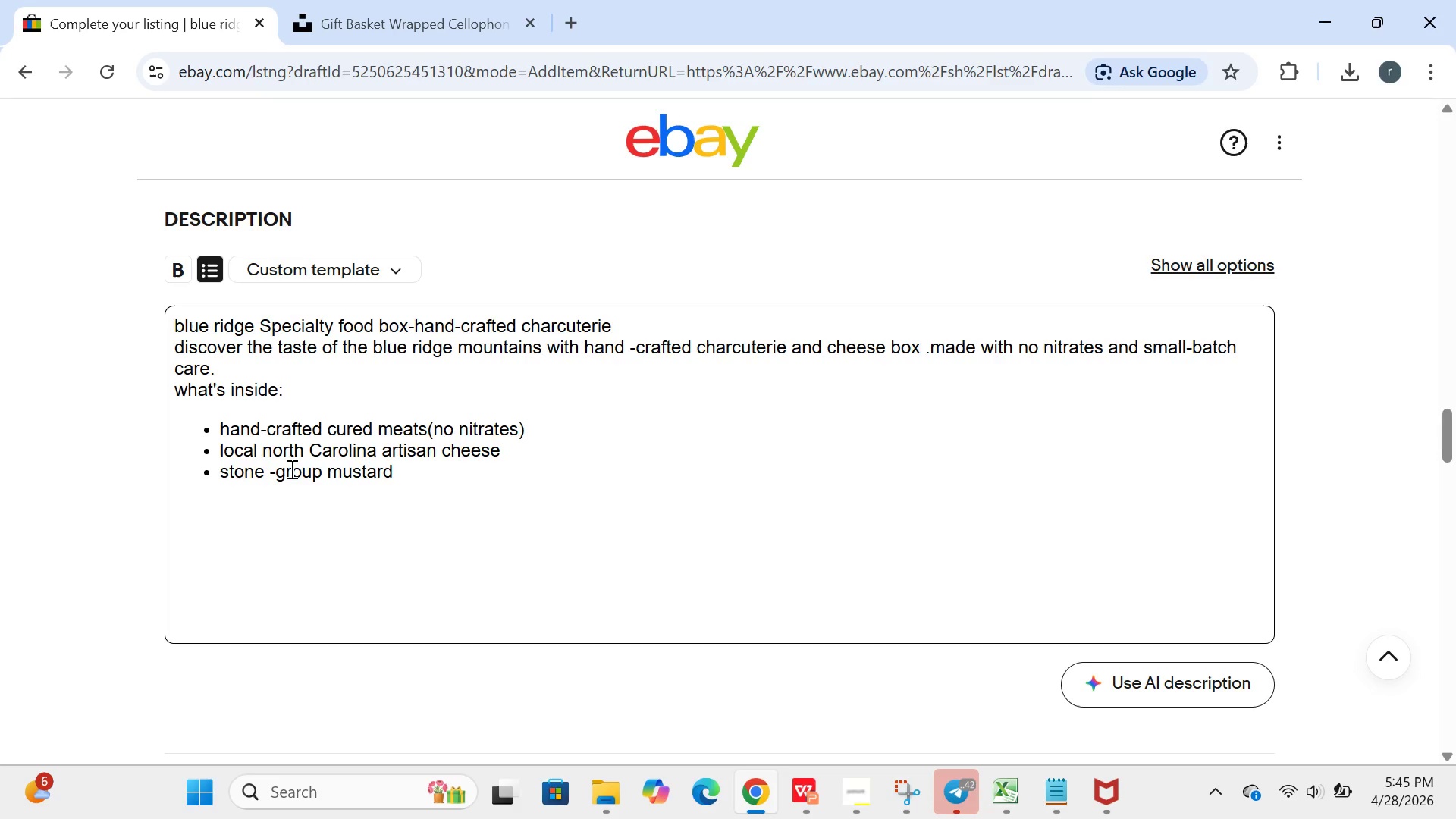 
key(Enter)
 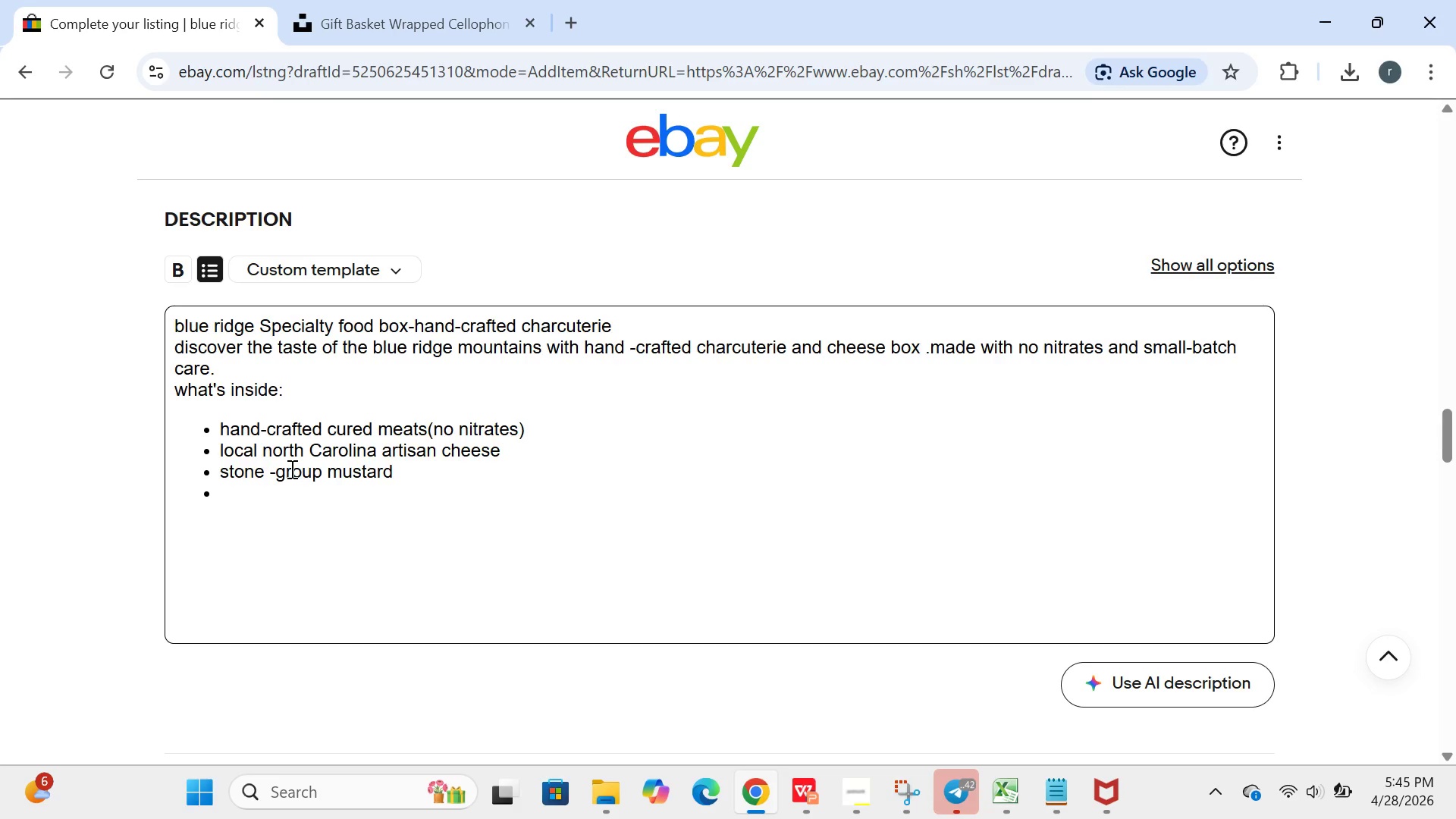 
type(gifr)
key(Backspace)
type(t-ready box)
 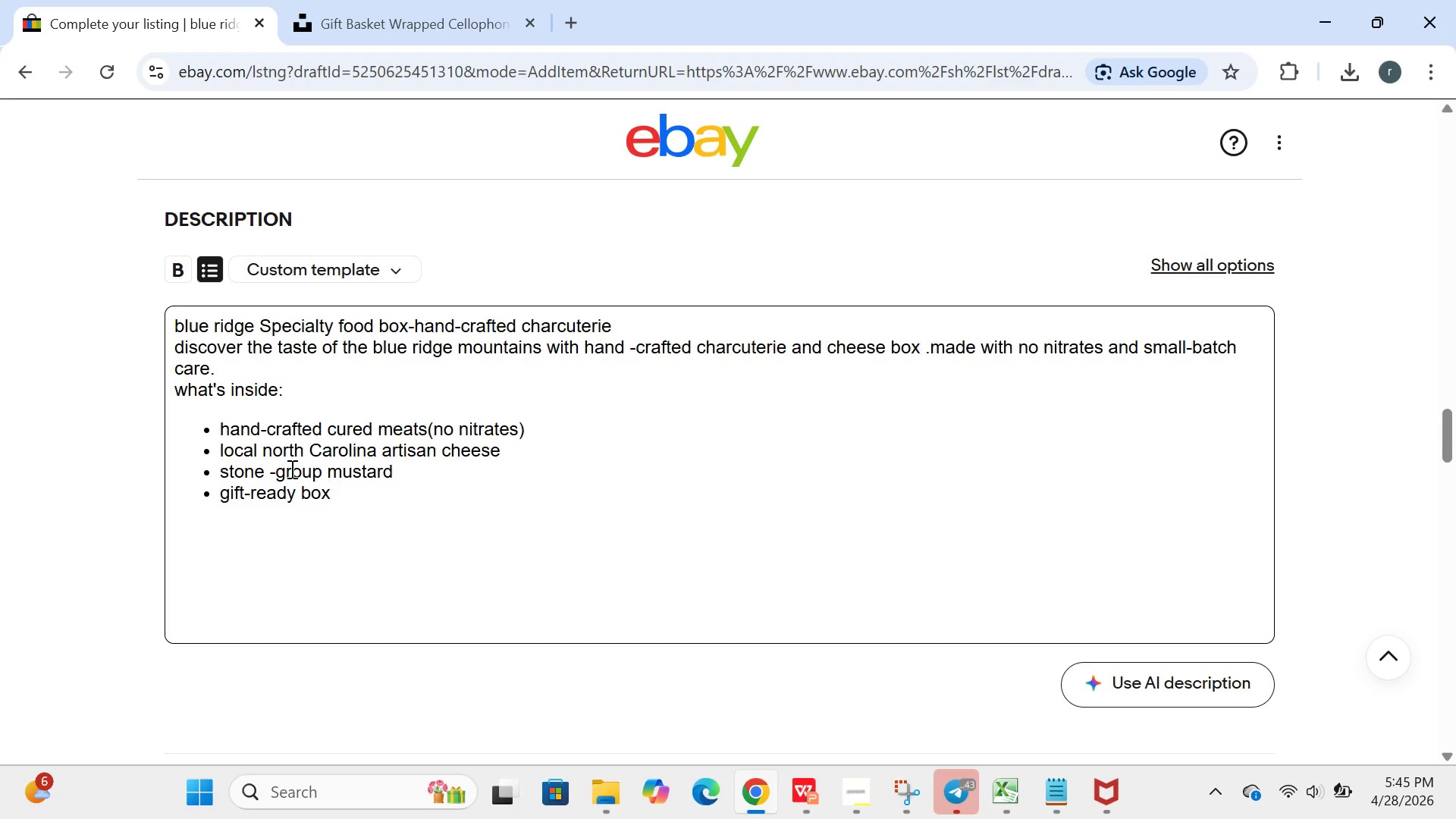 
key(Enter)
 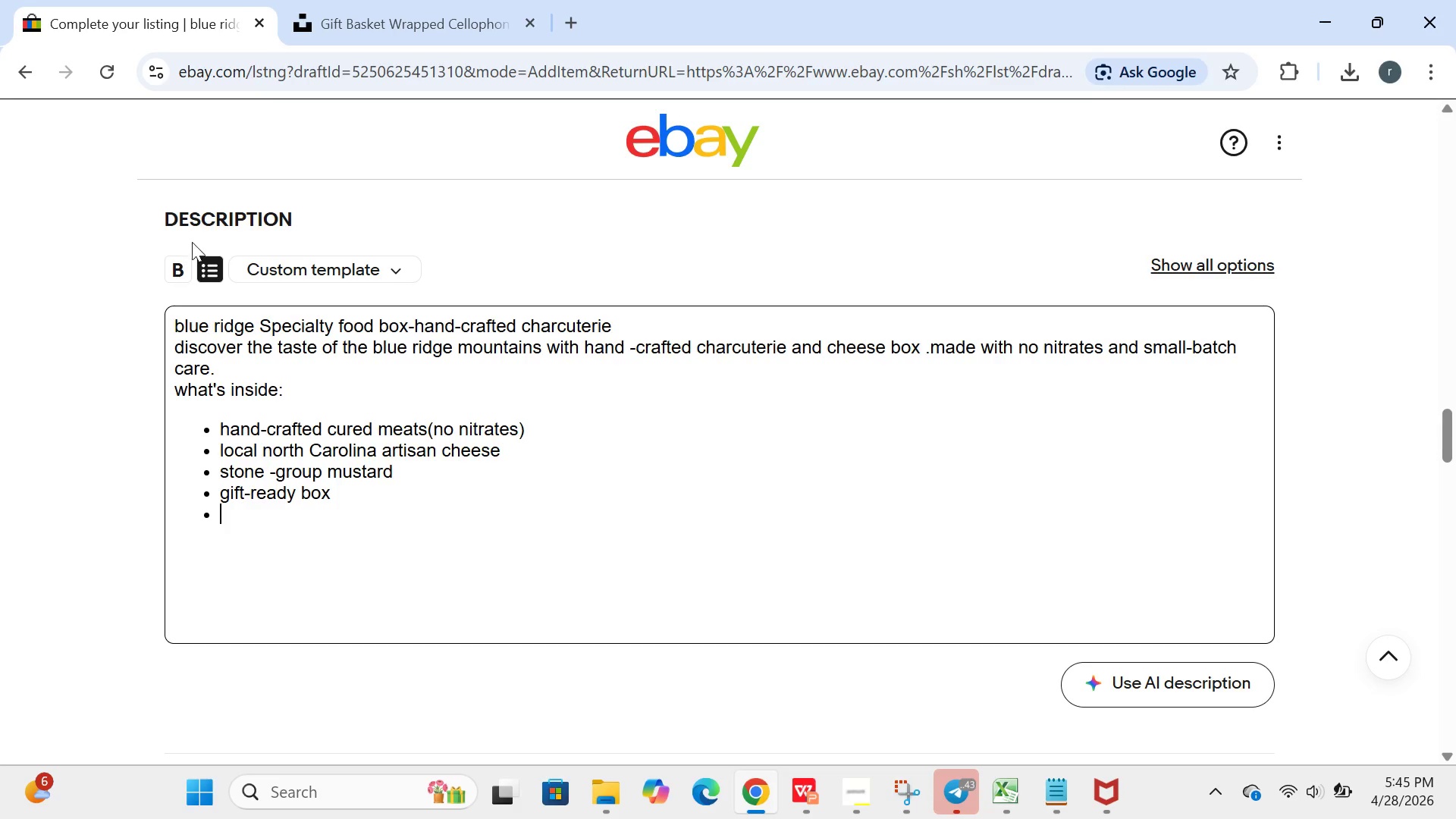 
left_click([207, 261])
 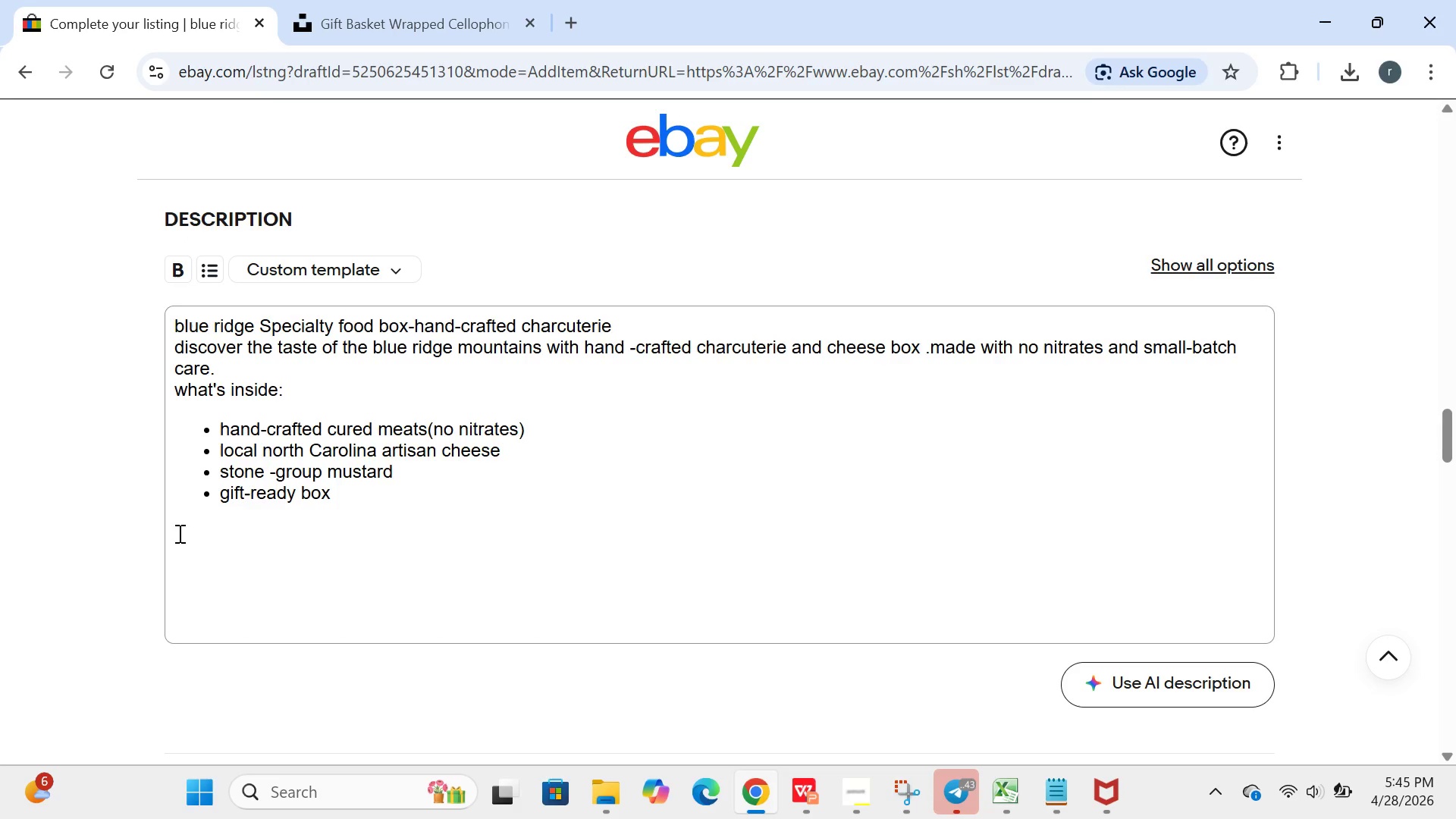 
left_click([180, 529])
 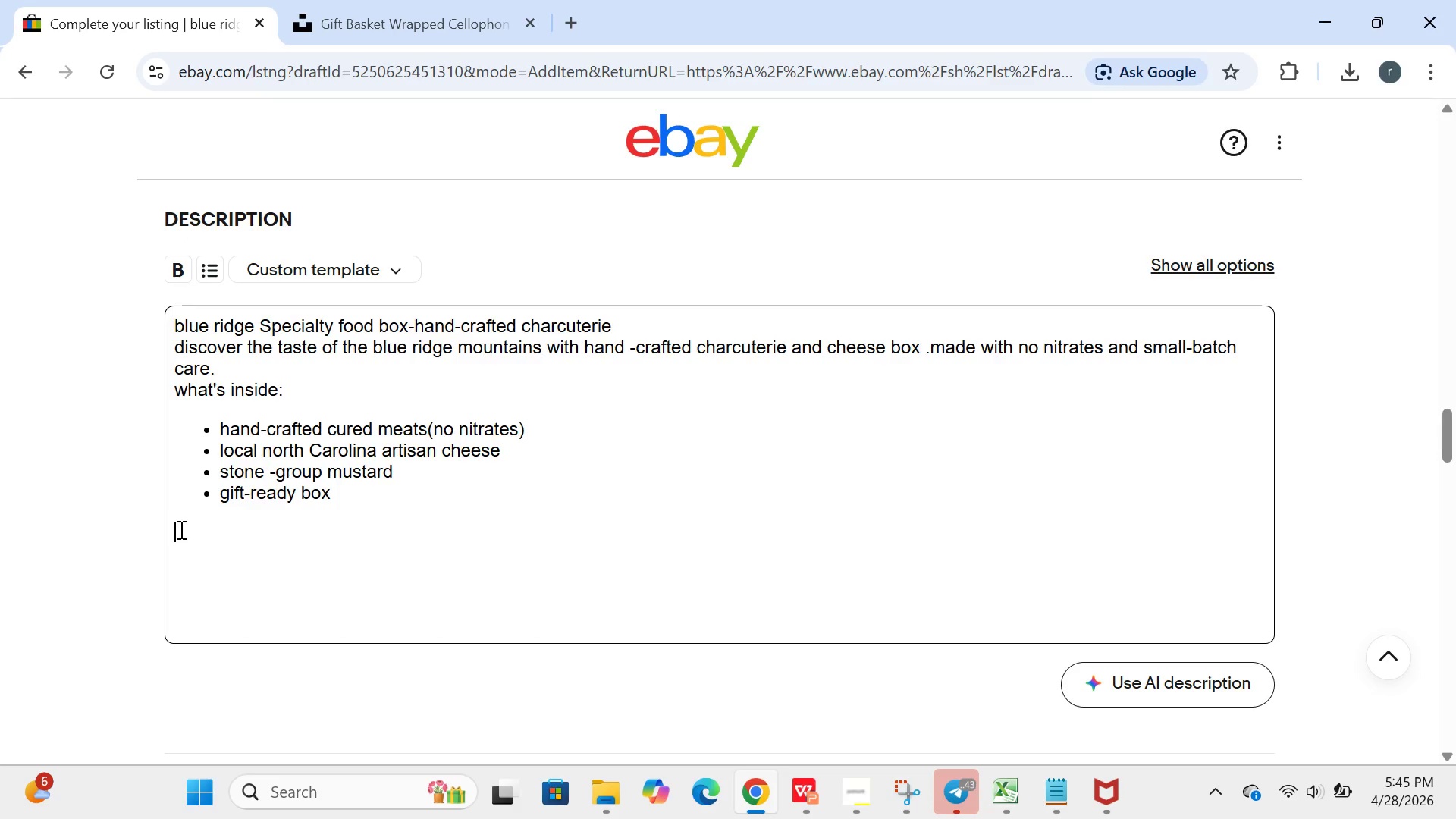 
type(why buyerd)
key(Backspace)
type(s love this:)
 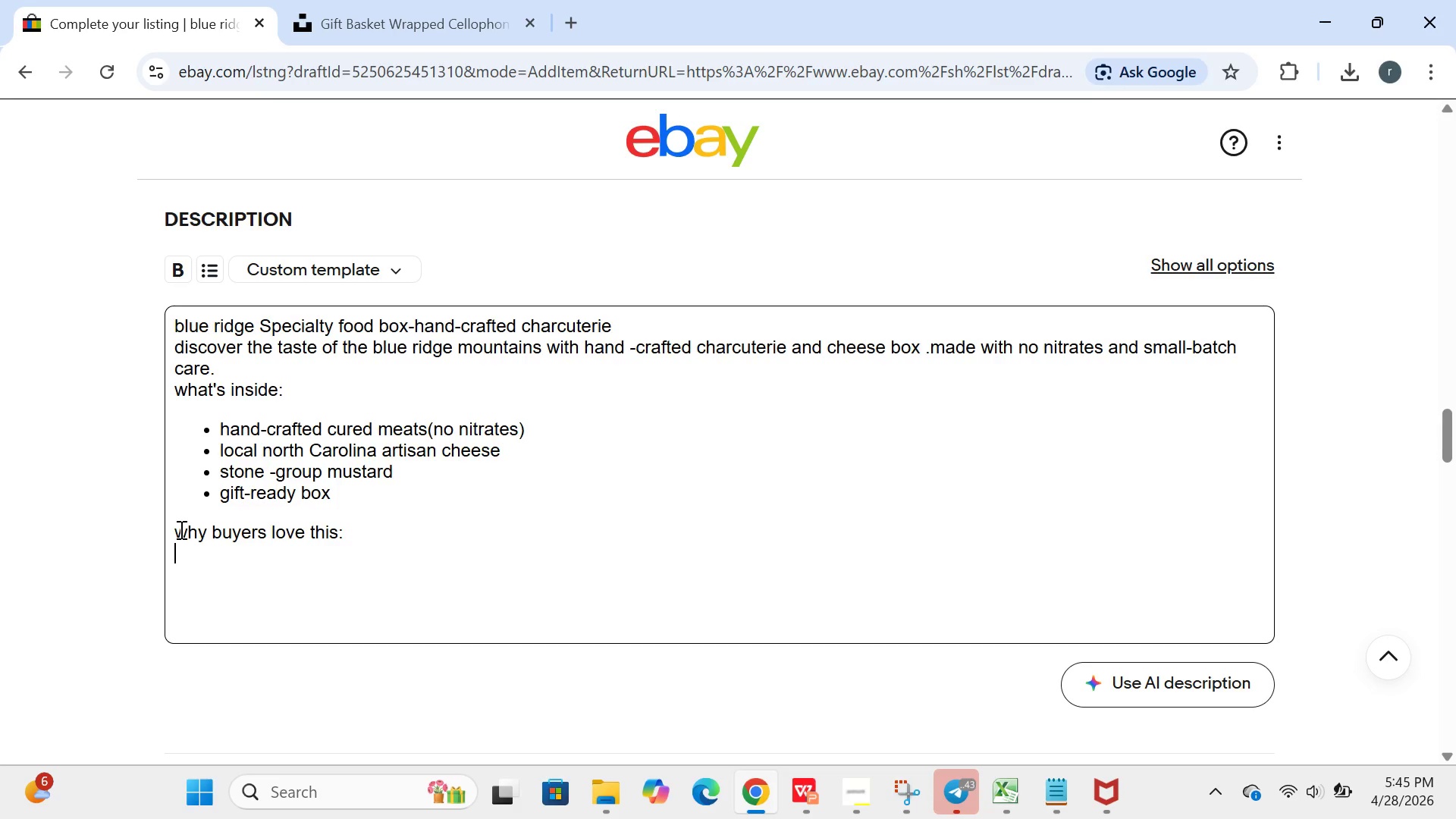 
key(Enter)
 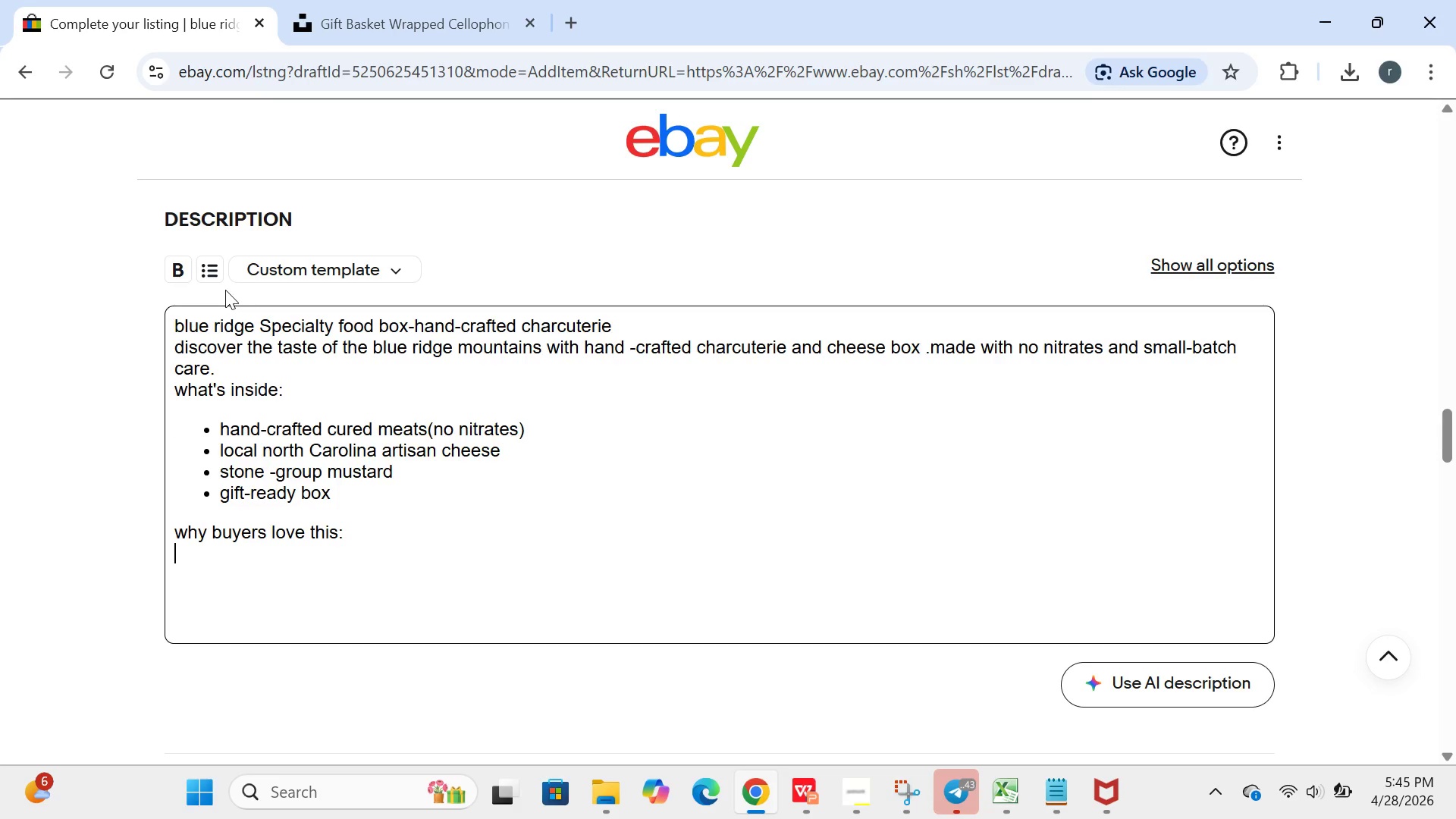 
left_click([212, 263])
 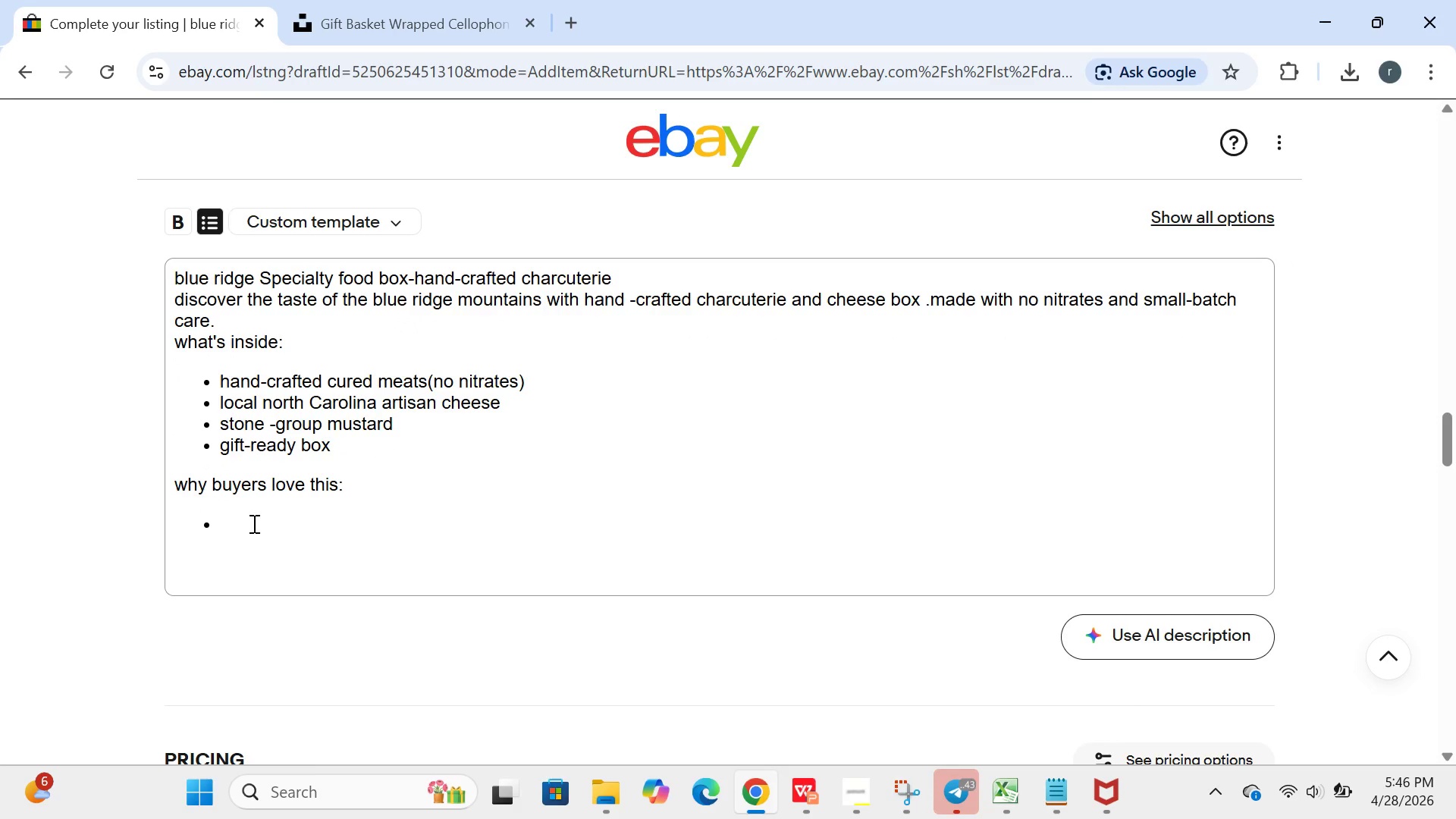 
left_click([250, 526])
 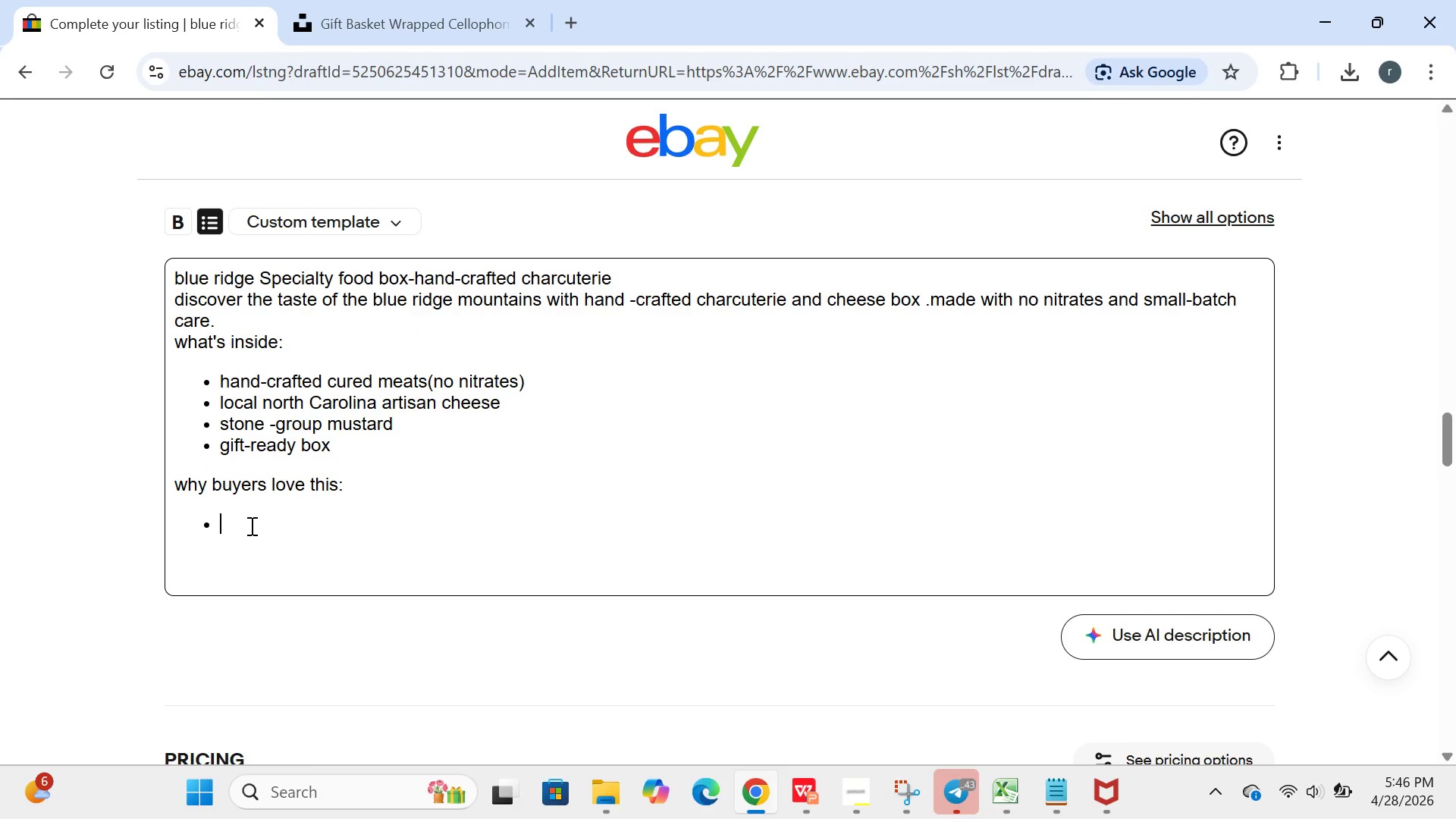 
type(no nitt)
key(Backspace)
type(rates or artificial preservations)
 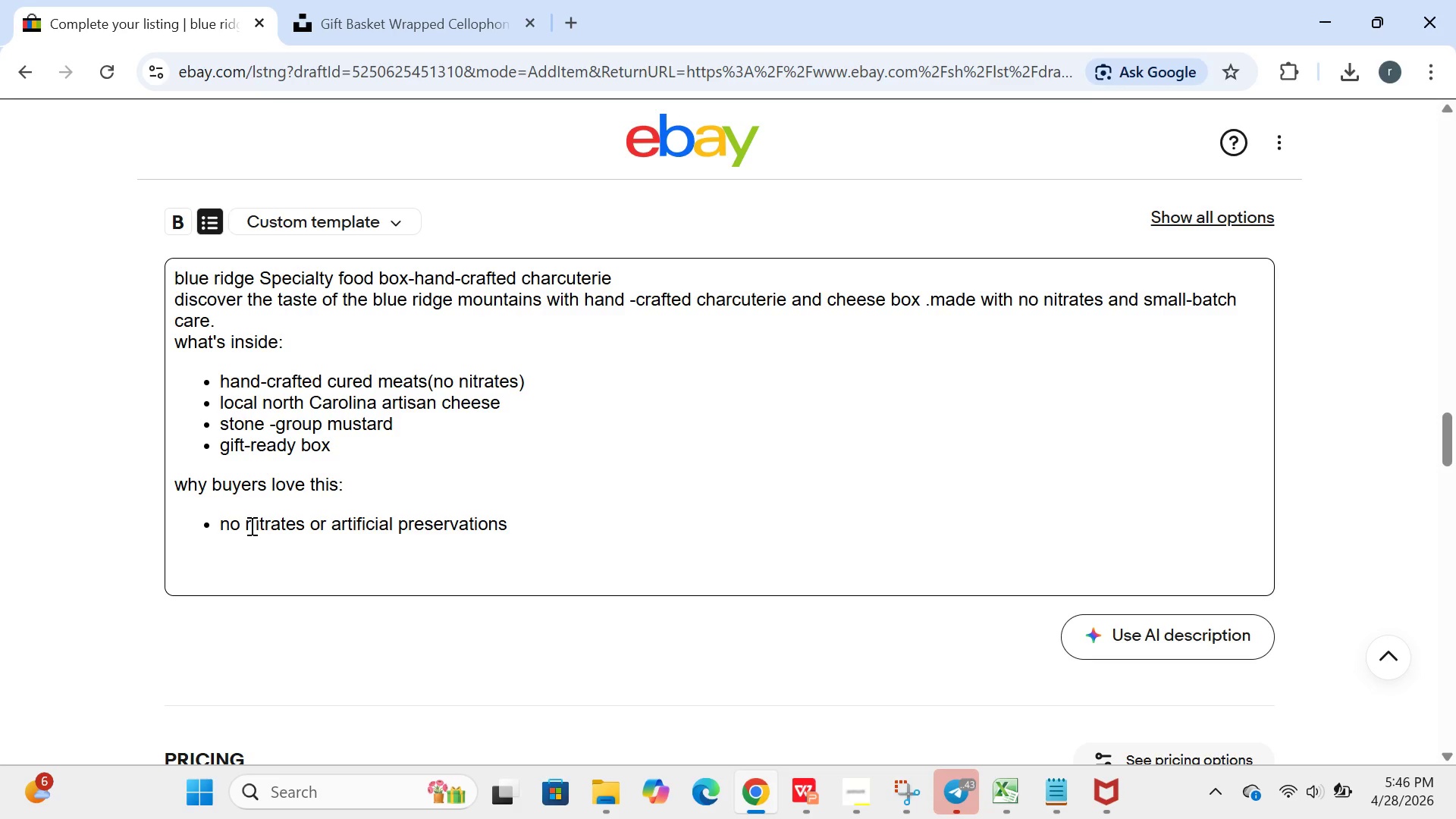 
key(Enter)
 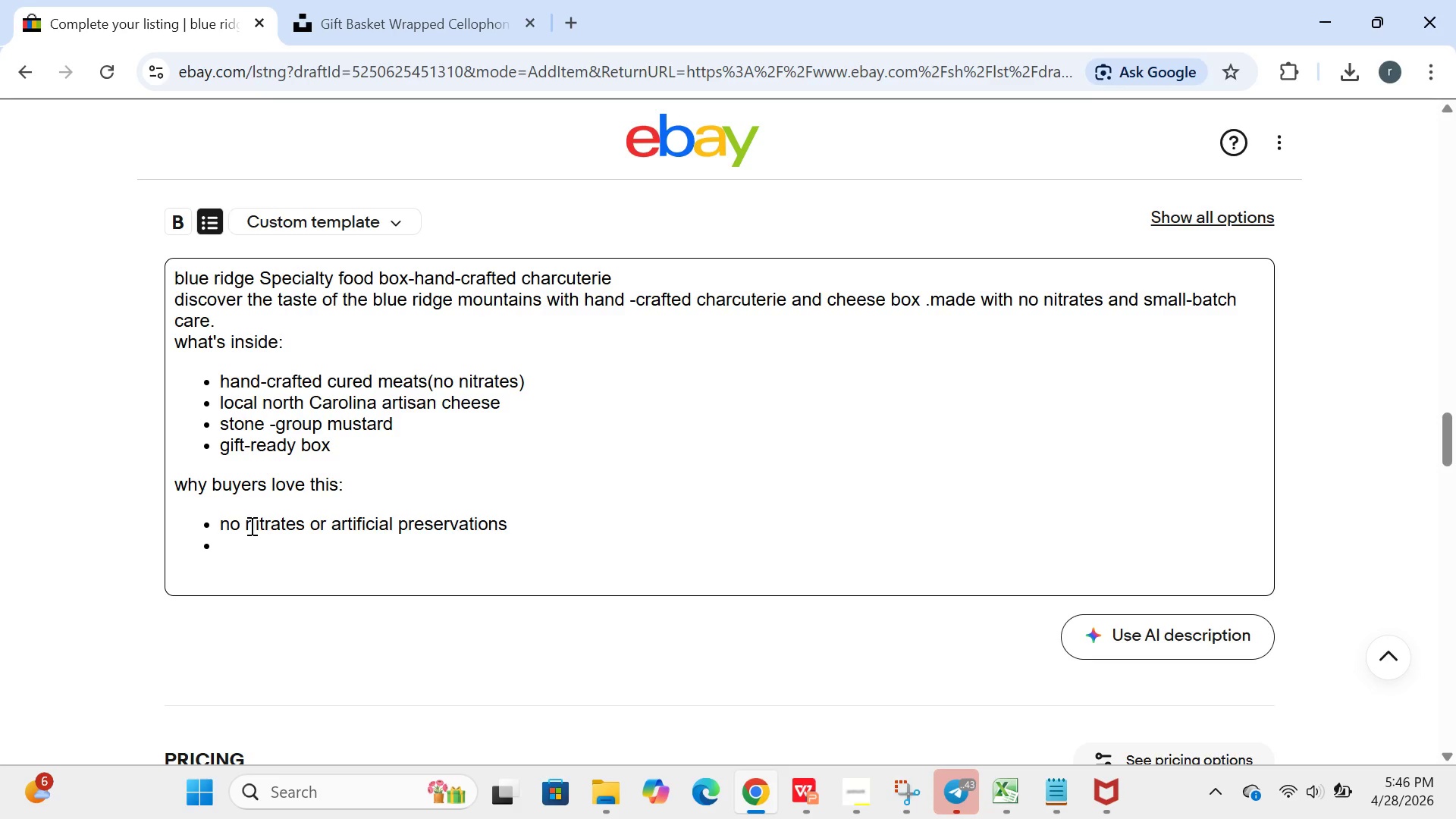 
type(hand-craftes)
key(Backspace)
key(Backspace)
type(d )
key(Backspace)
key(Backspace)
key(Backspace)
type(ted in s,)
key(Backspace)
type(mall batches)
 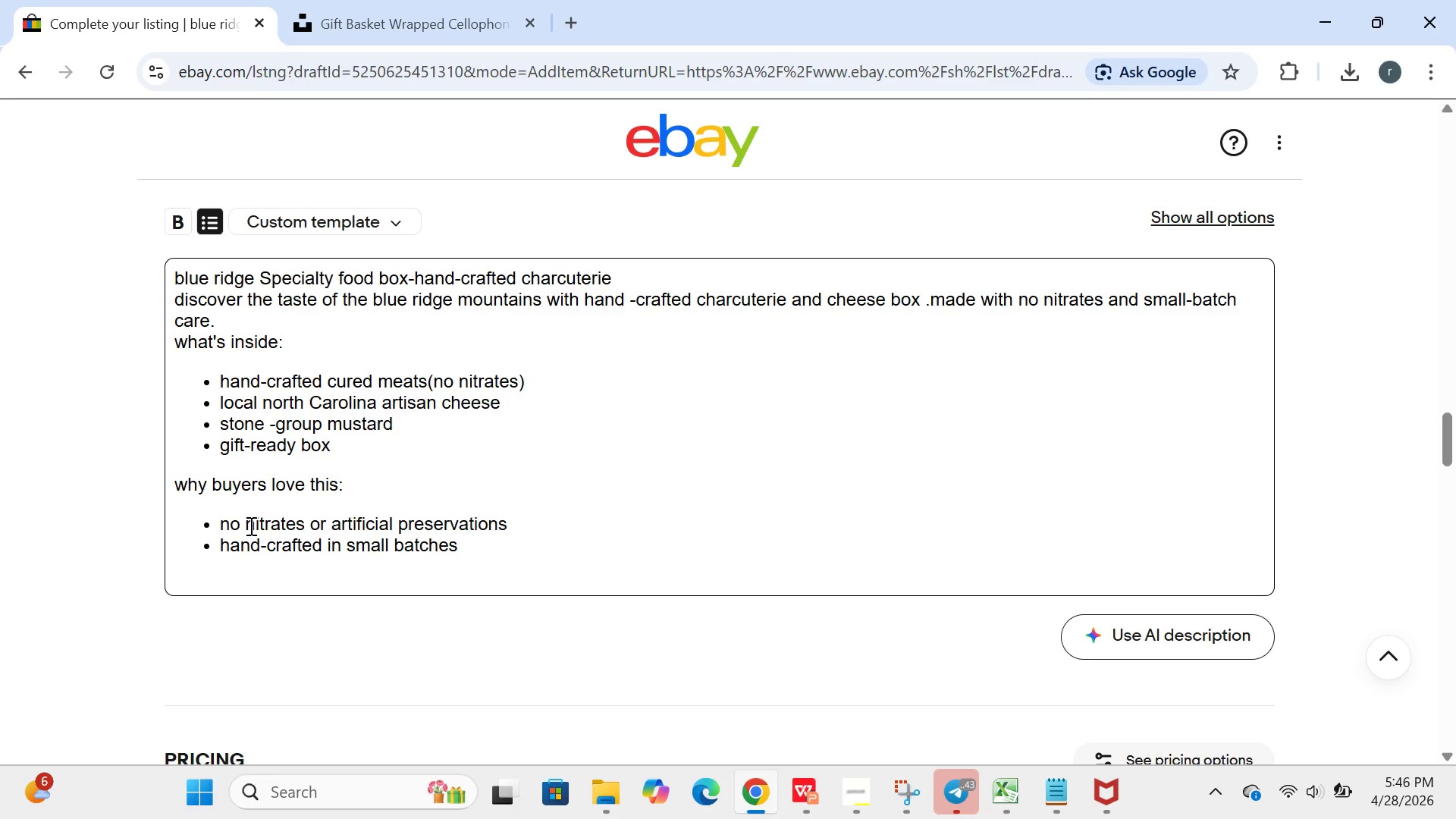 
key(Enter)
 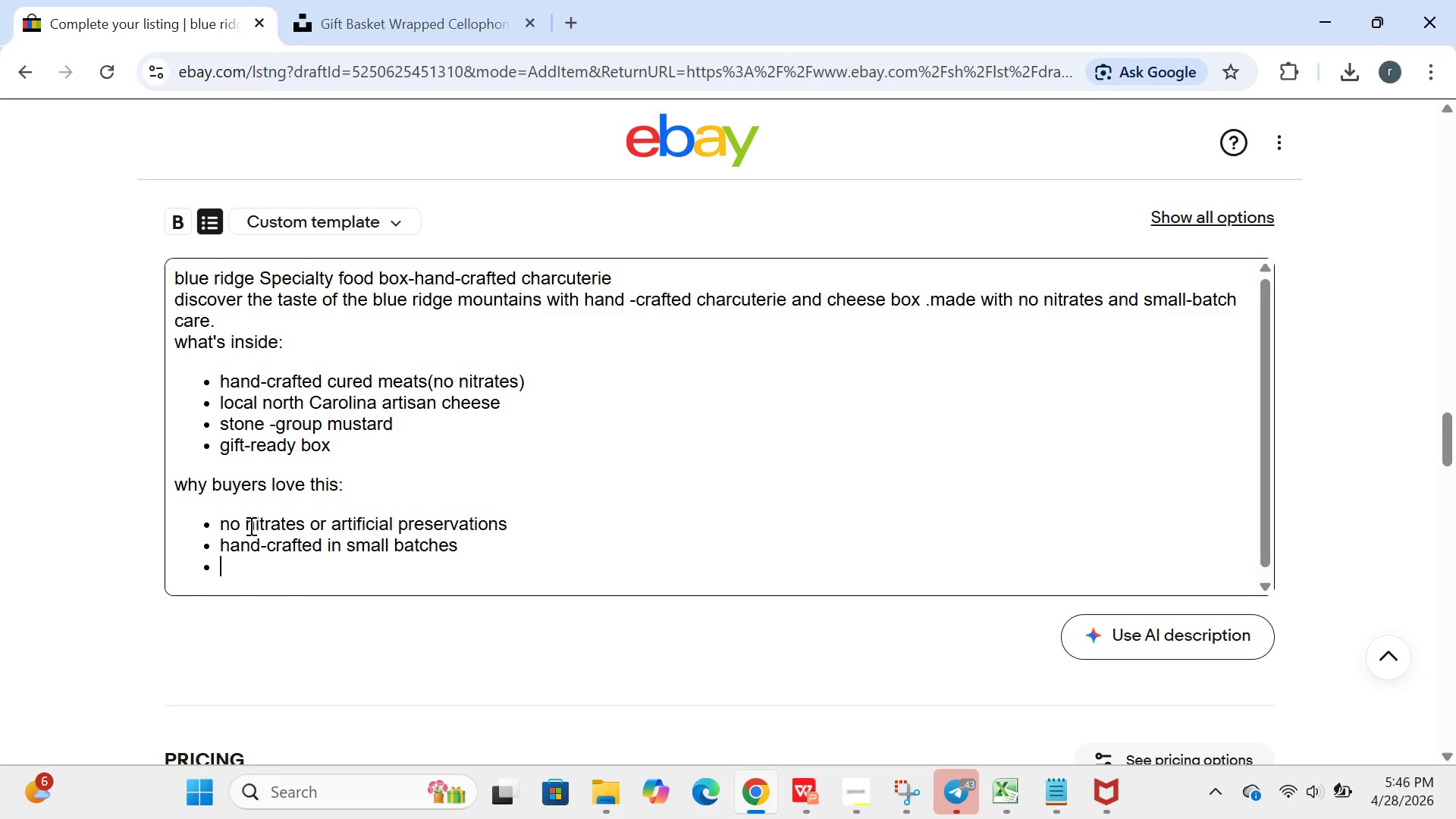 
type(ready to gift-no wrapping needed)
 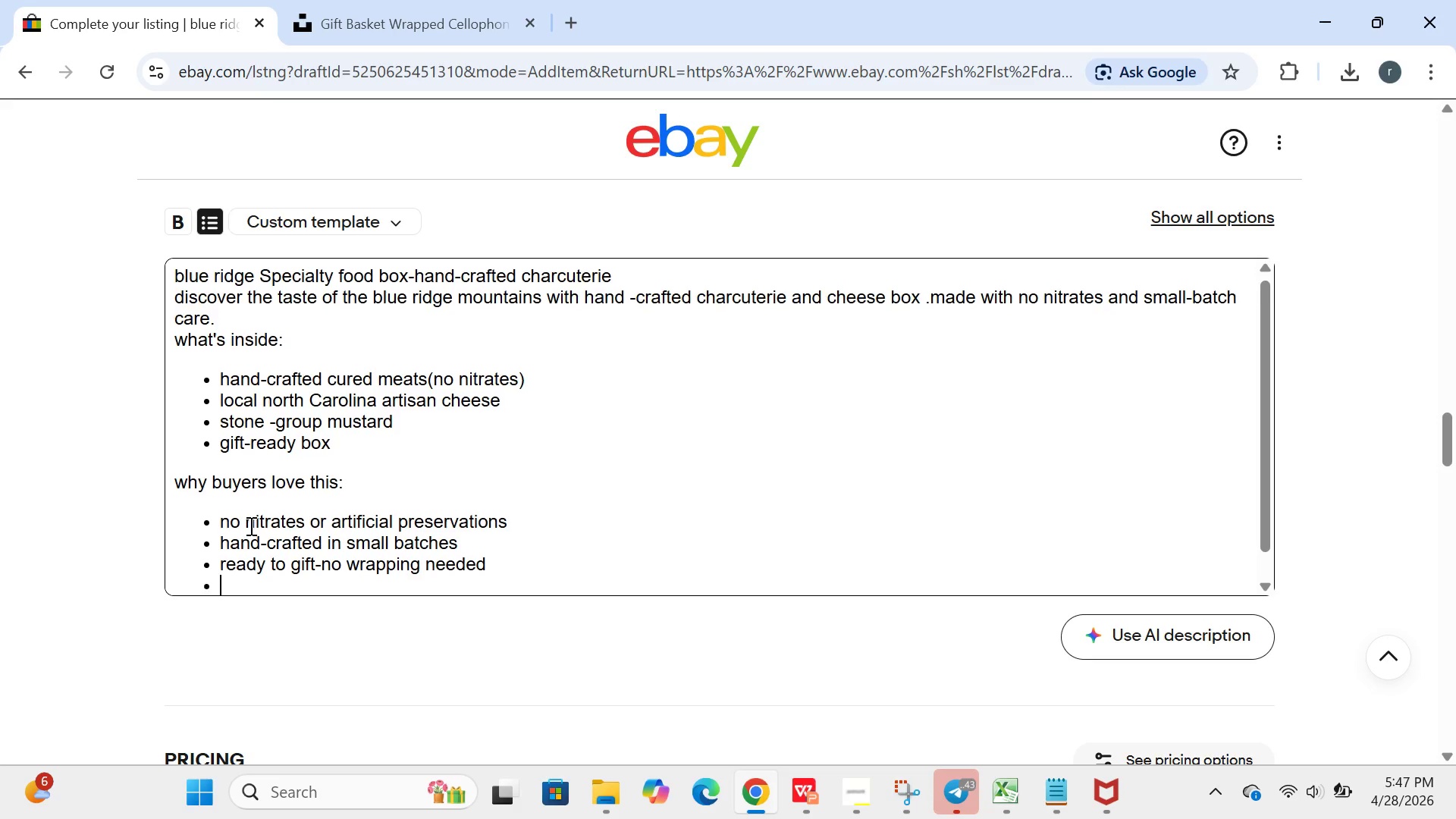 
key(Enter)
 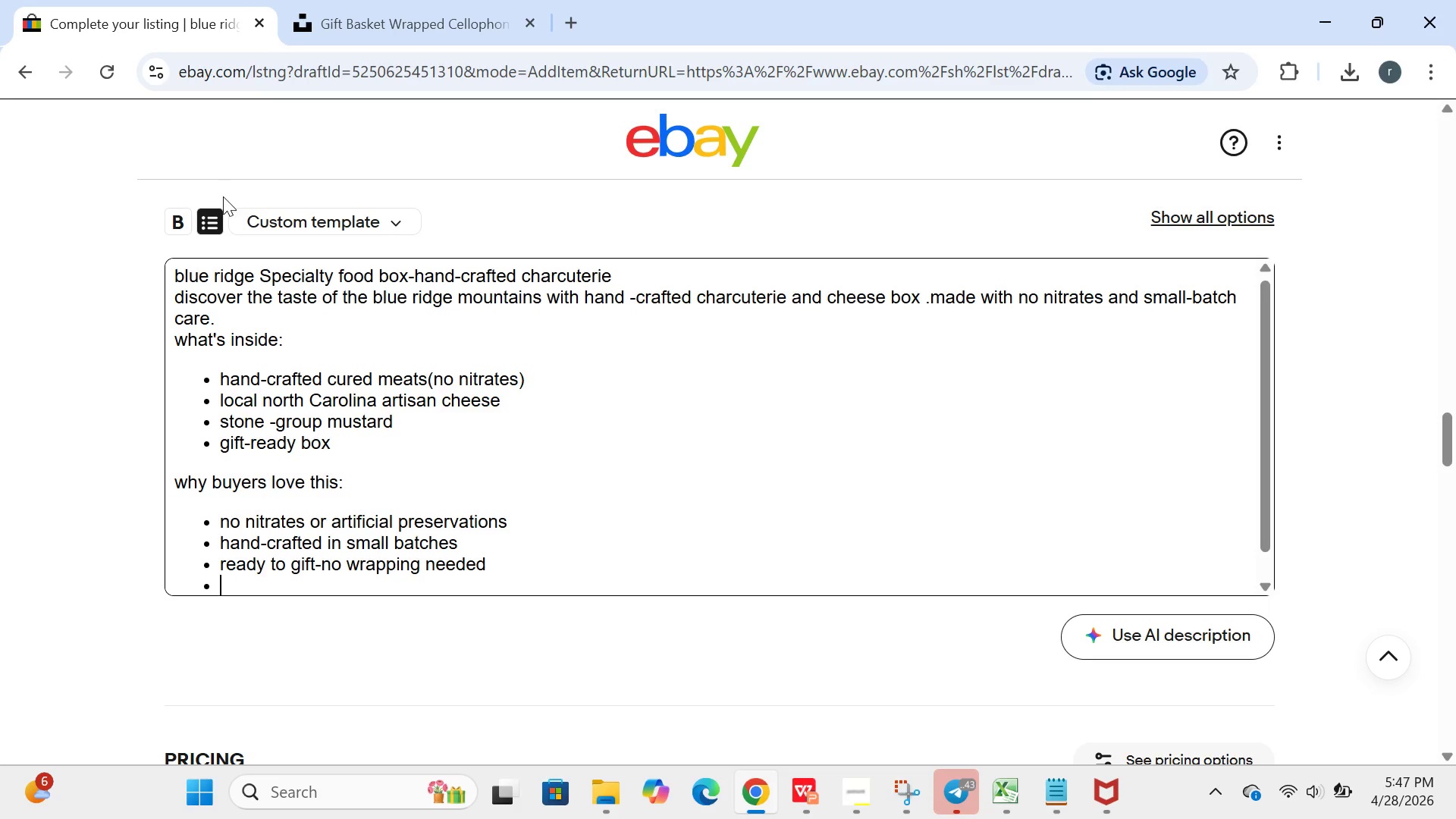 
left_click([203, 206])
 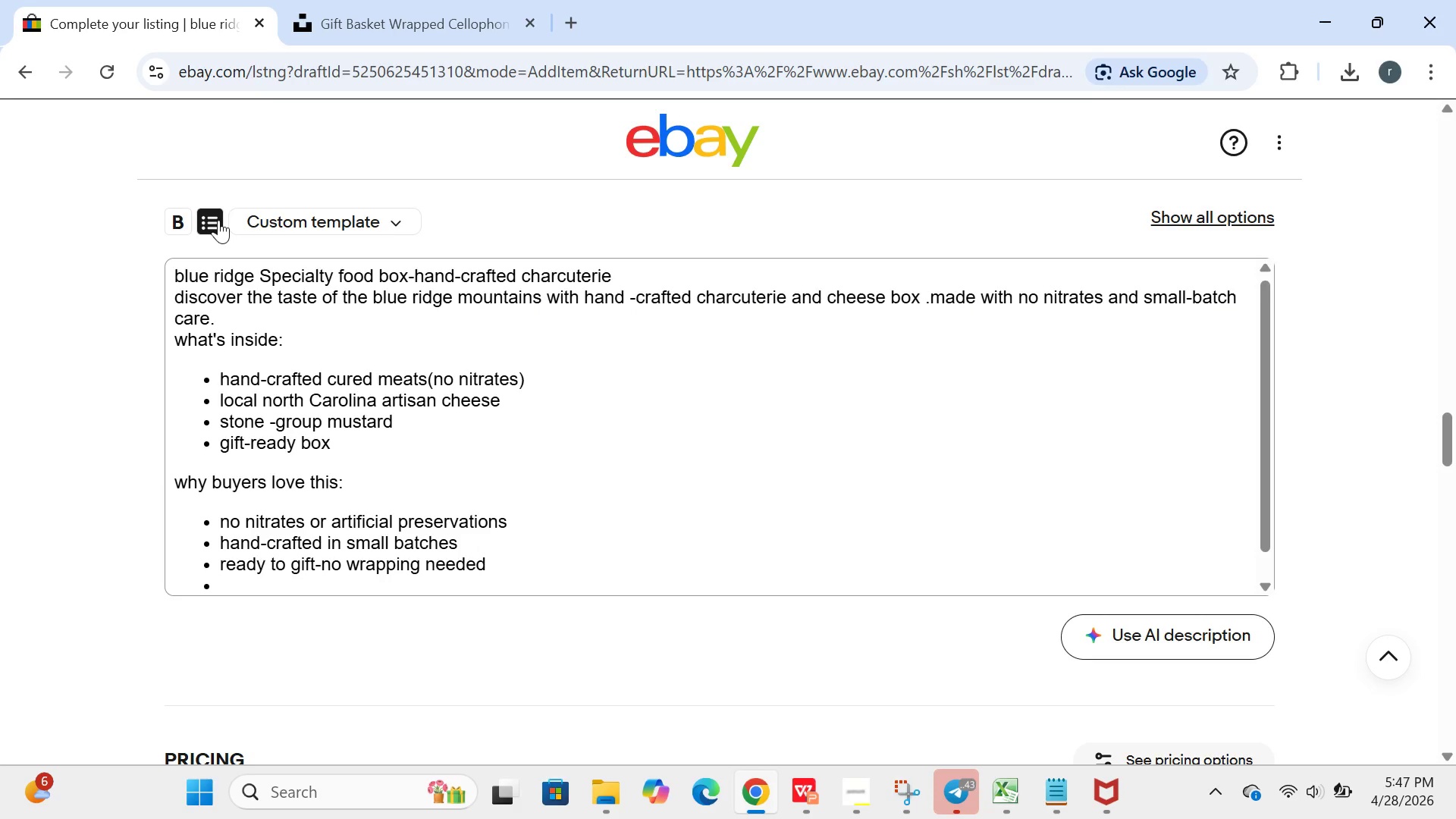 
left_click([218, 220])
 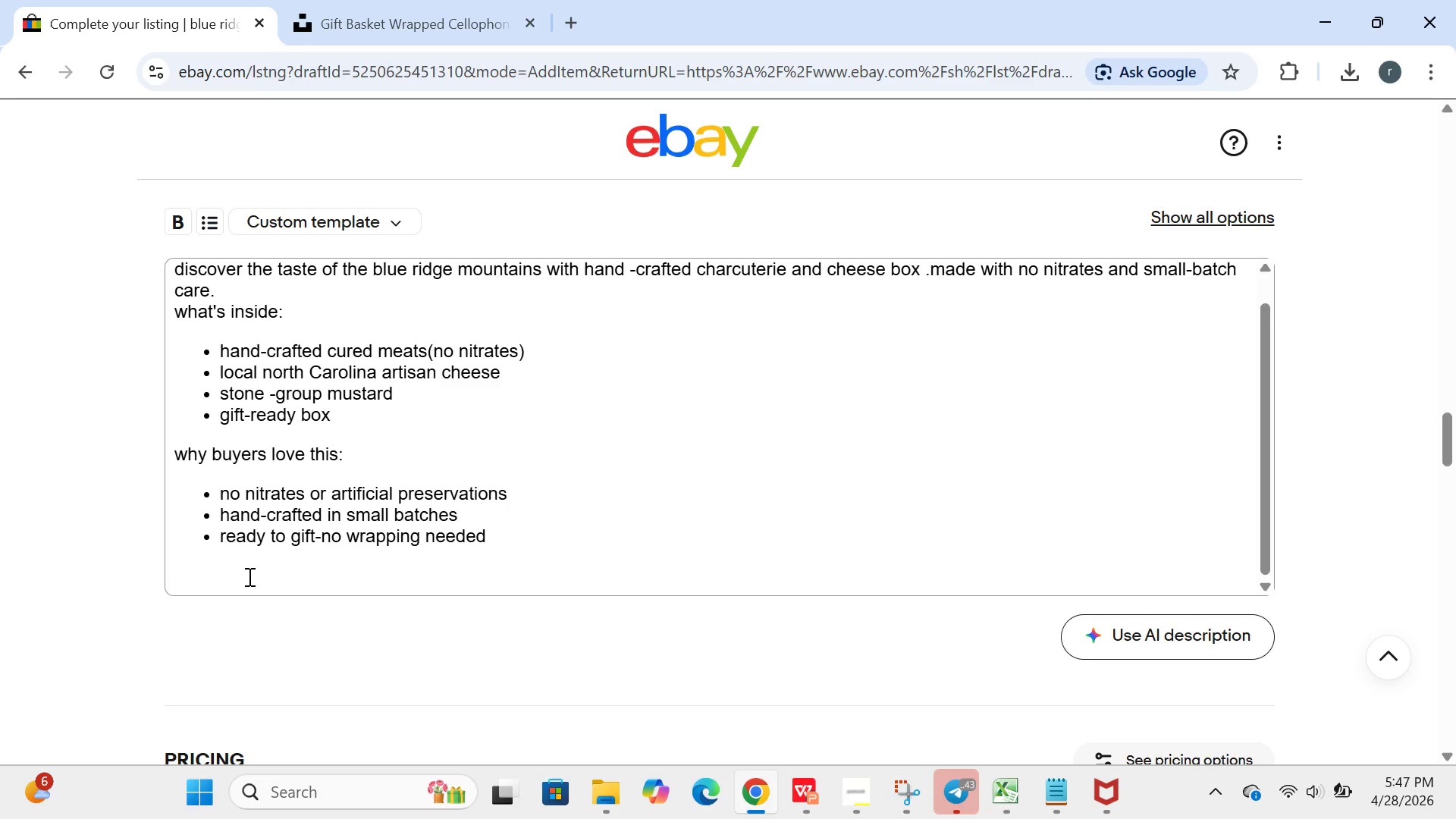 
left_click([186, 571])
 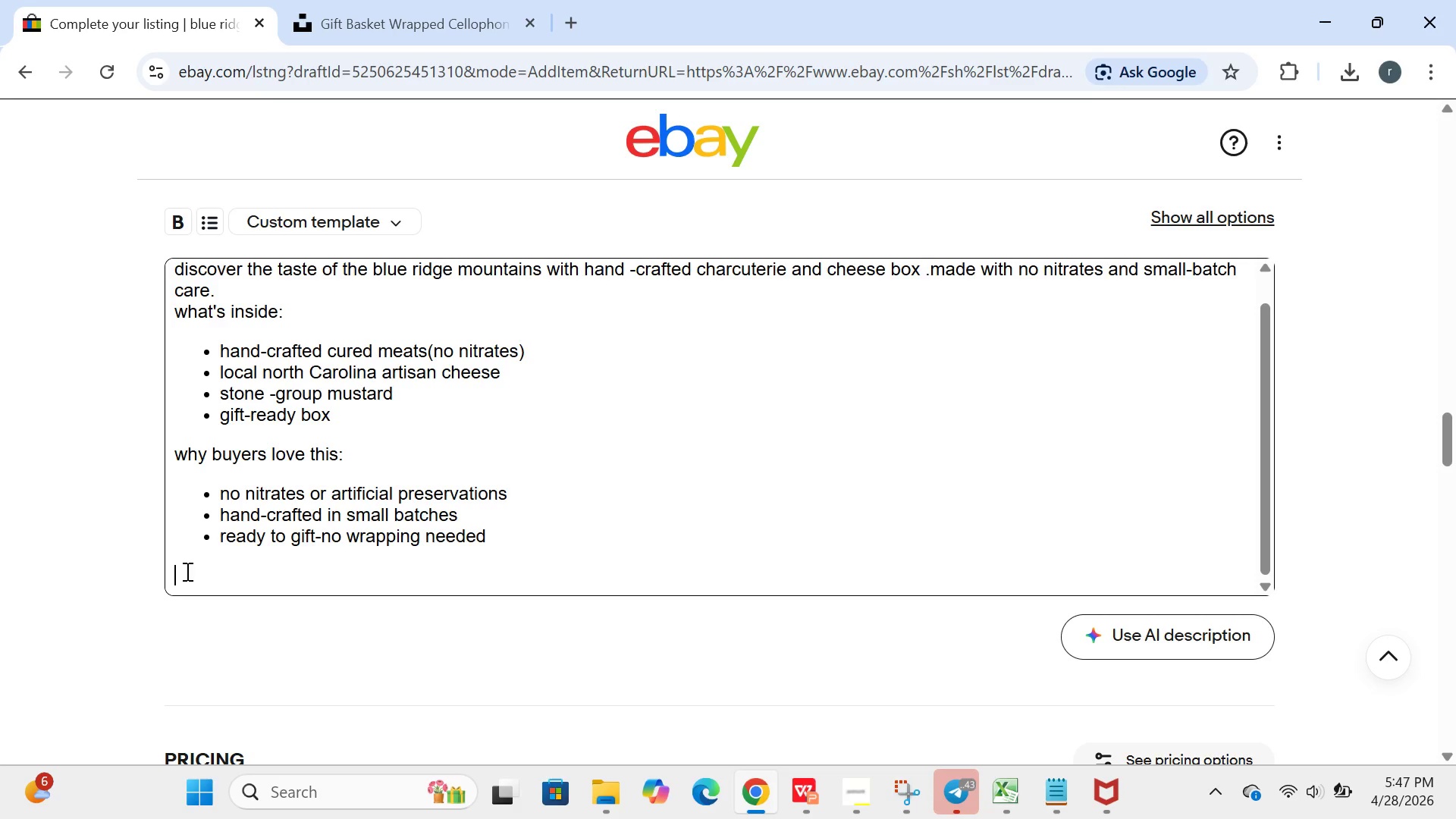 
type(perfect for:)
 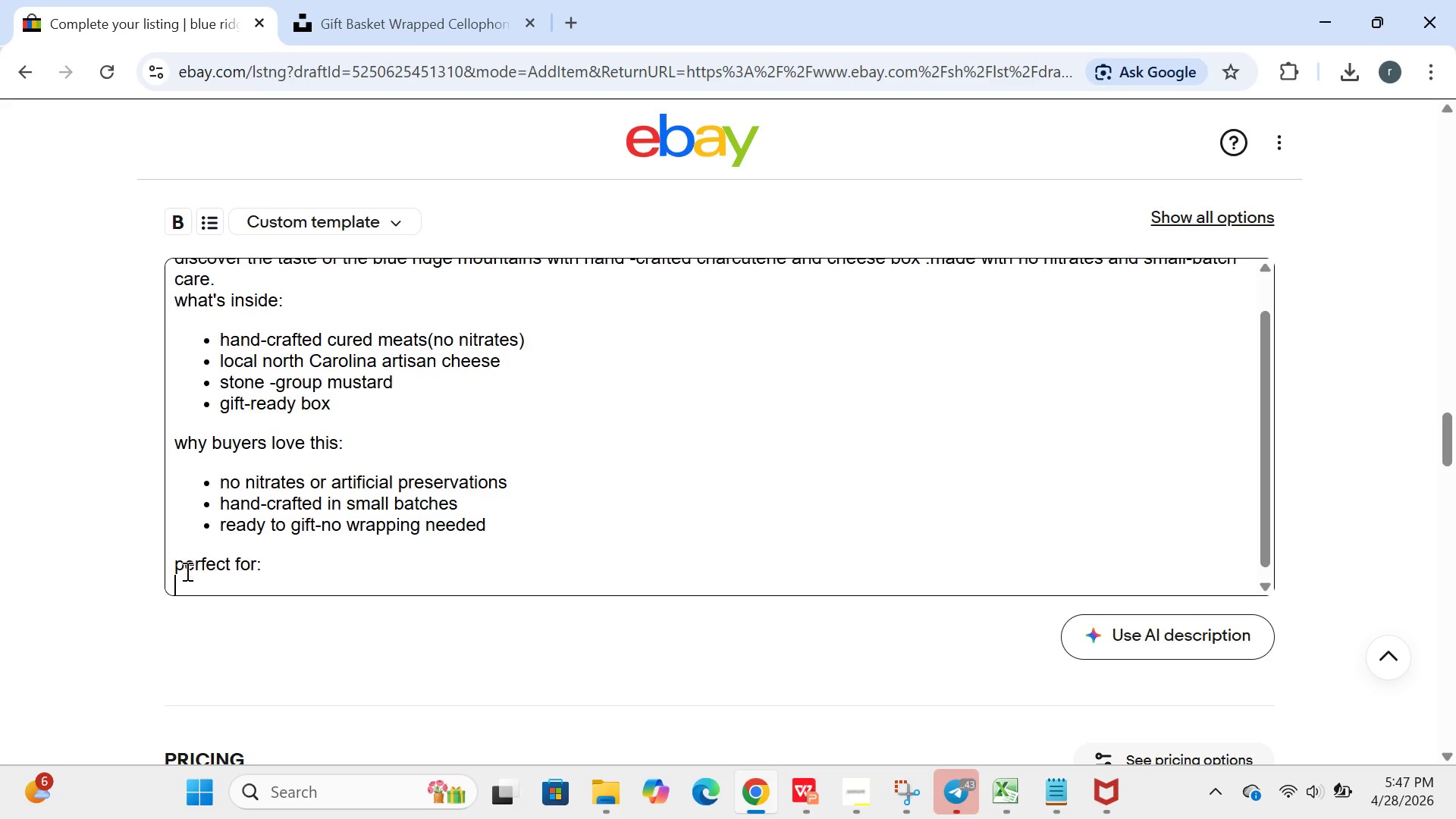 
key(Enter)
 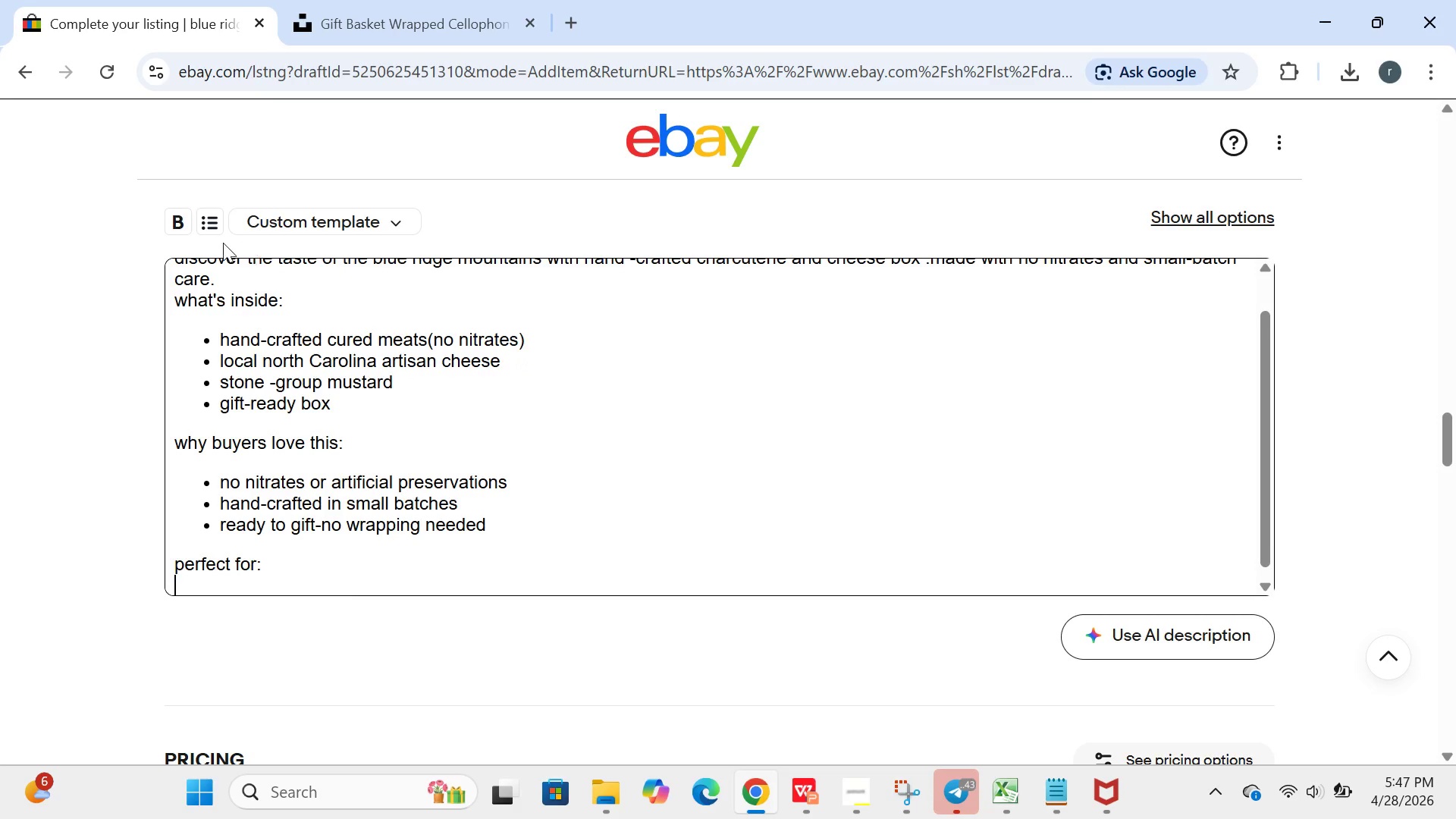 
left_click([216, 233])
 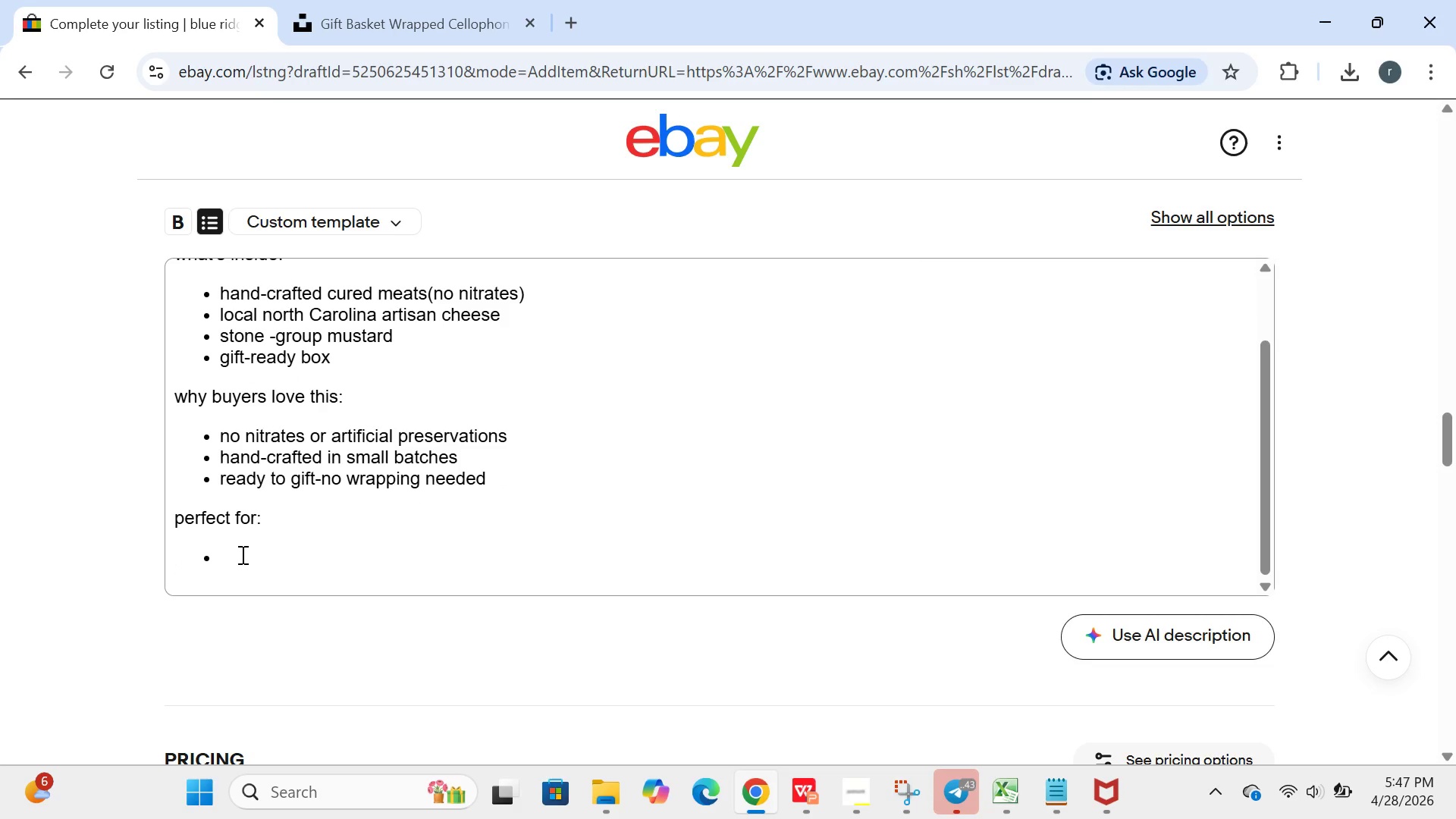 
left_click([235, 556])
 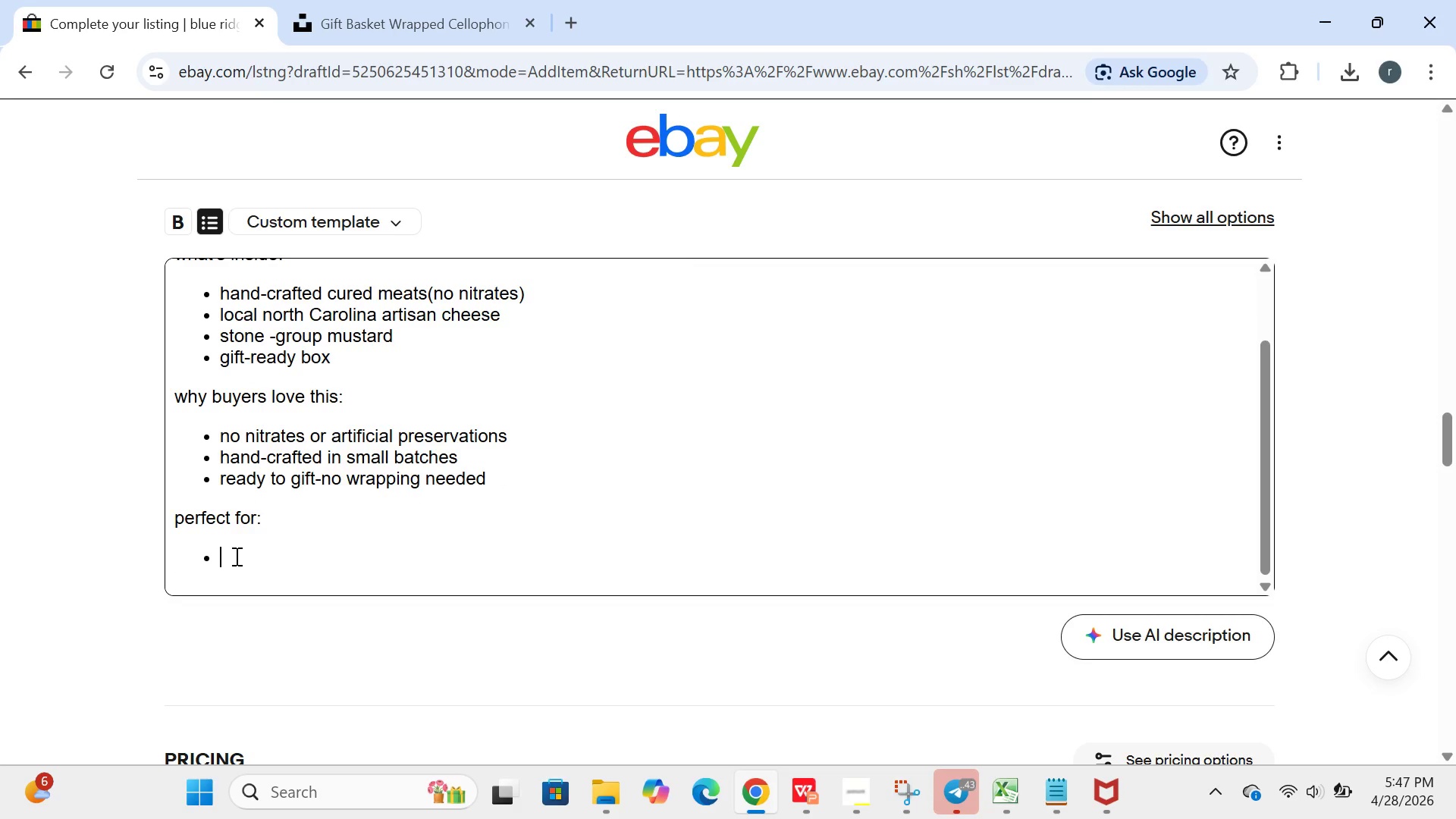 
type(anniversary gifts)
 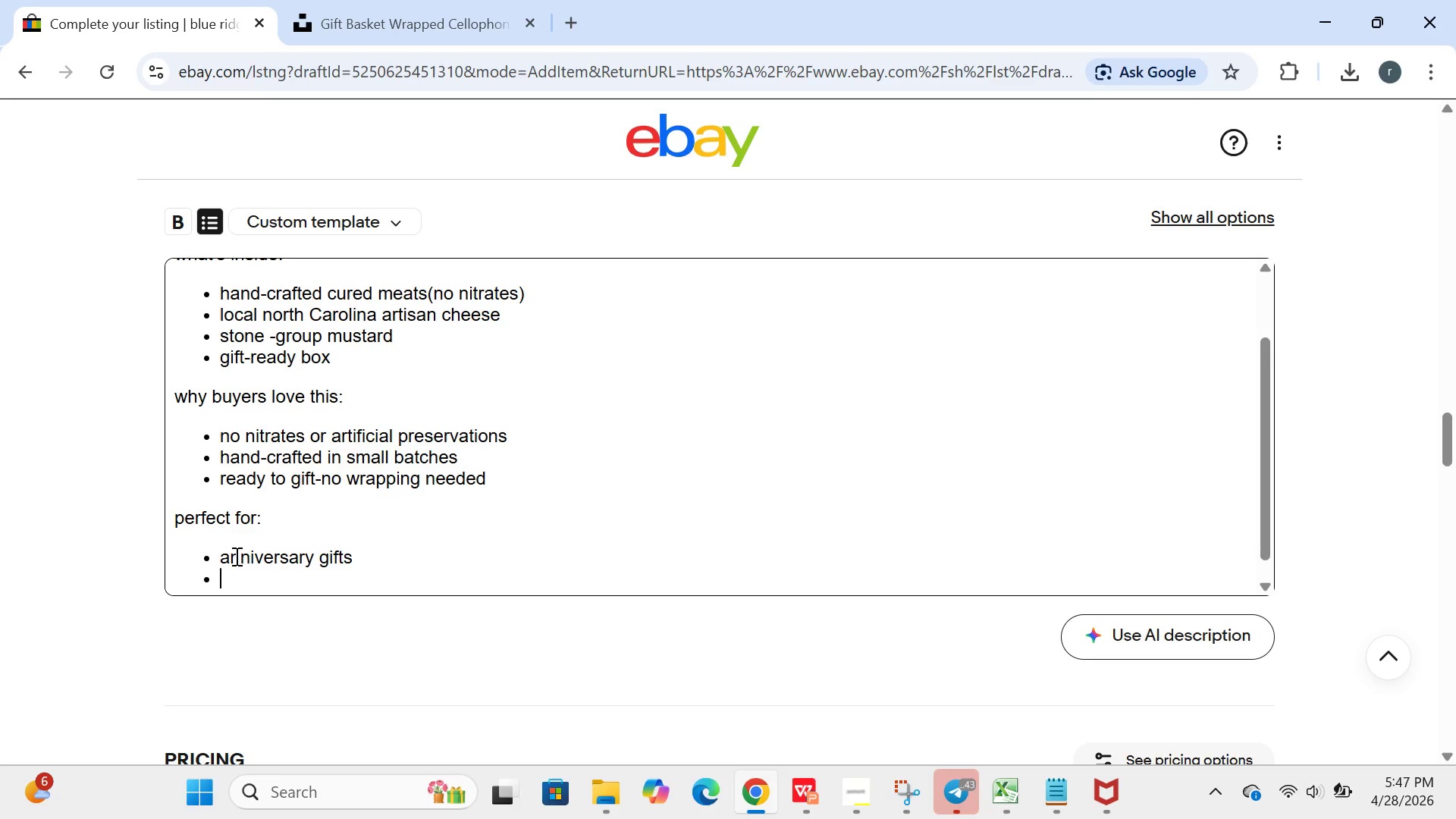 
key(Enter)
 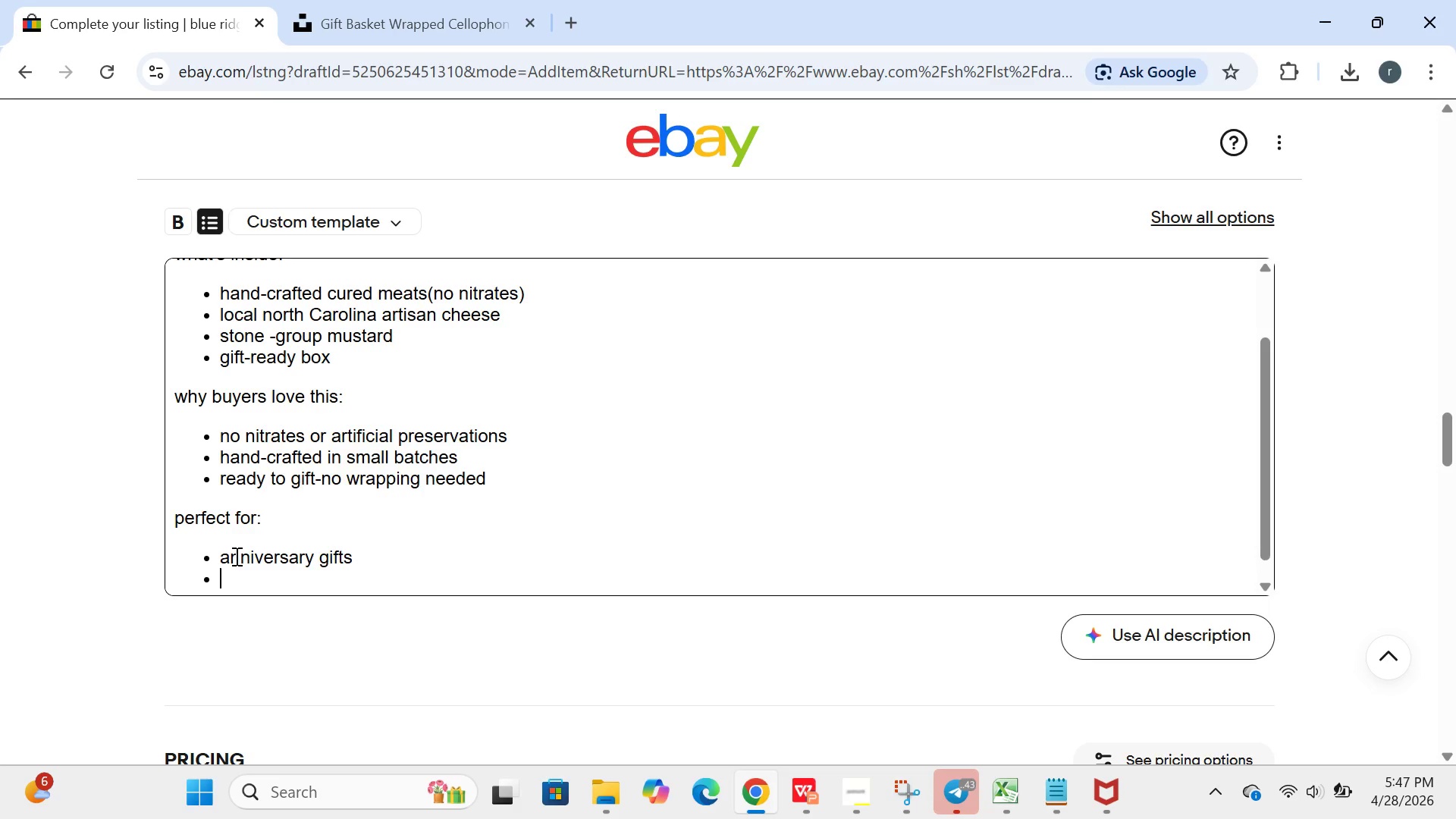 
type(holiday entertaining)
 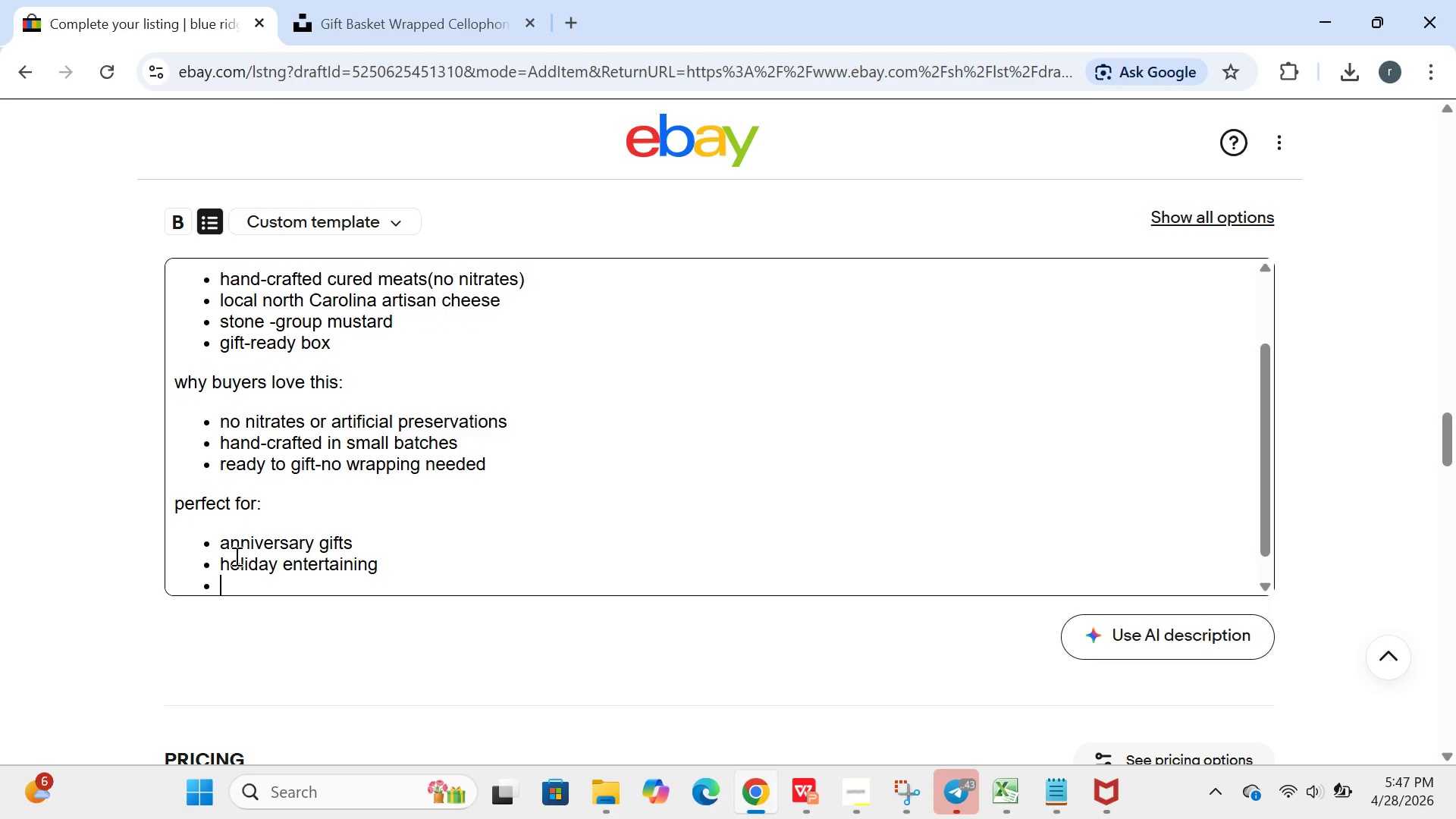 
key(Enter)
 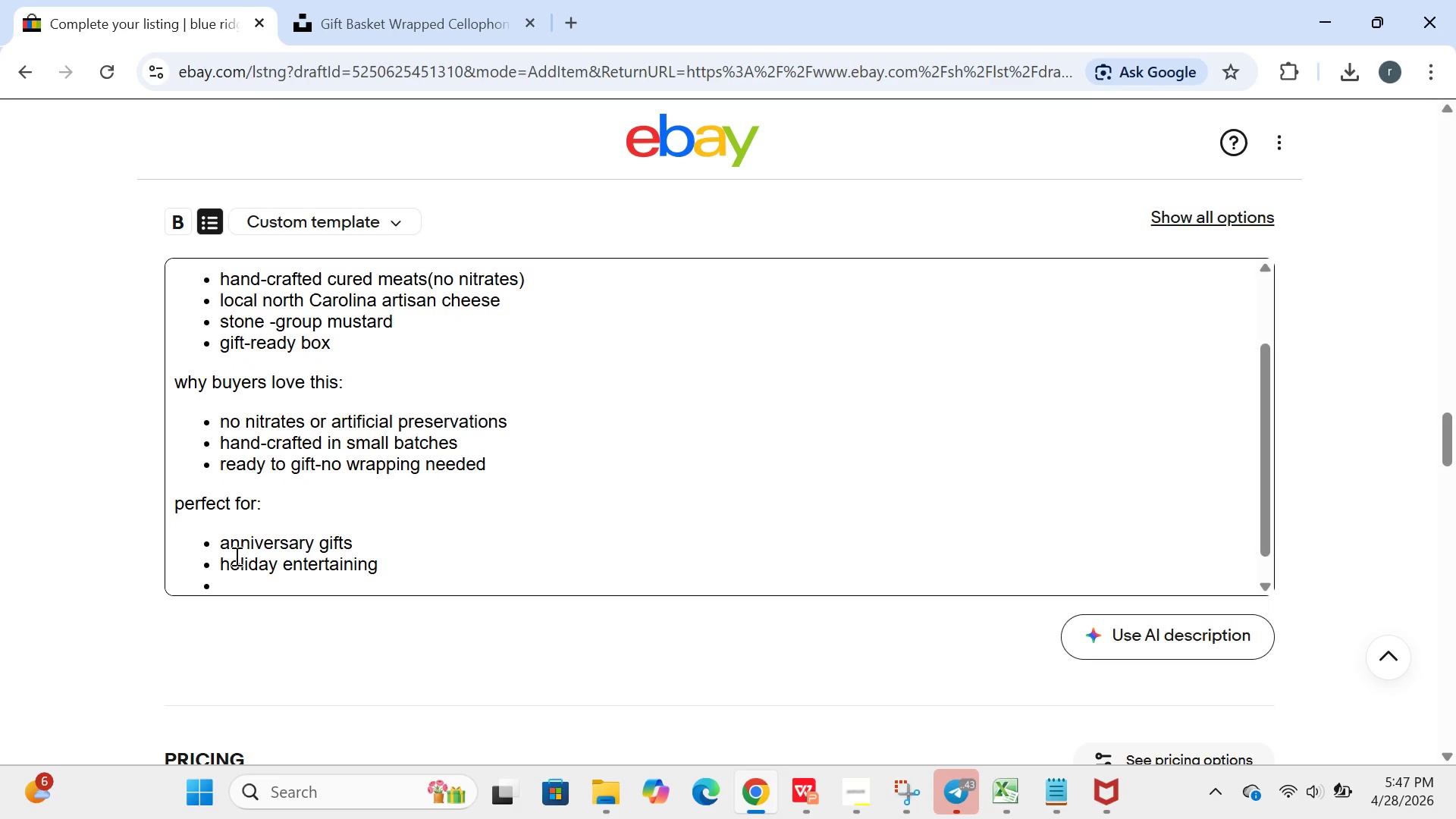 
type(mountsin getway)
 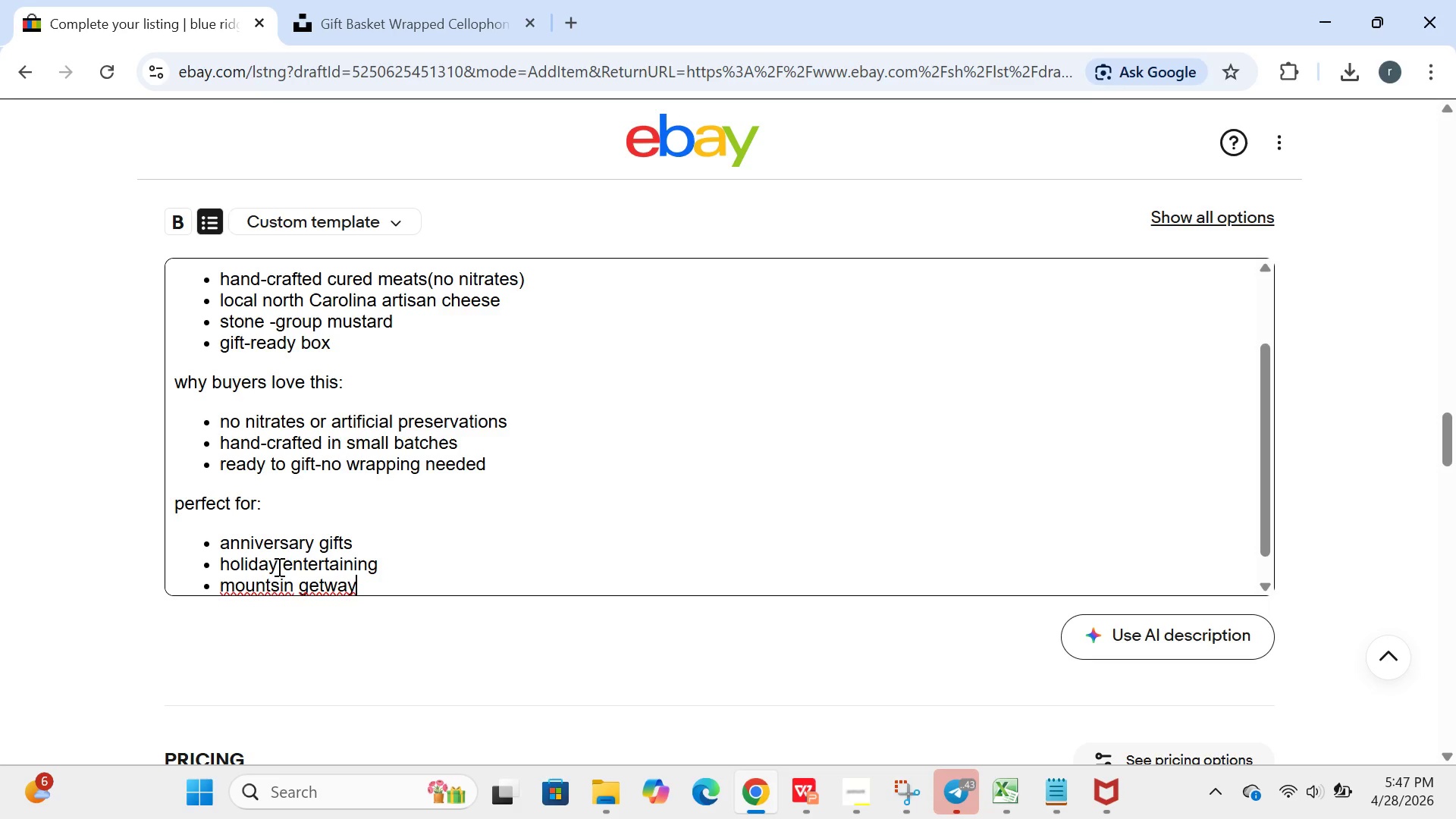 
left_click([275, 589])
 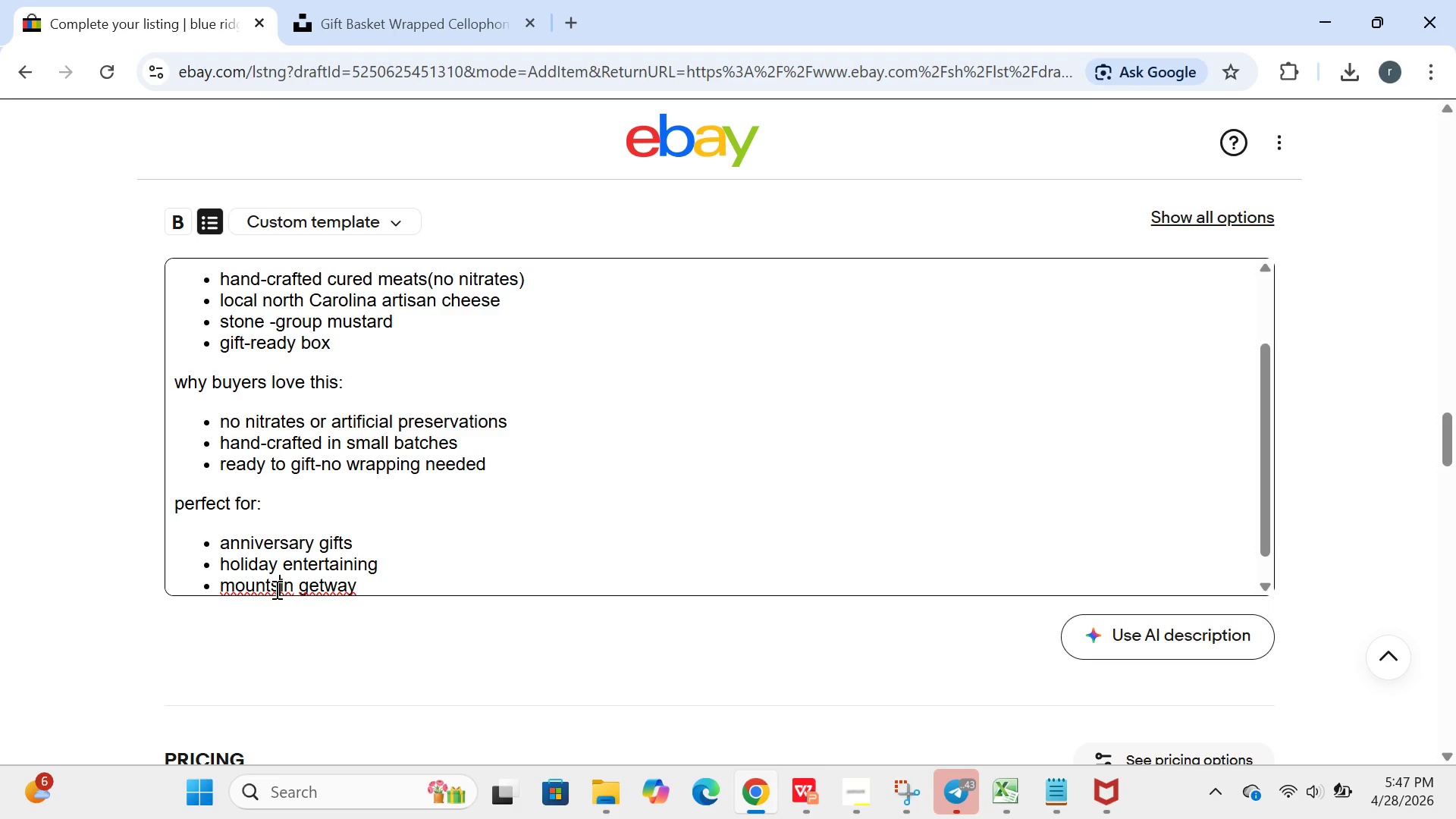 
key(Backspace)
 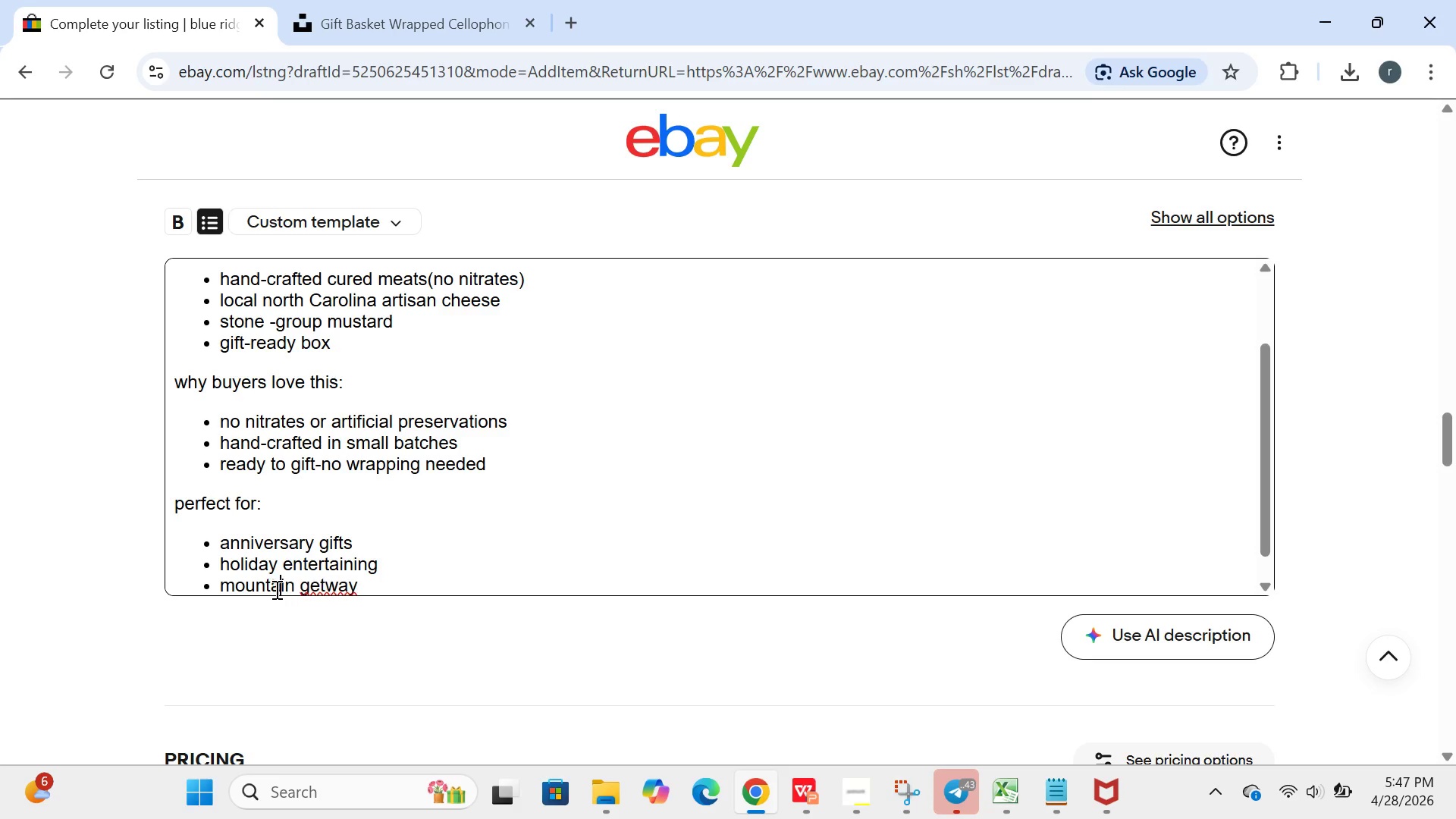 
key(A)
 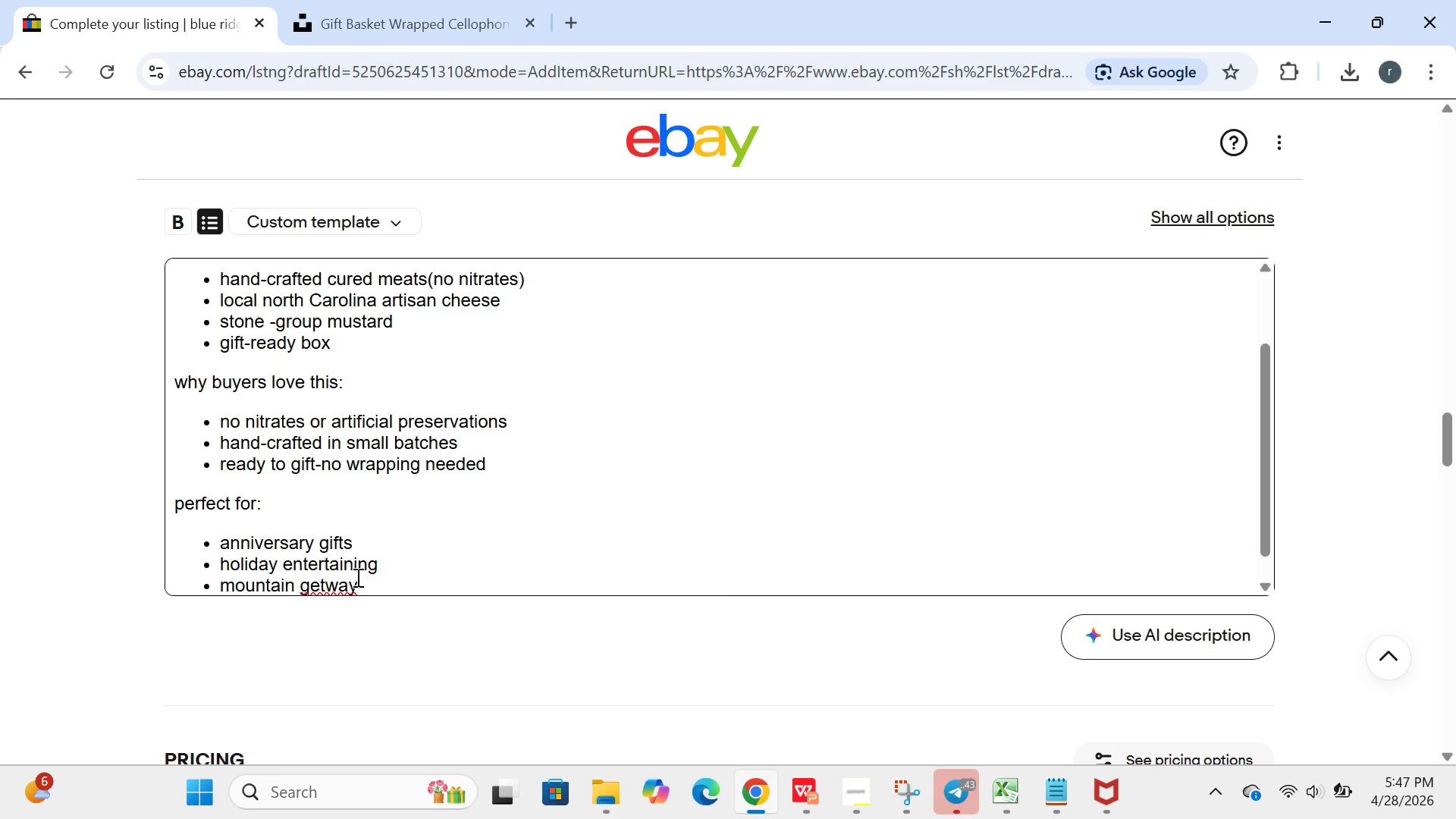 
left_click([359, 578])
 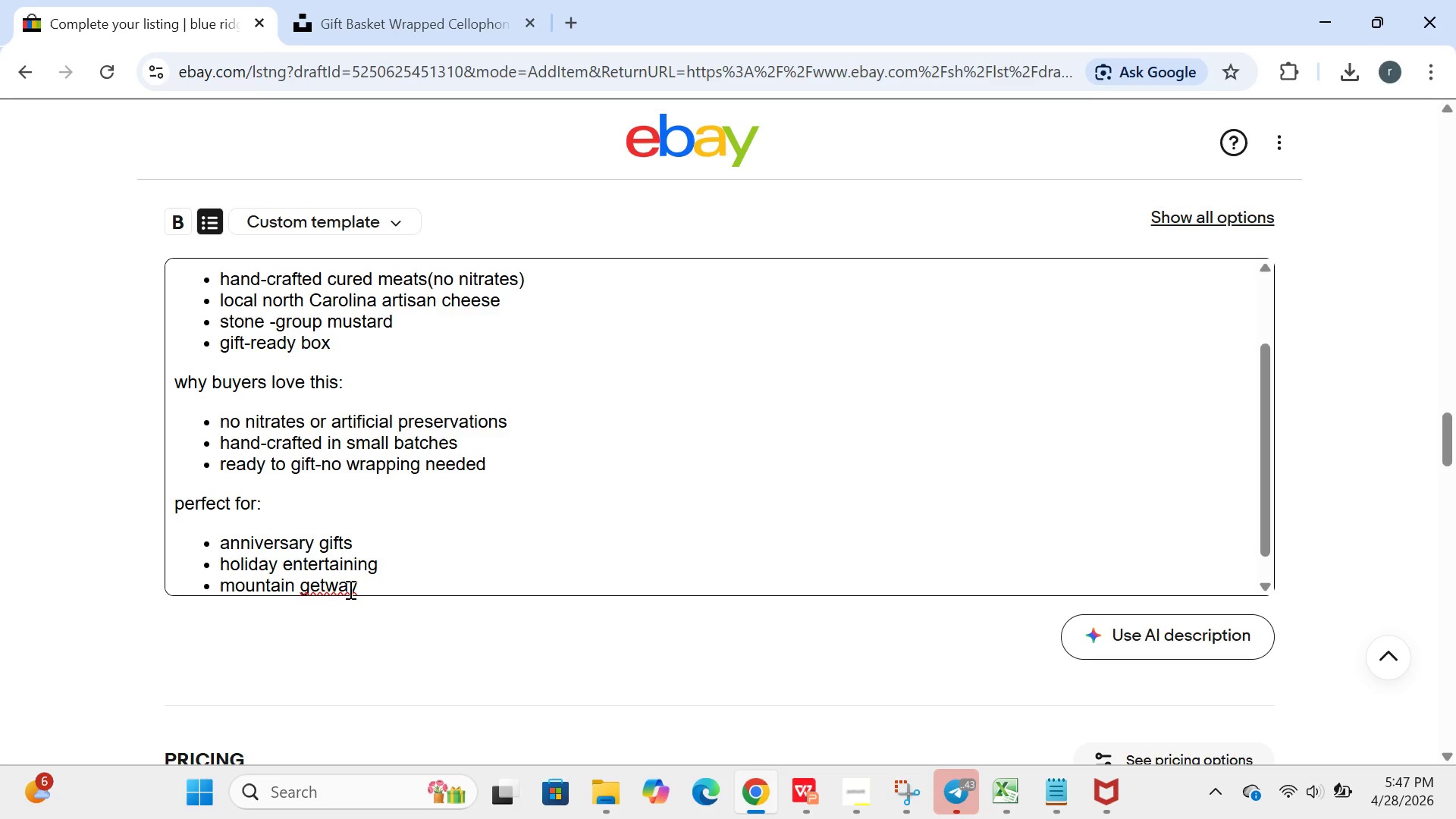 
left_click([328, 584])
 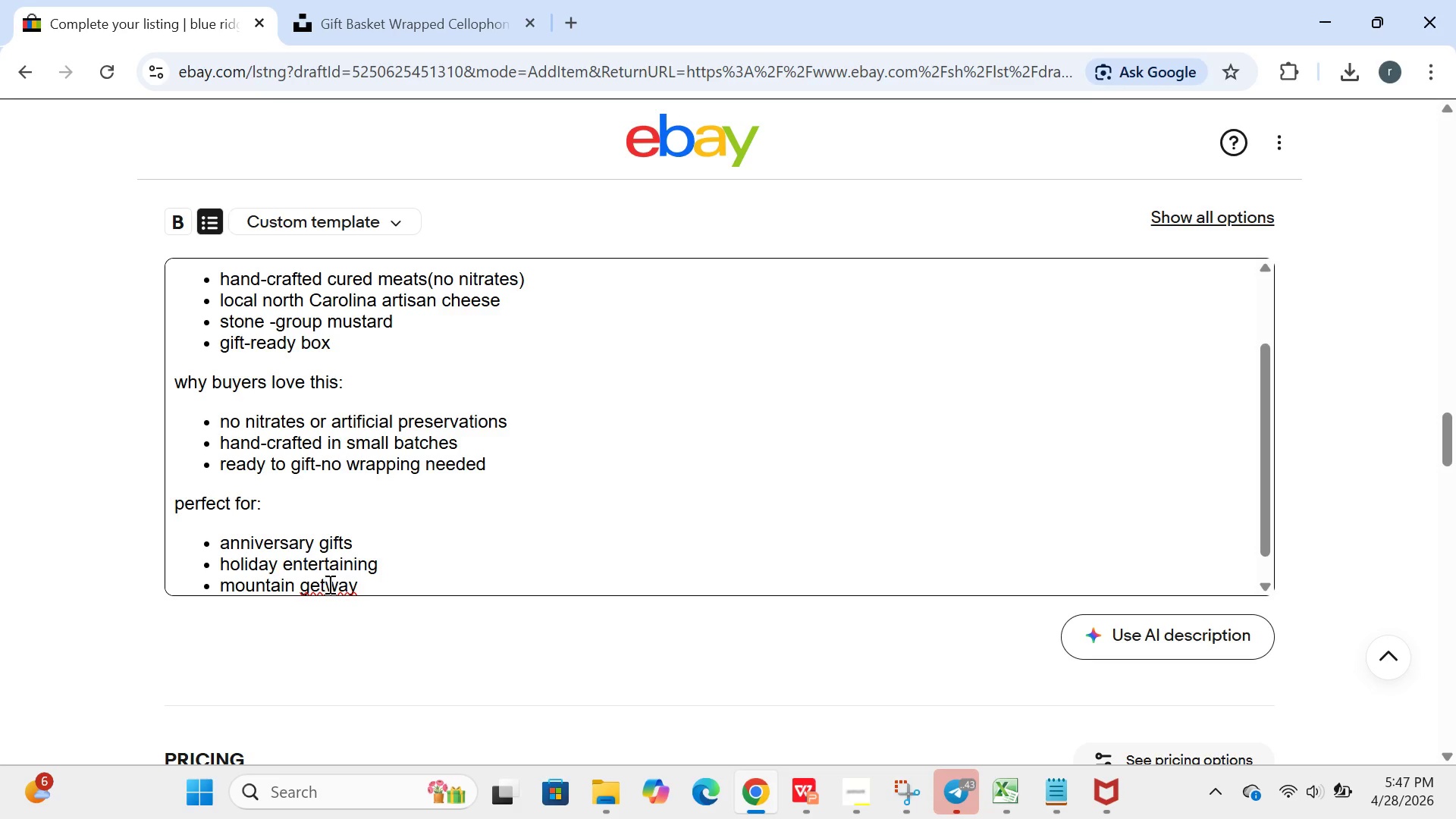 
key(A)
 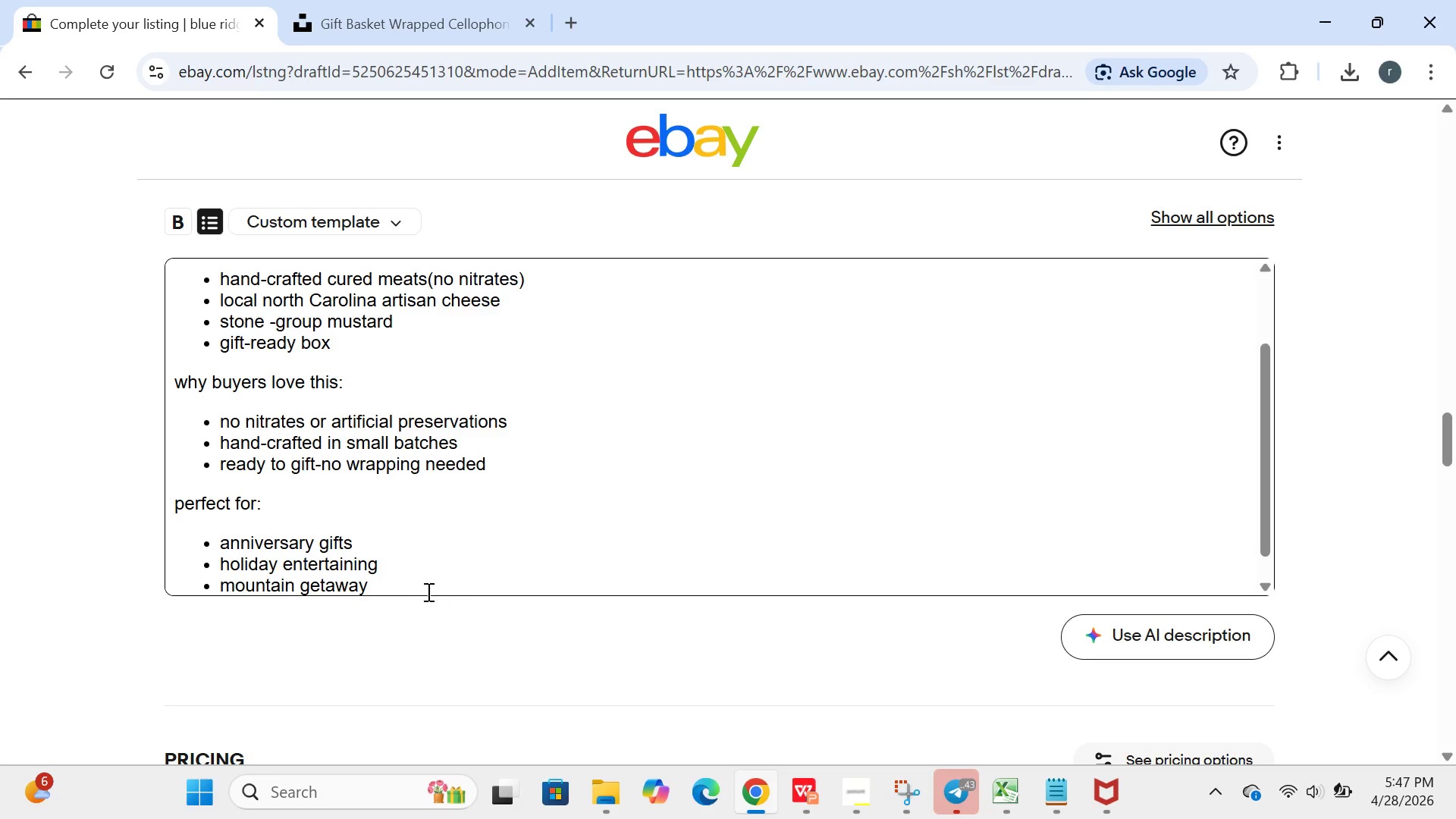 
left_click([414, 585])
 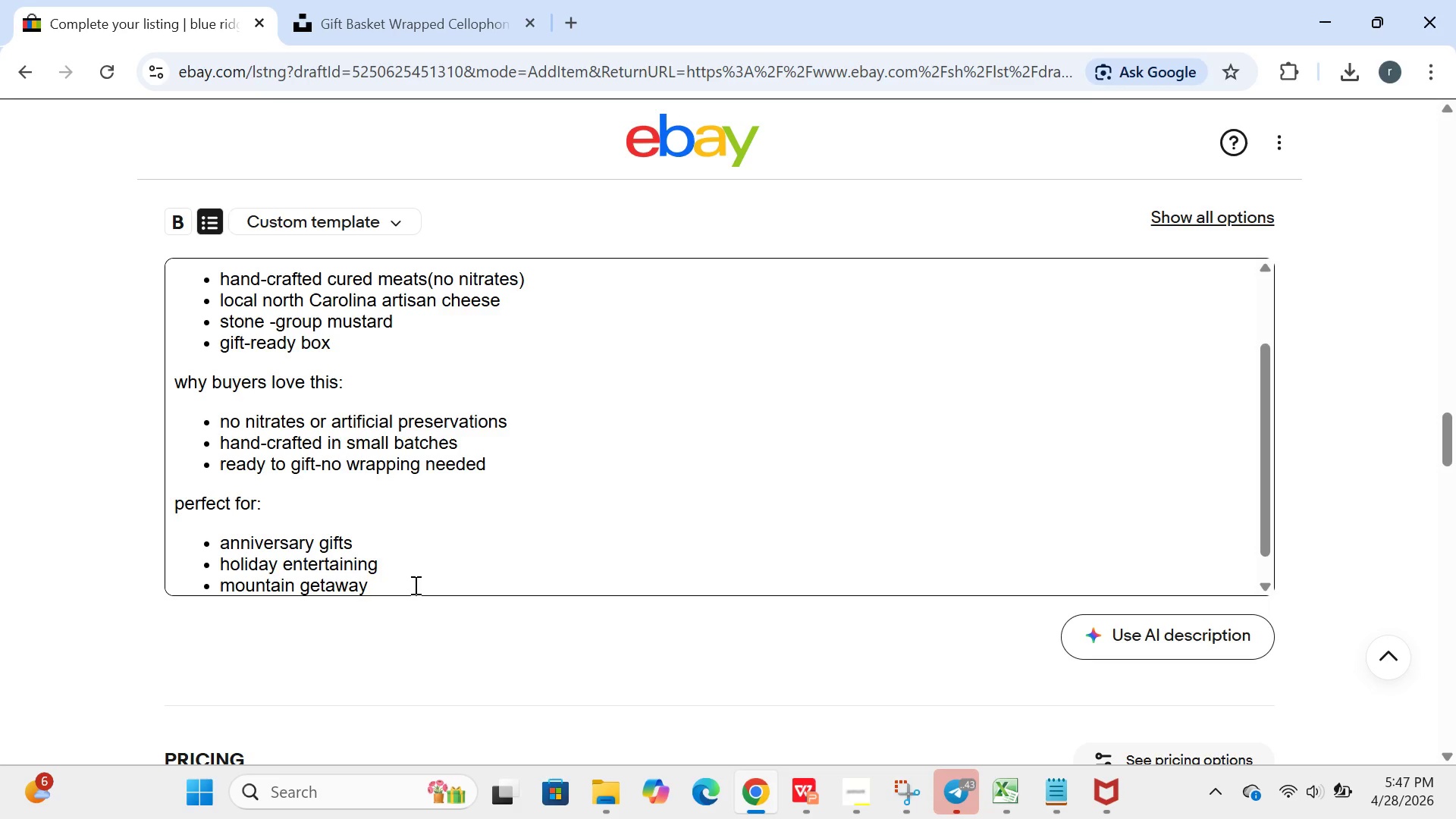 
key(Space)
 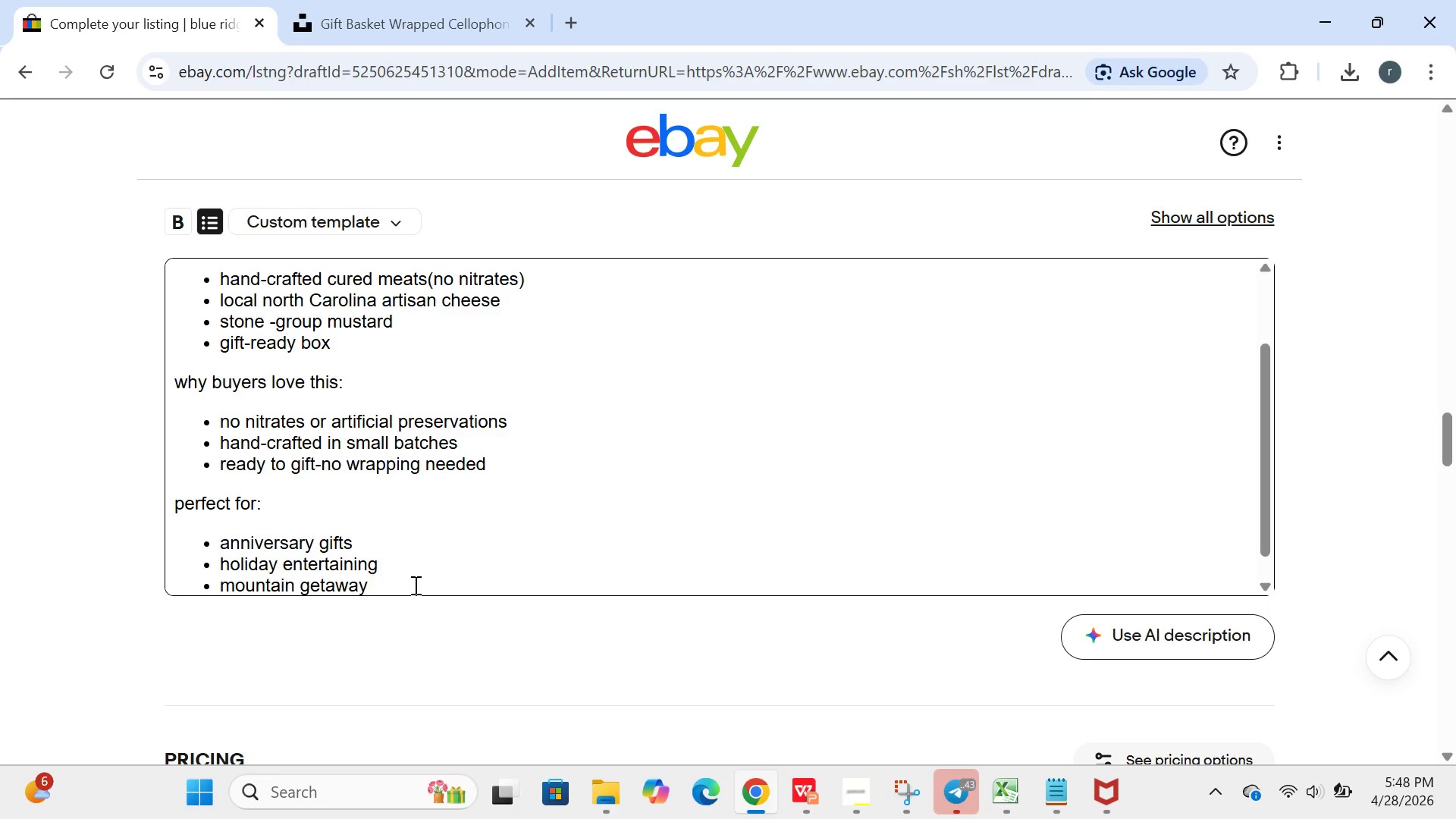 
type(thened parties)
 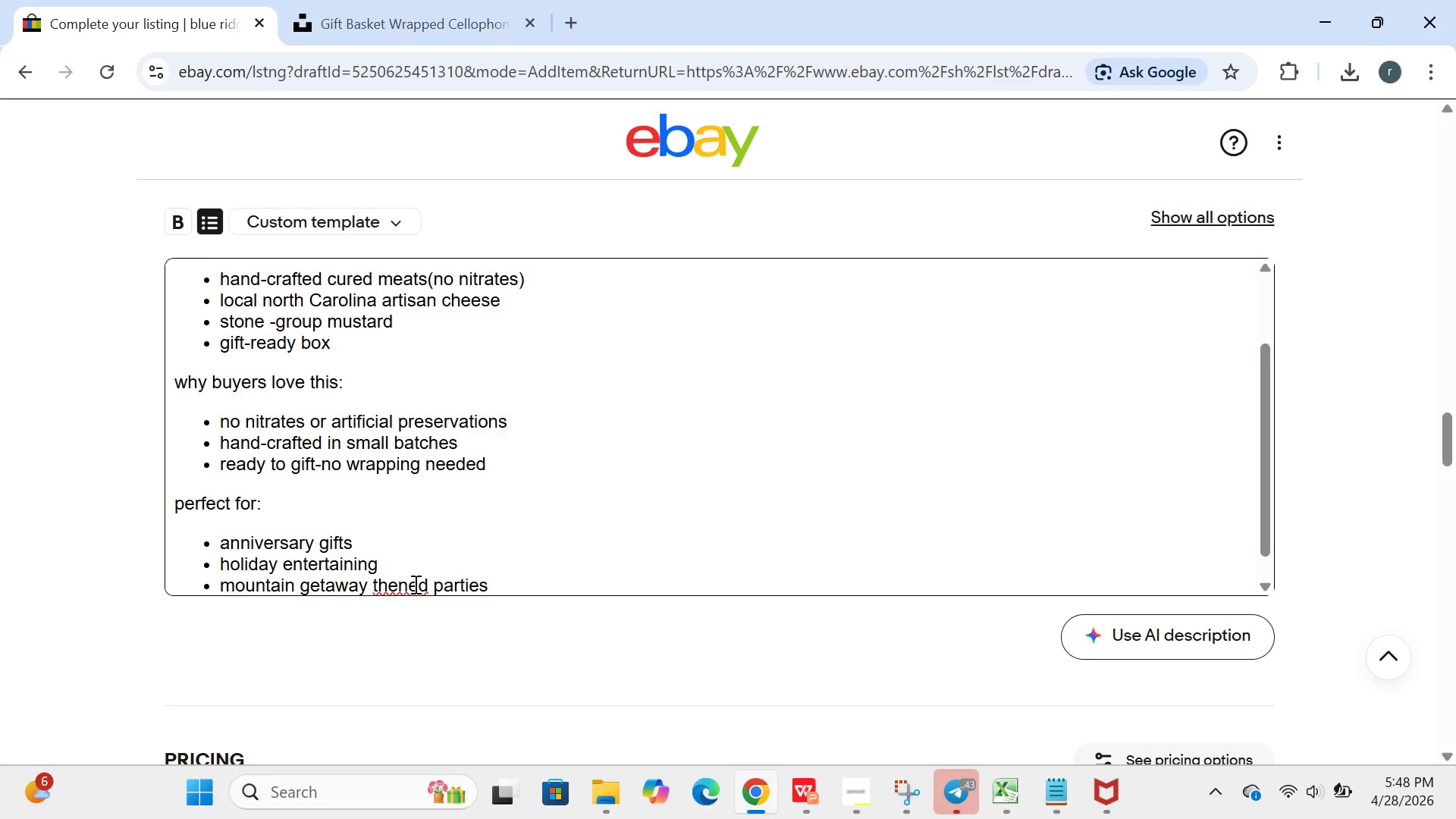 
key(Enter)
 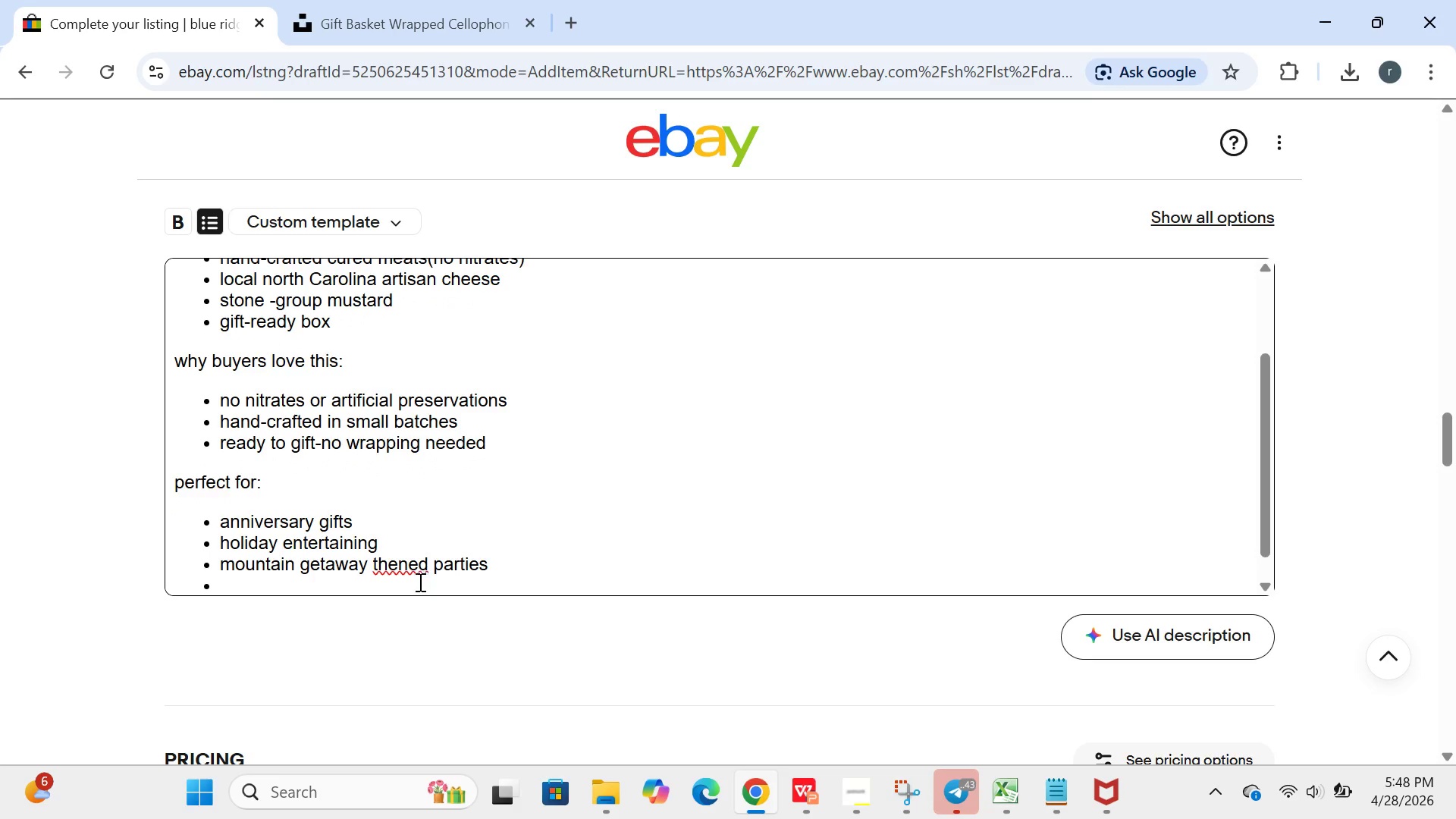 
left_click([409, 557])
 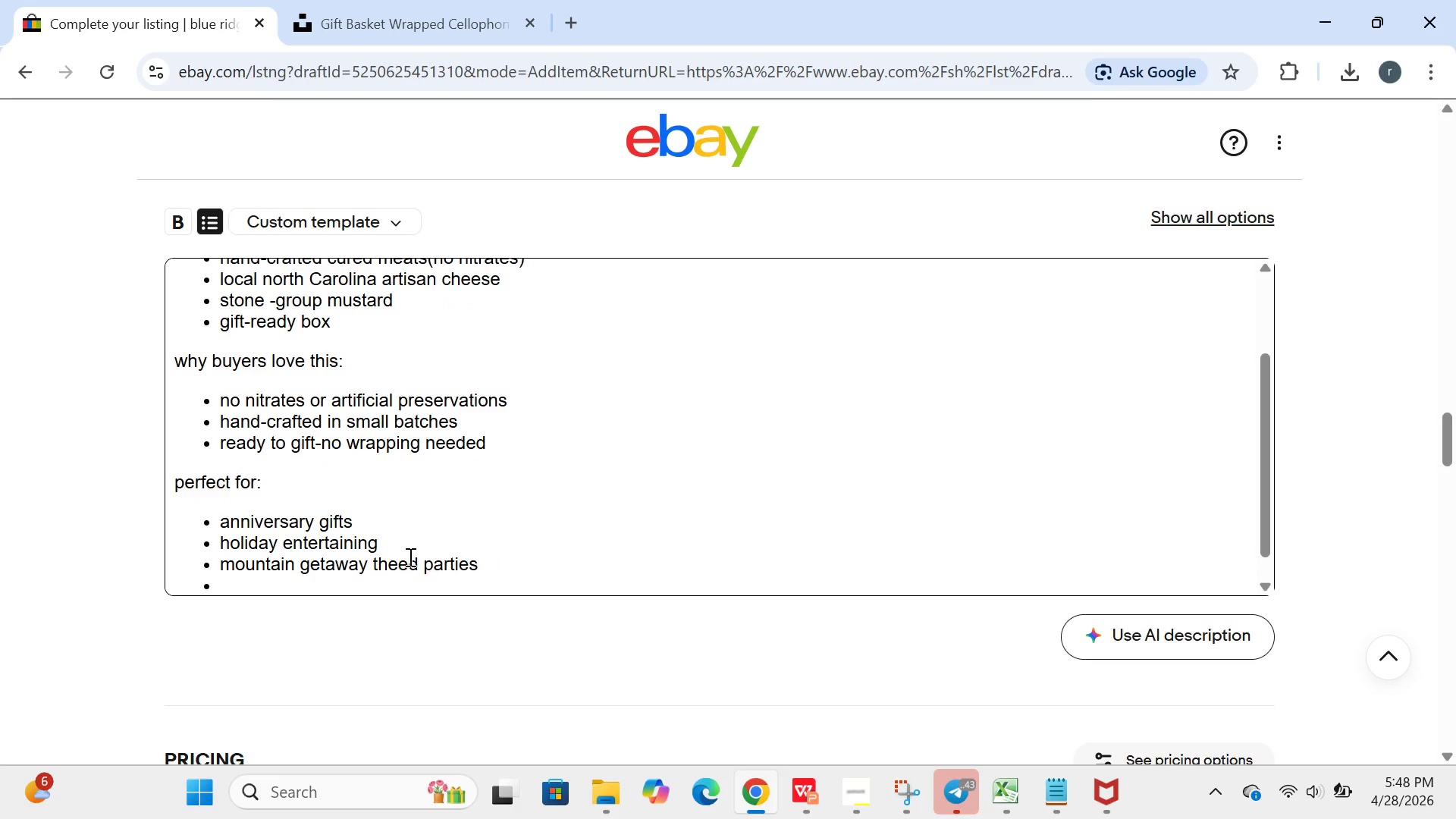 
key(Backspace)
 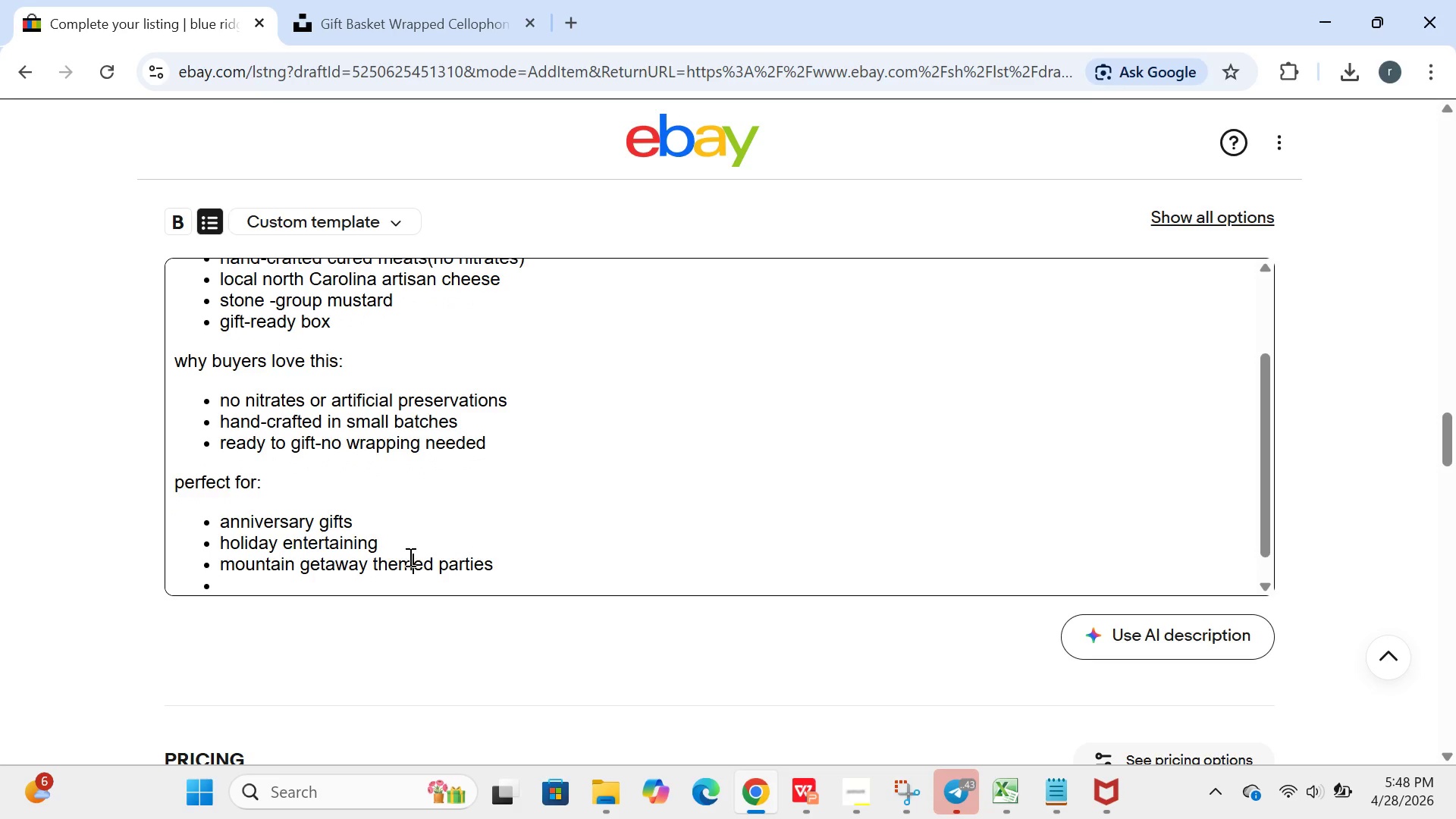 
key(M)
 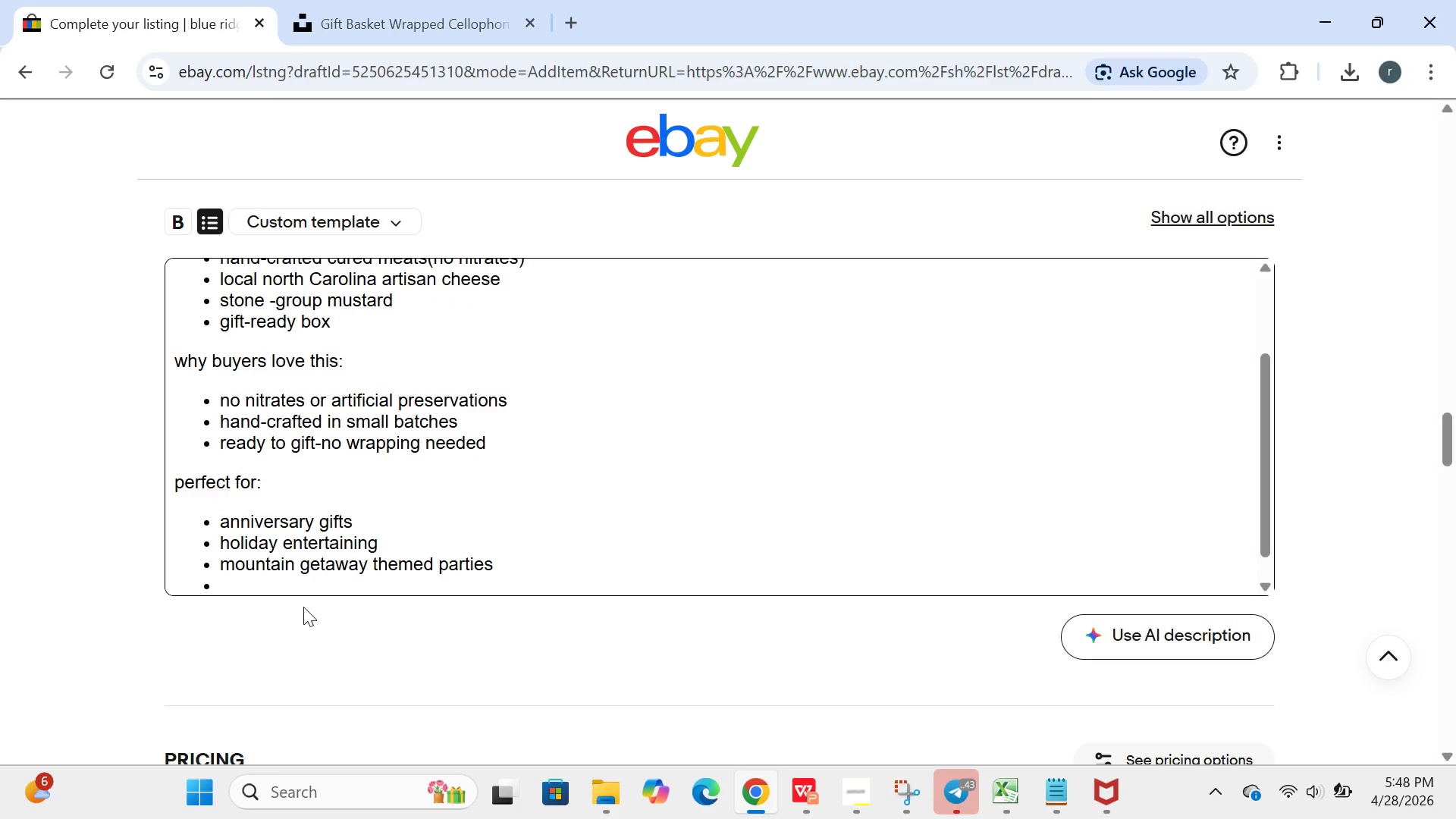 
left_click_drag(start_coordinate=[300, 607], to_coordinate=[250, 583])
 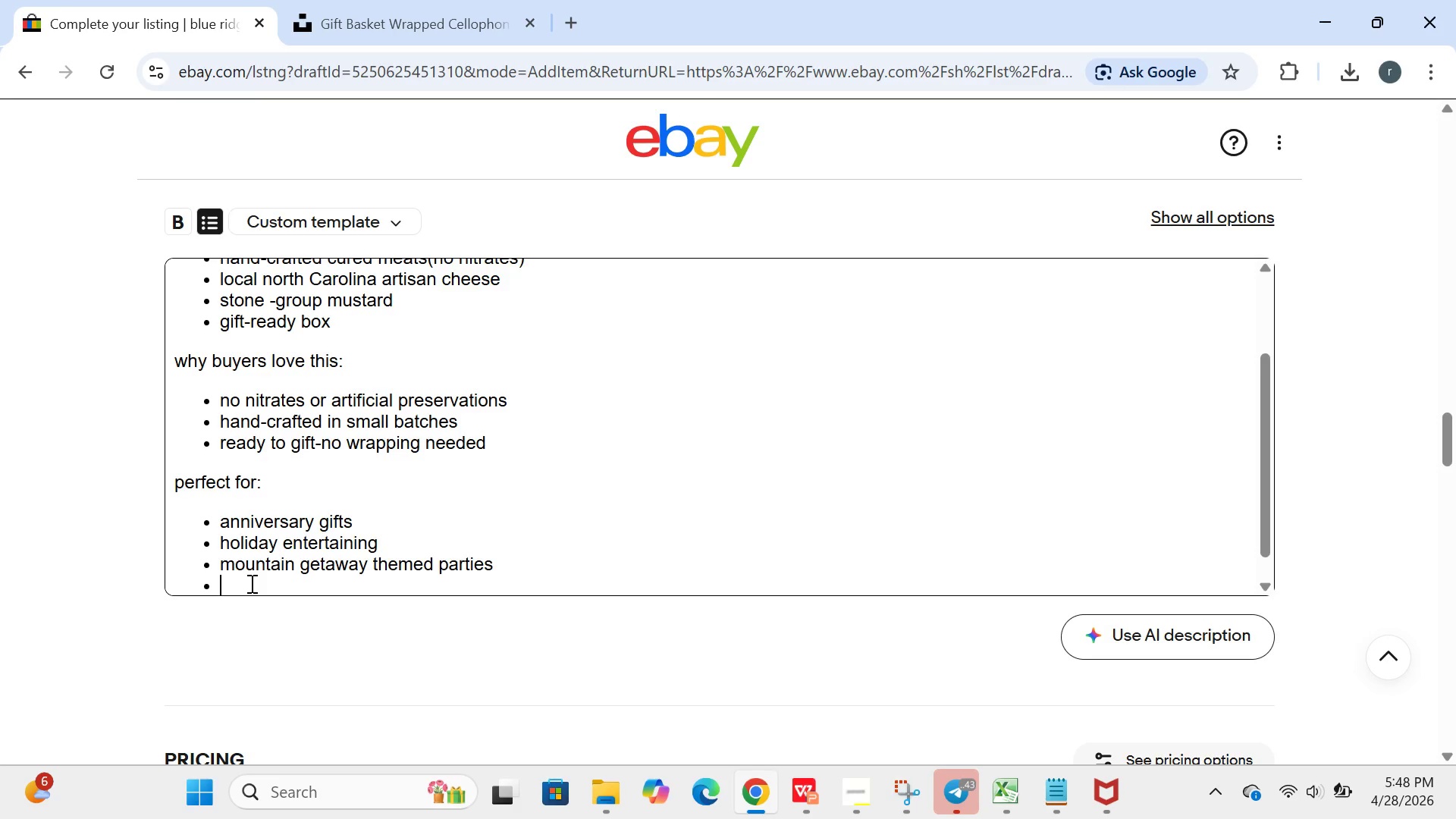 
left_click([250, 583])
 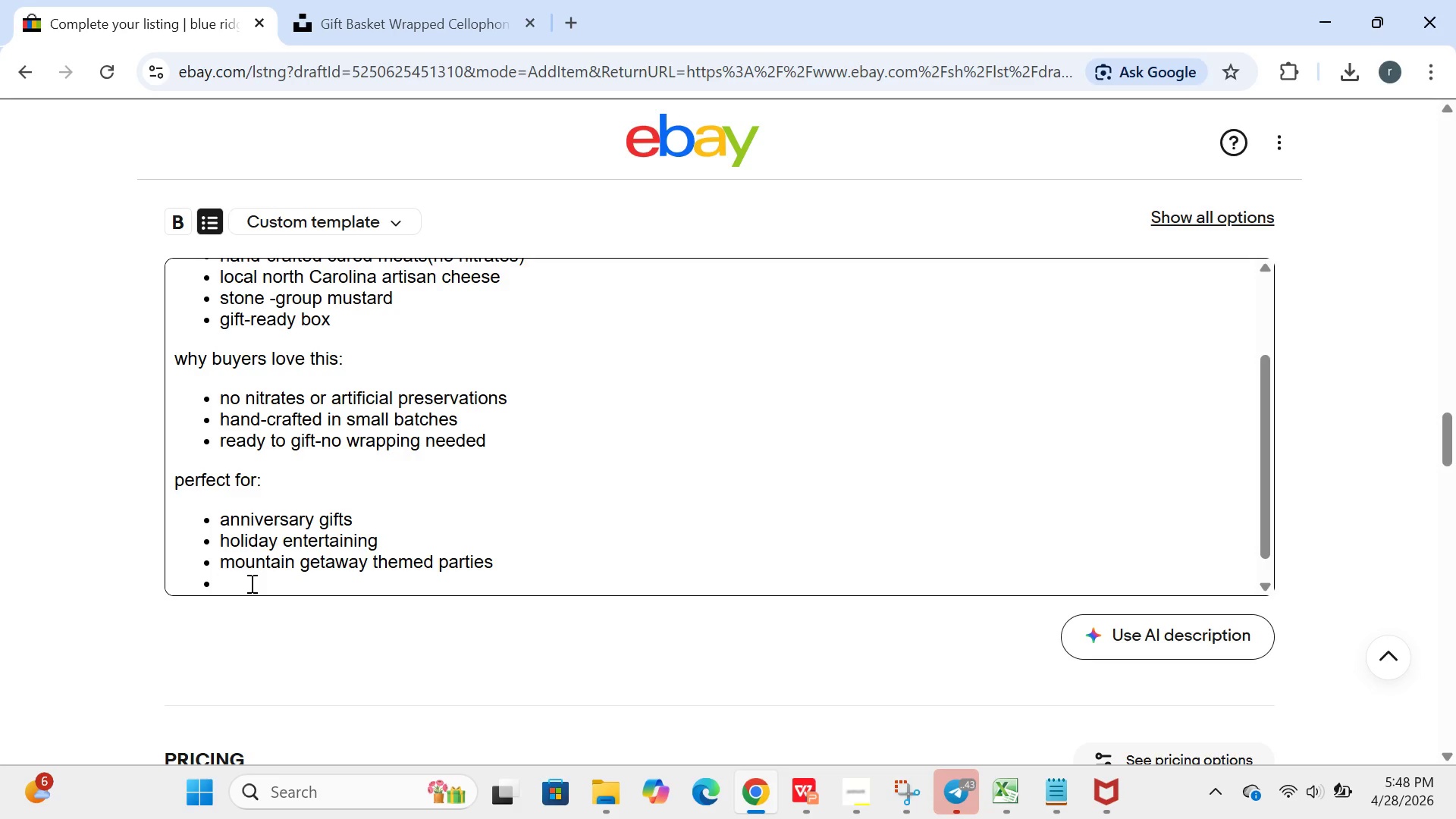 
type(clean eating snacks)
 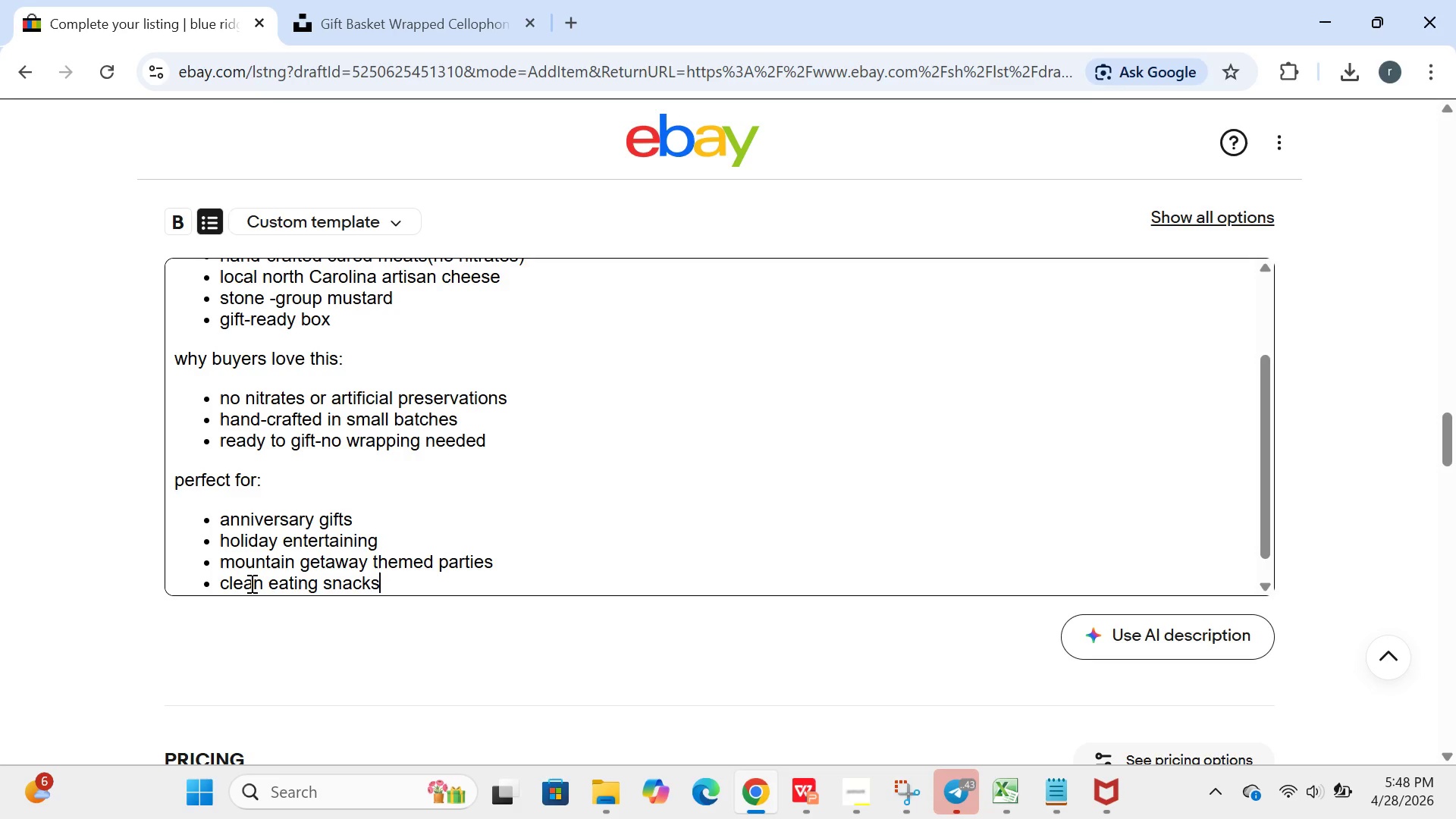 
key(Enter)
 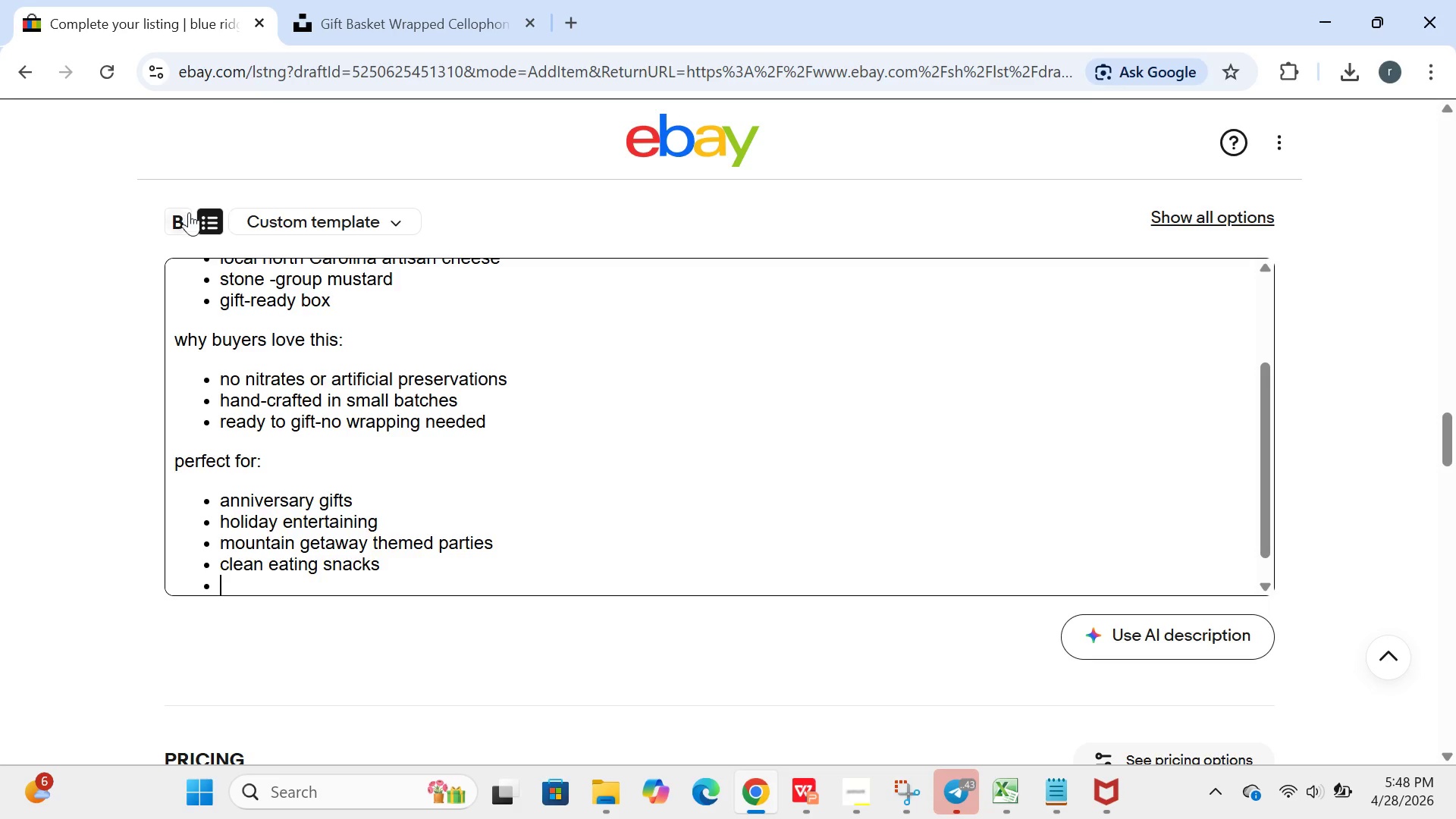 
left_click([223, 214])
 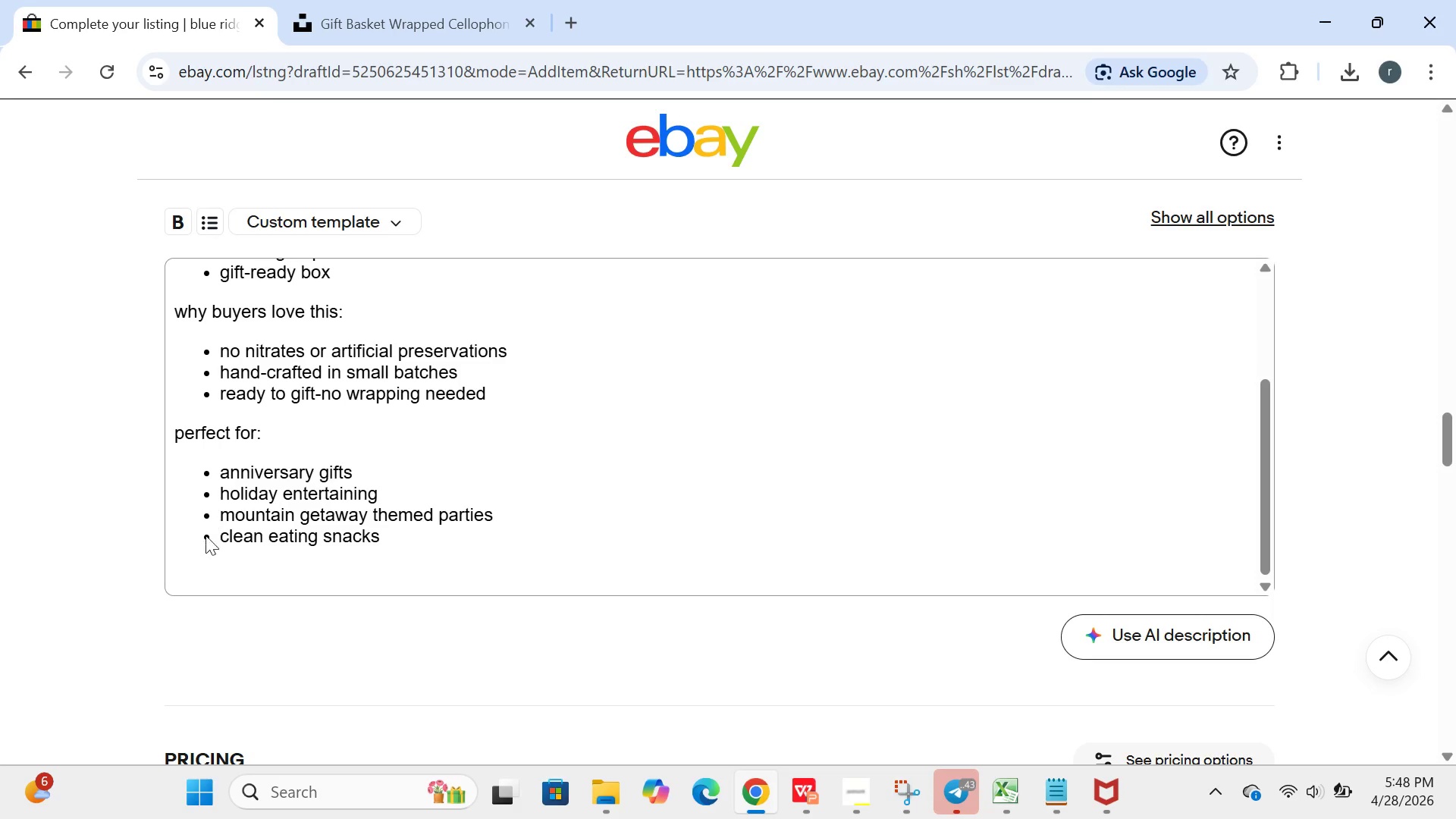 
left_click([192, 548])
 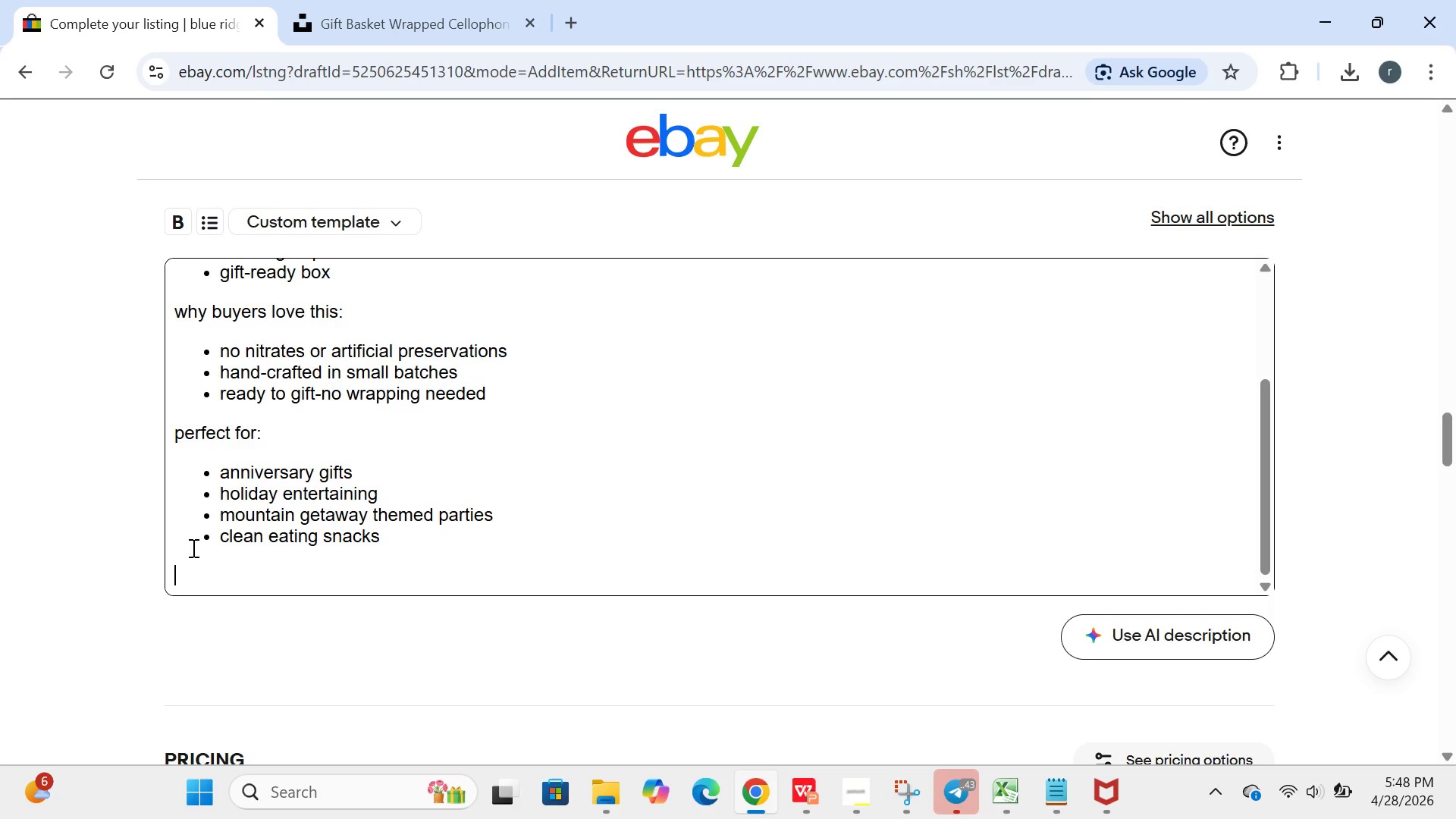 
type(ships fresh from blue ridge, NC. order by 2 PM for same-day processing)
 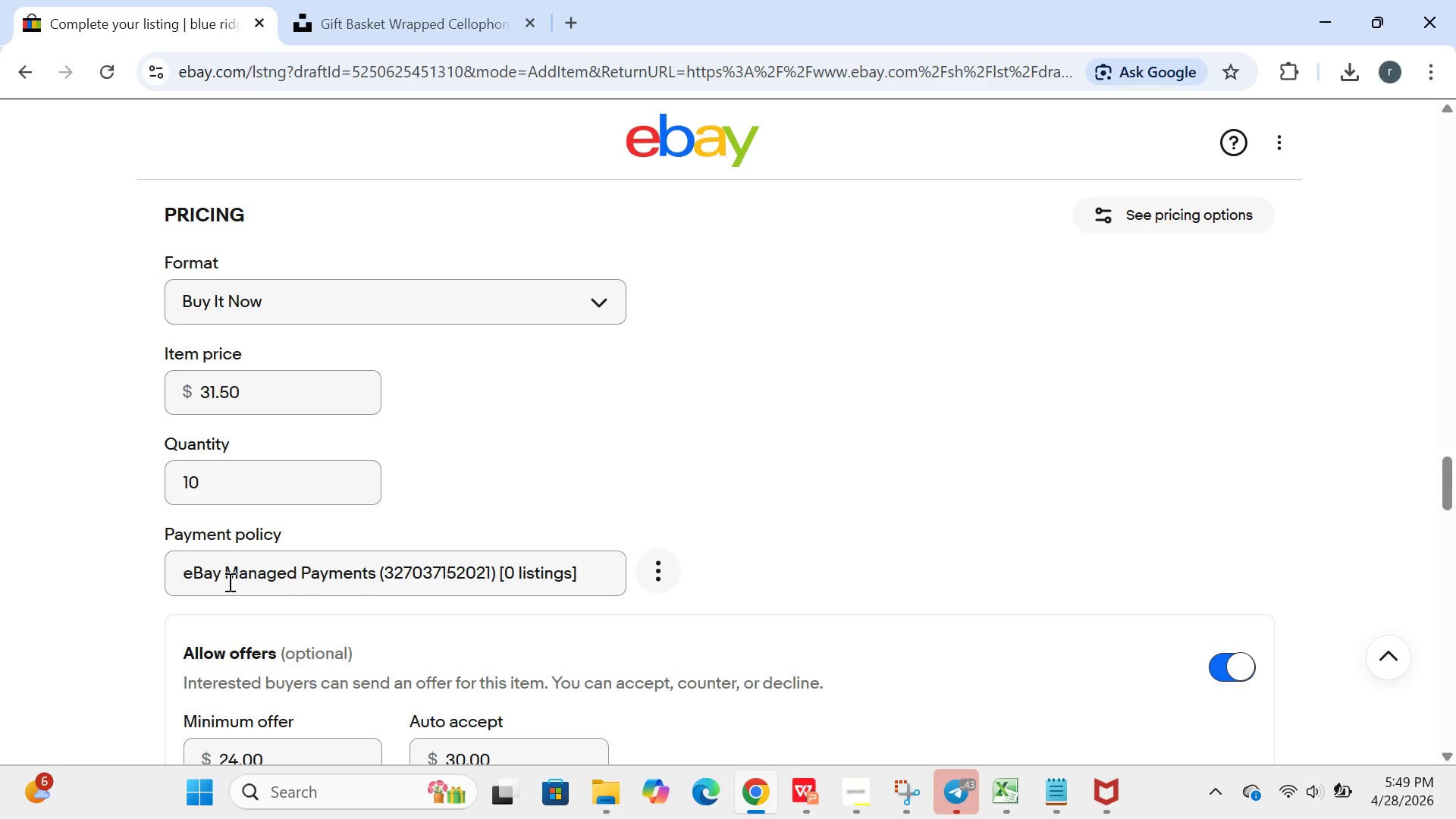 
wait(11.09)
 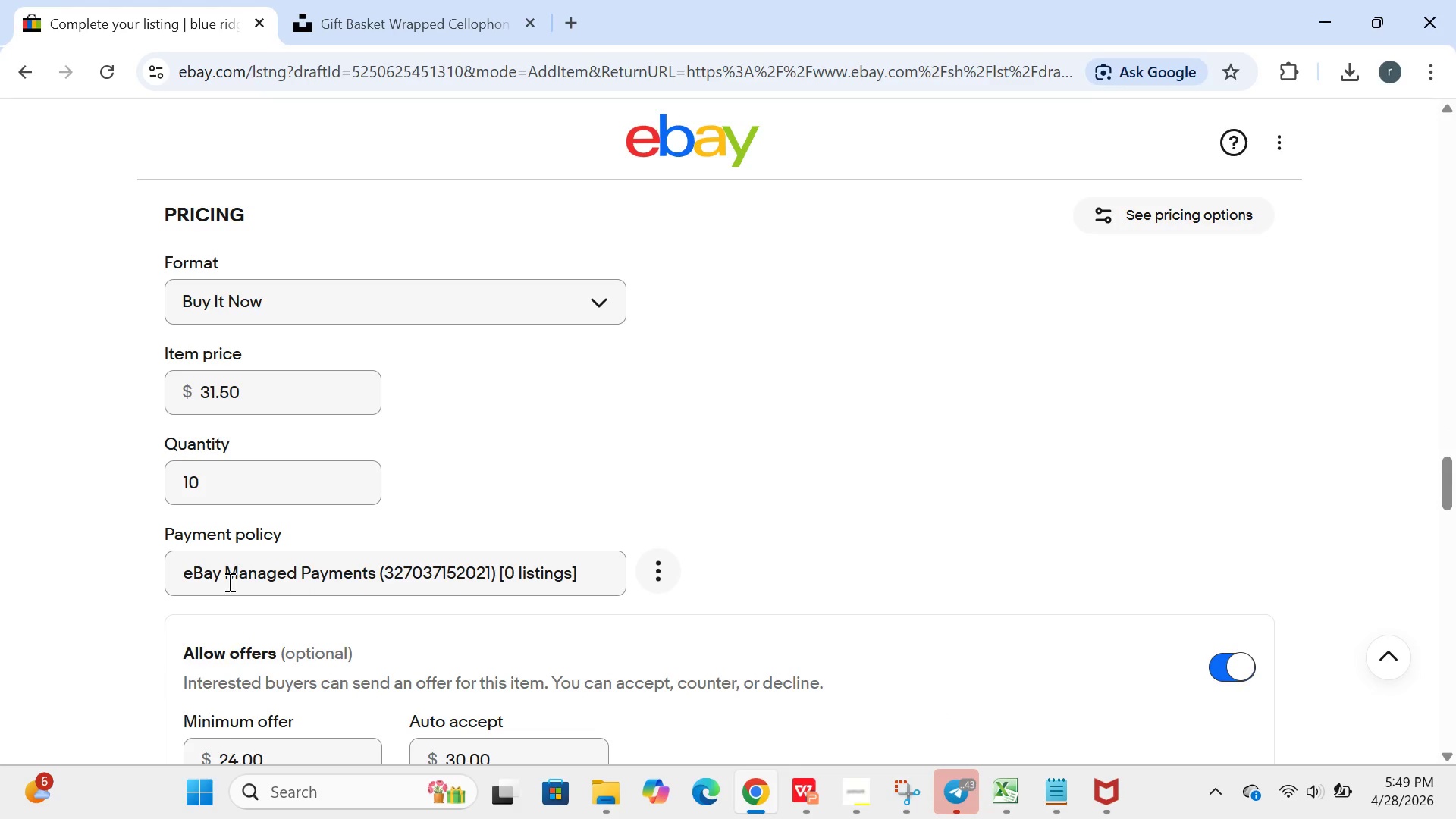 
left_click([268, 391])
 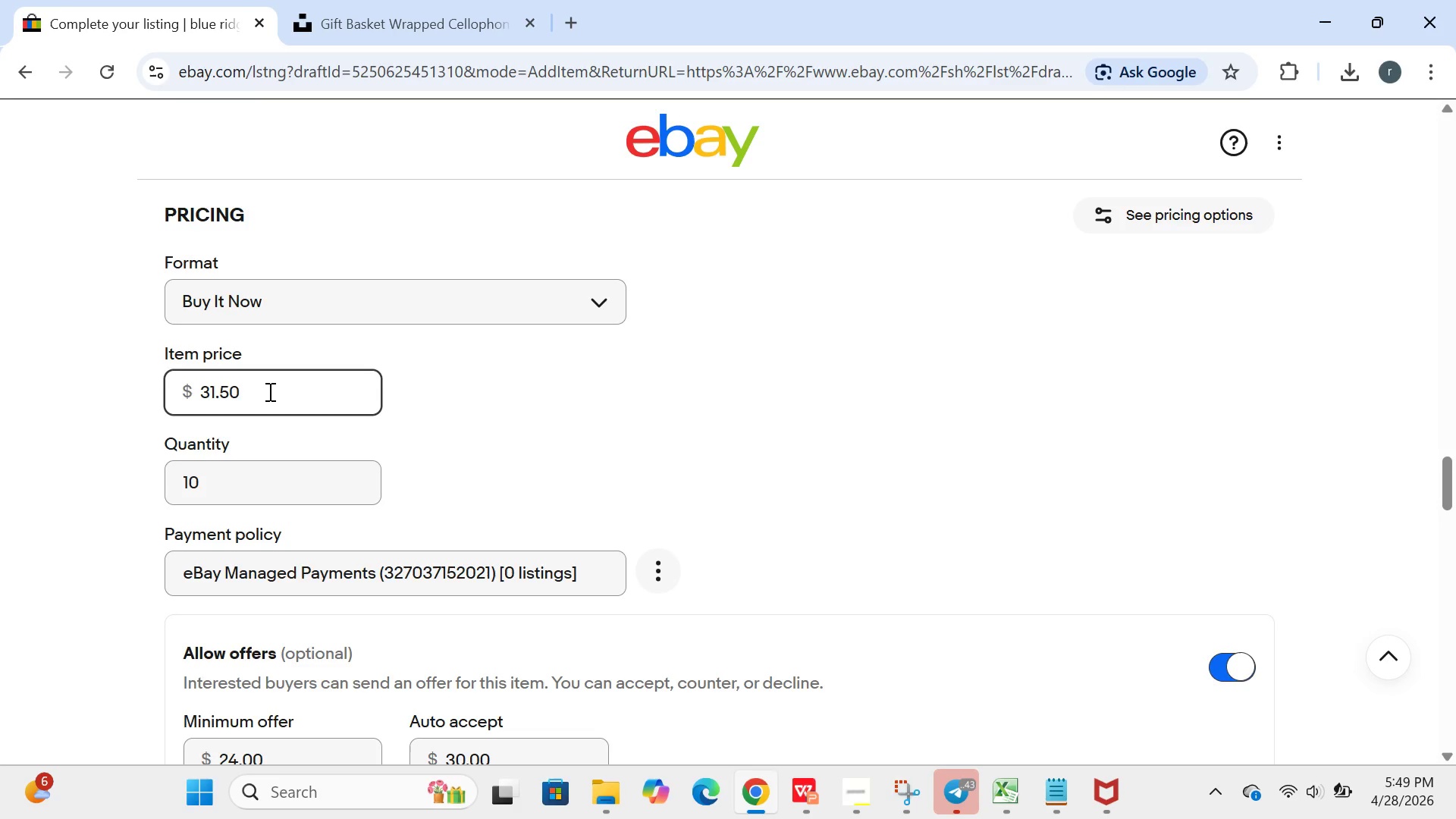 
key(Backspace)
key(Backspace)
key(Backspace)
key(Backspace)
type(7.10)
 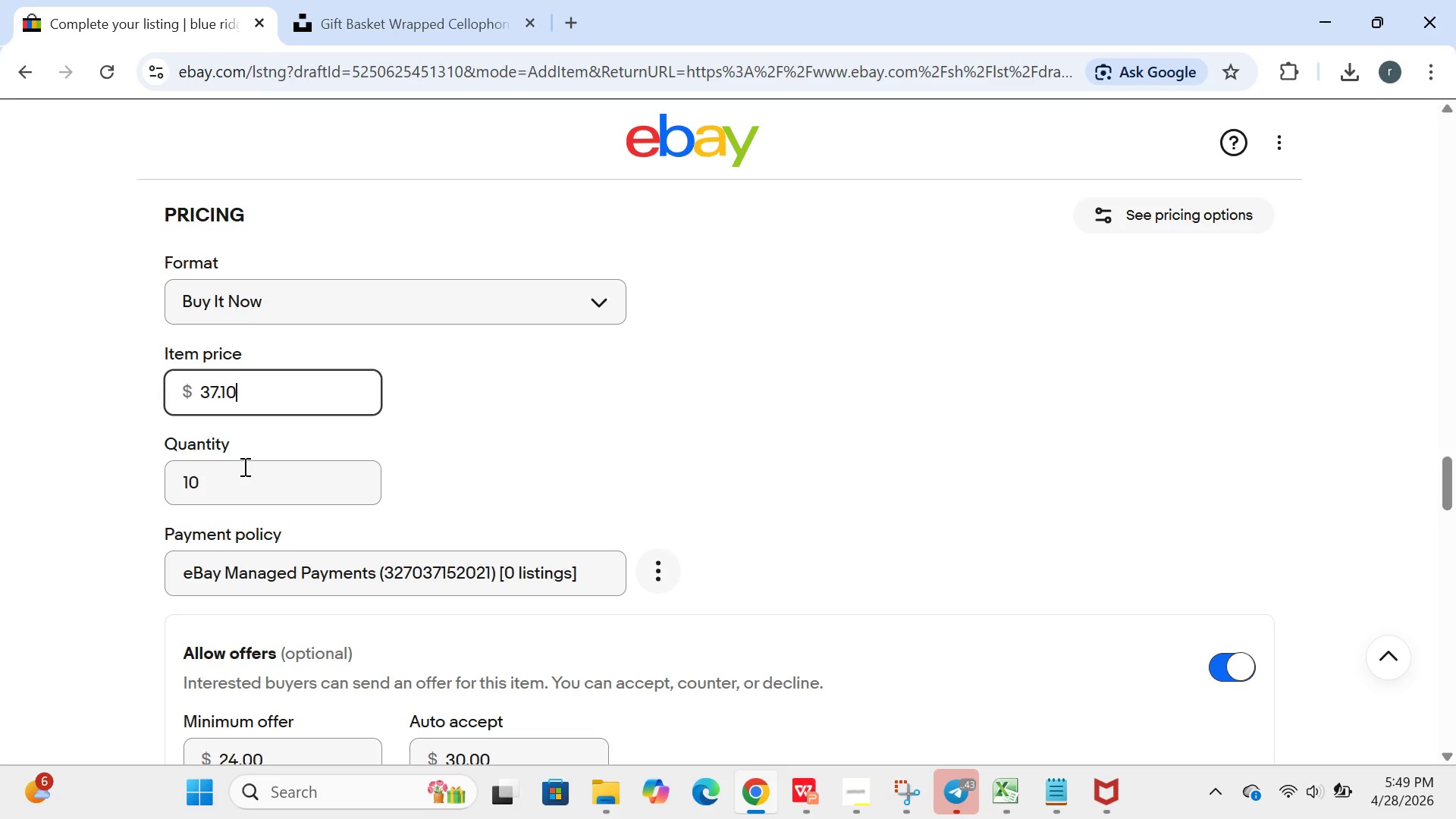 
left_click([242, 466])
 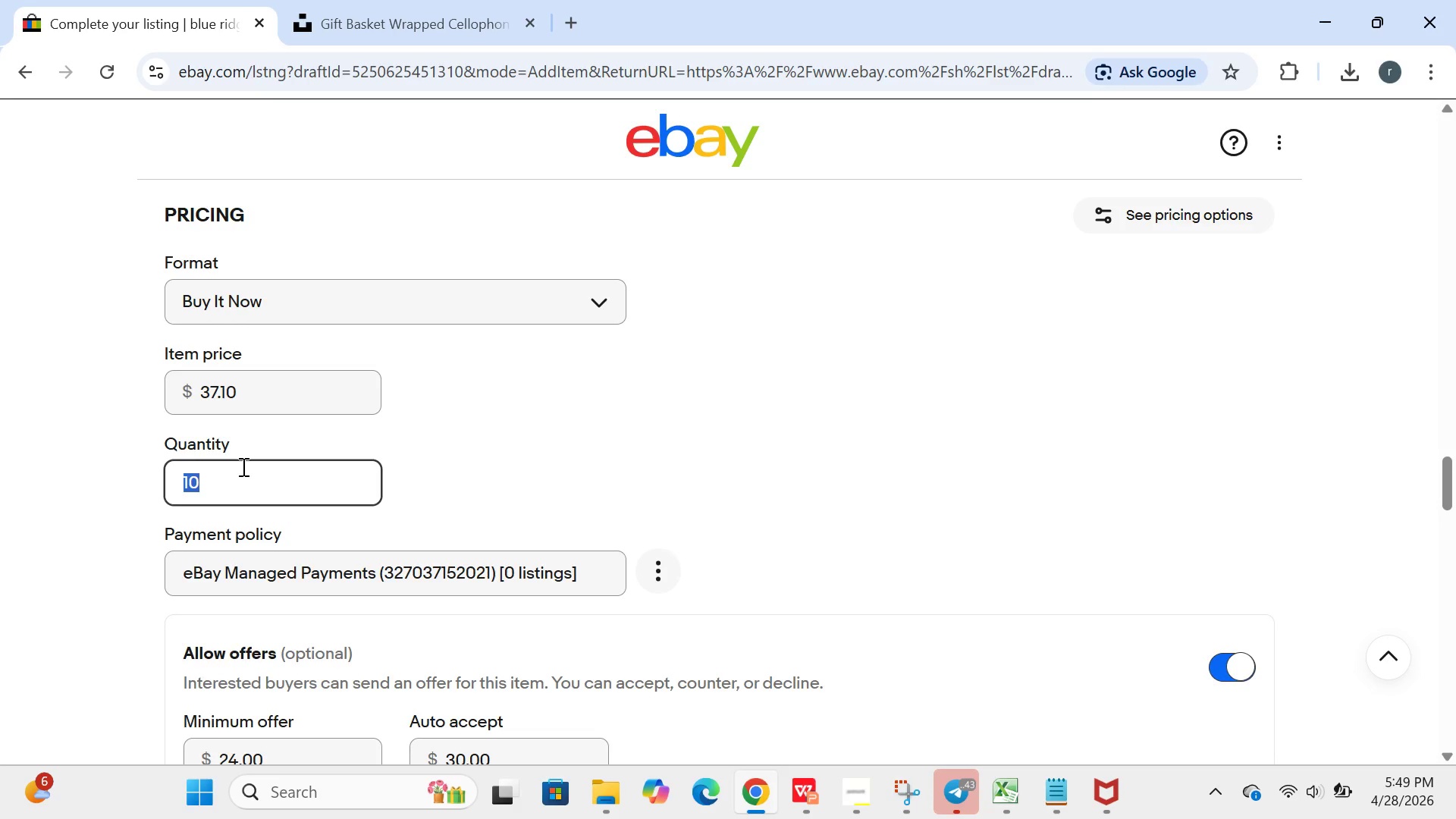 
key(Backspace)
 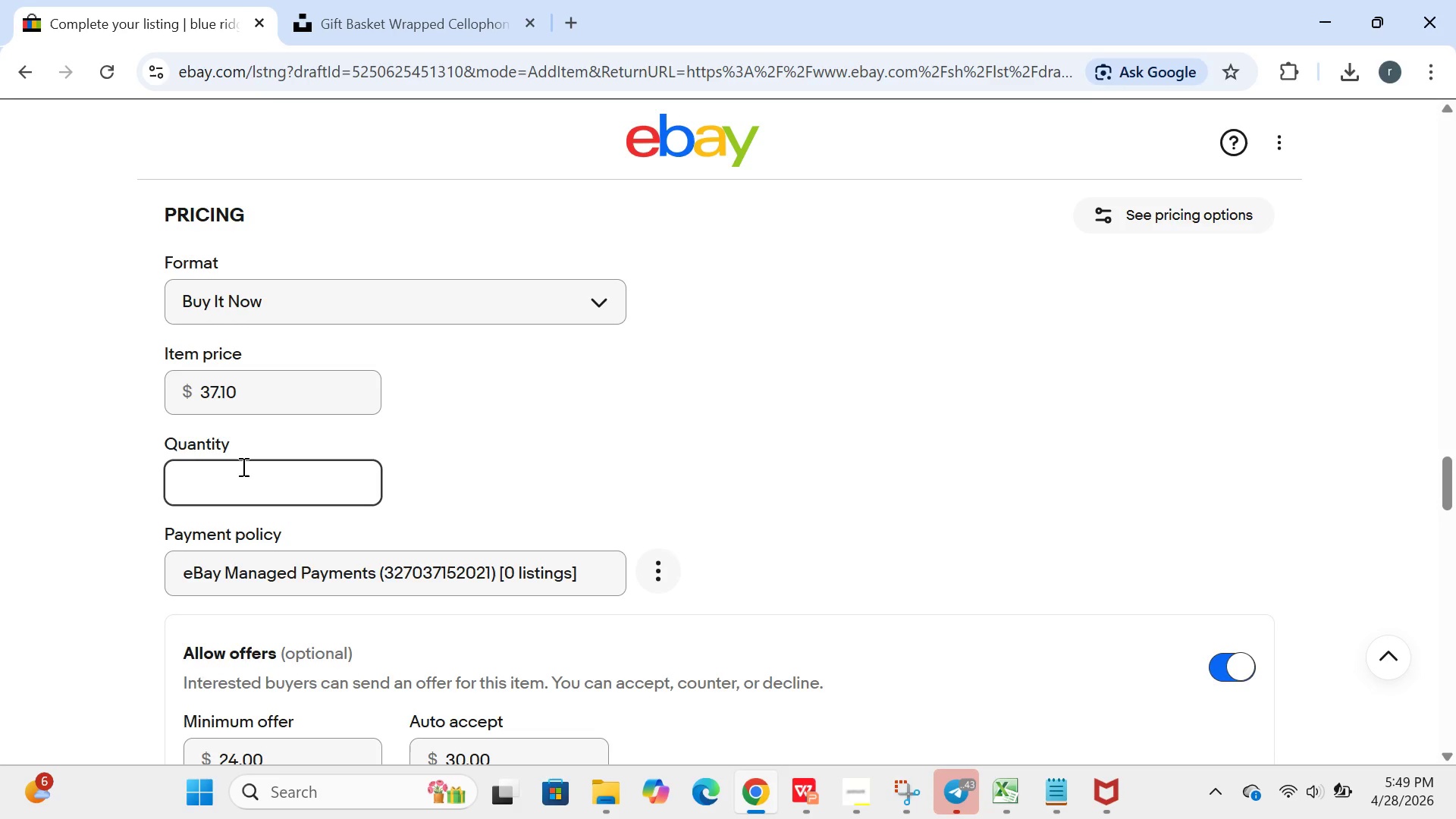 
key(8)
 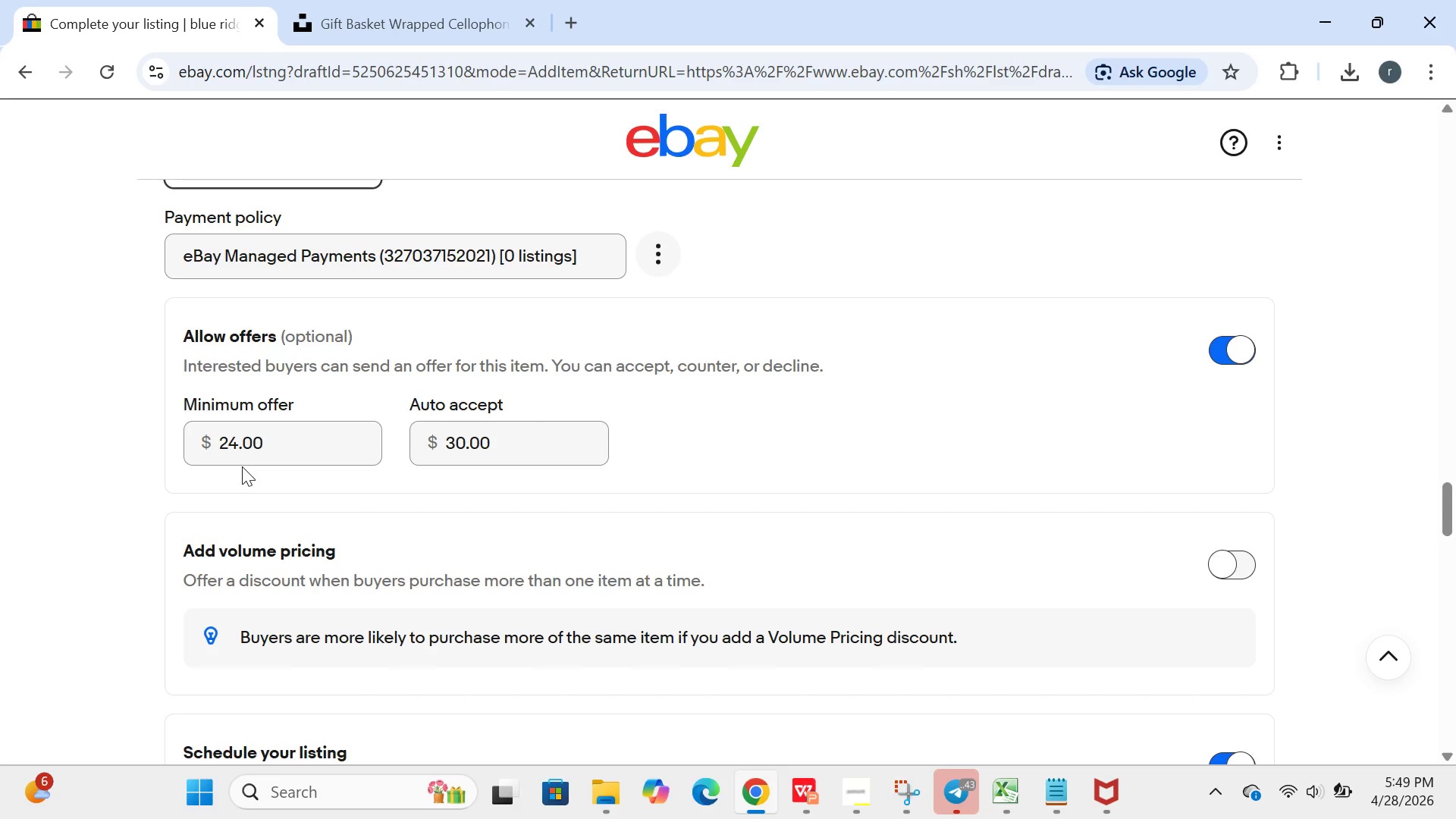 
mouse_move([273, 497])
 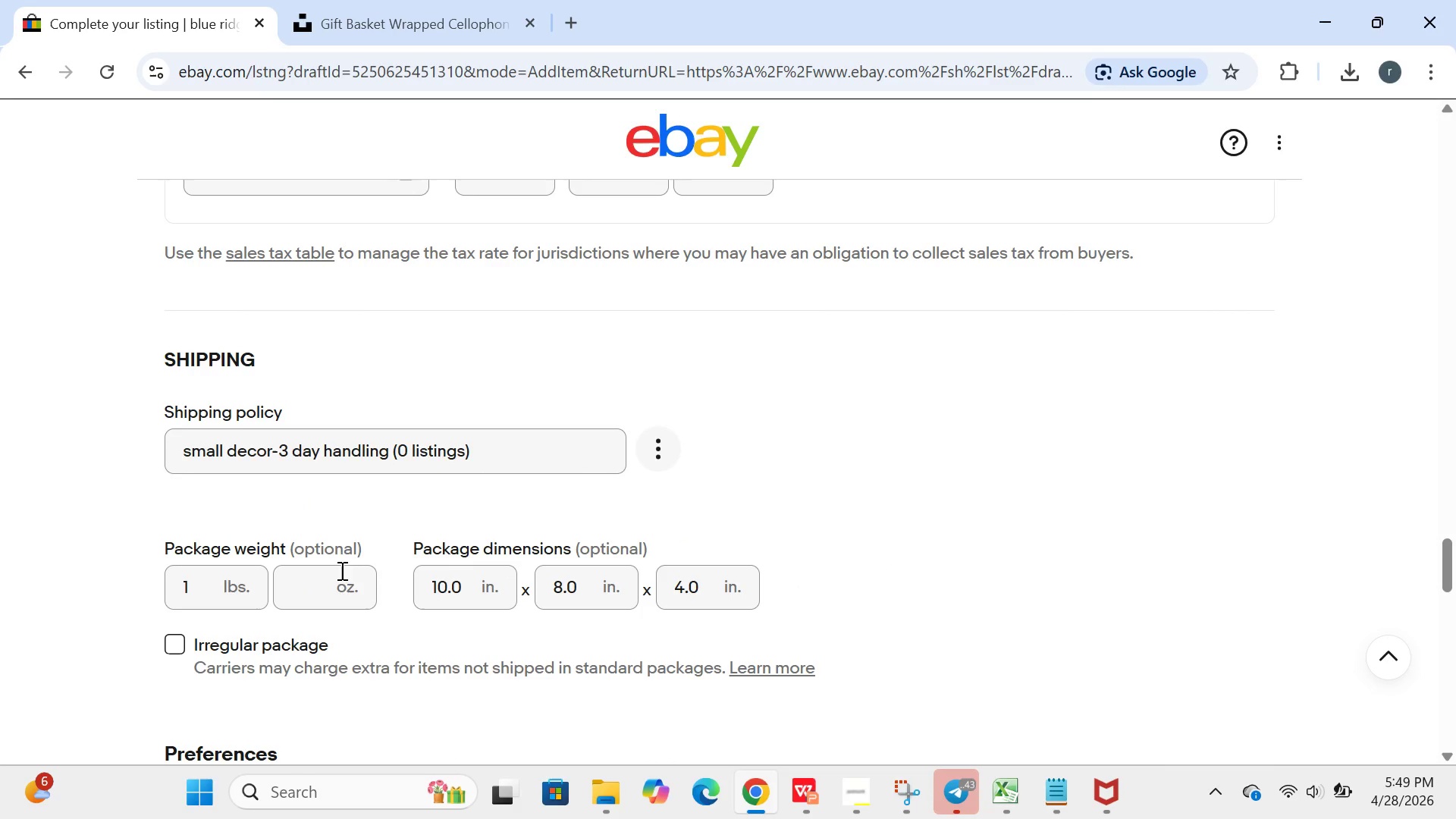 
left_click([331, 599])
 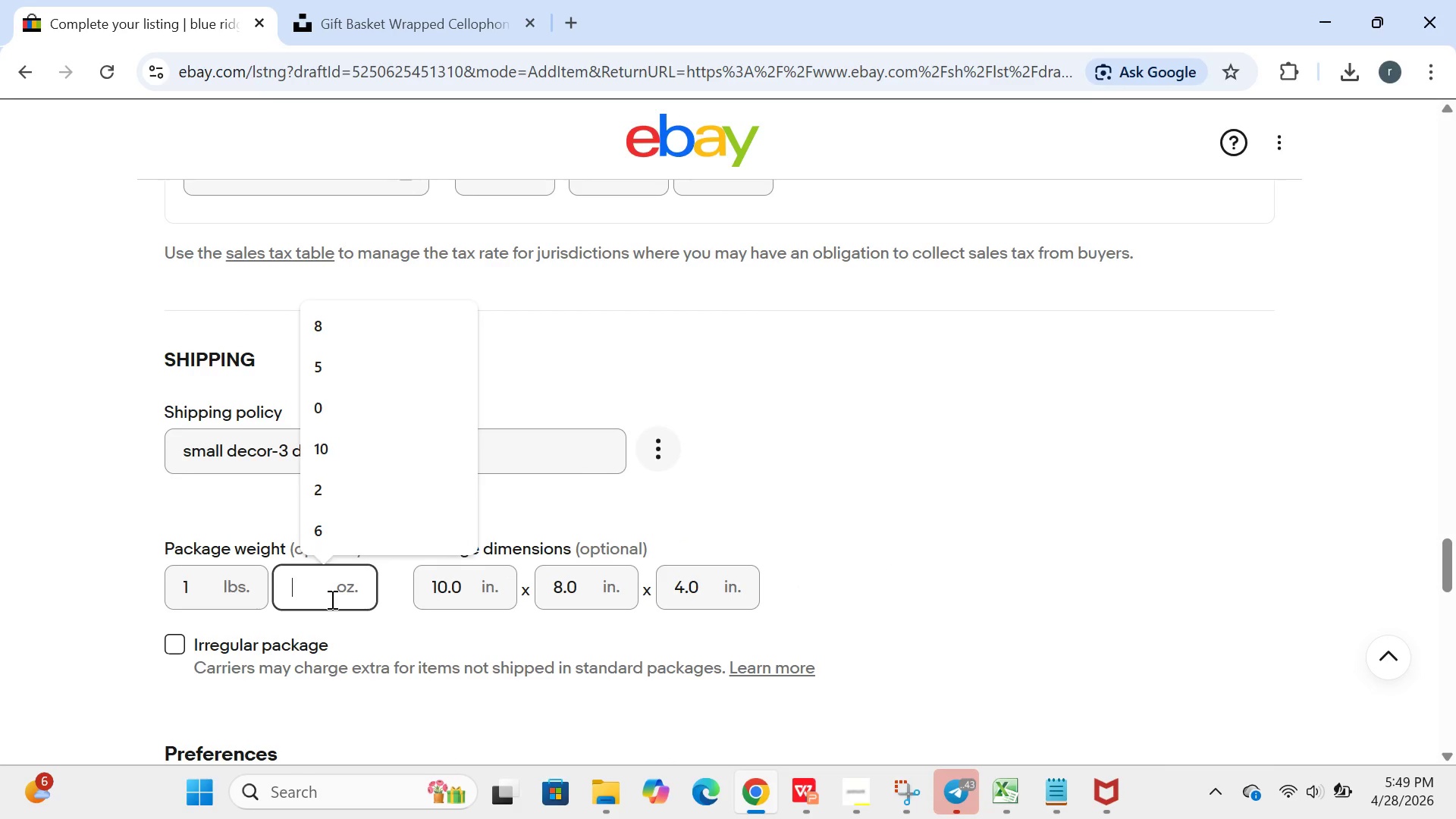 
key(6)
 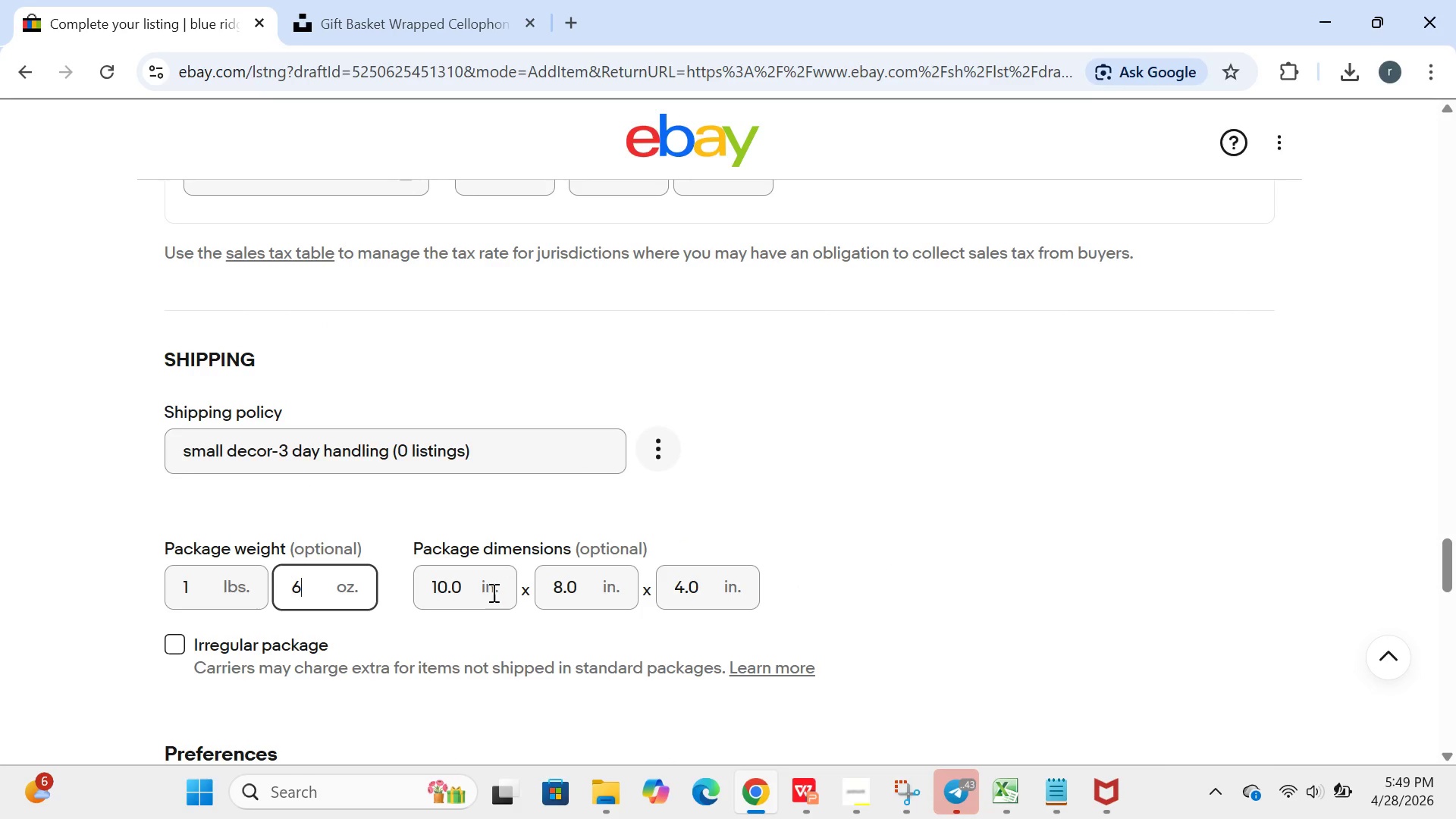 
left_click([477, 582])
 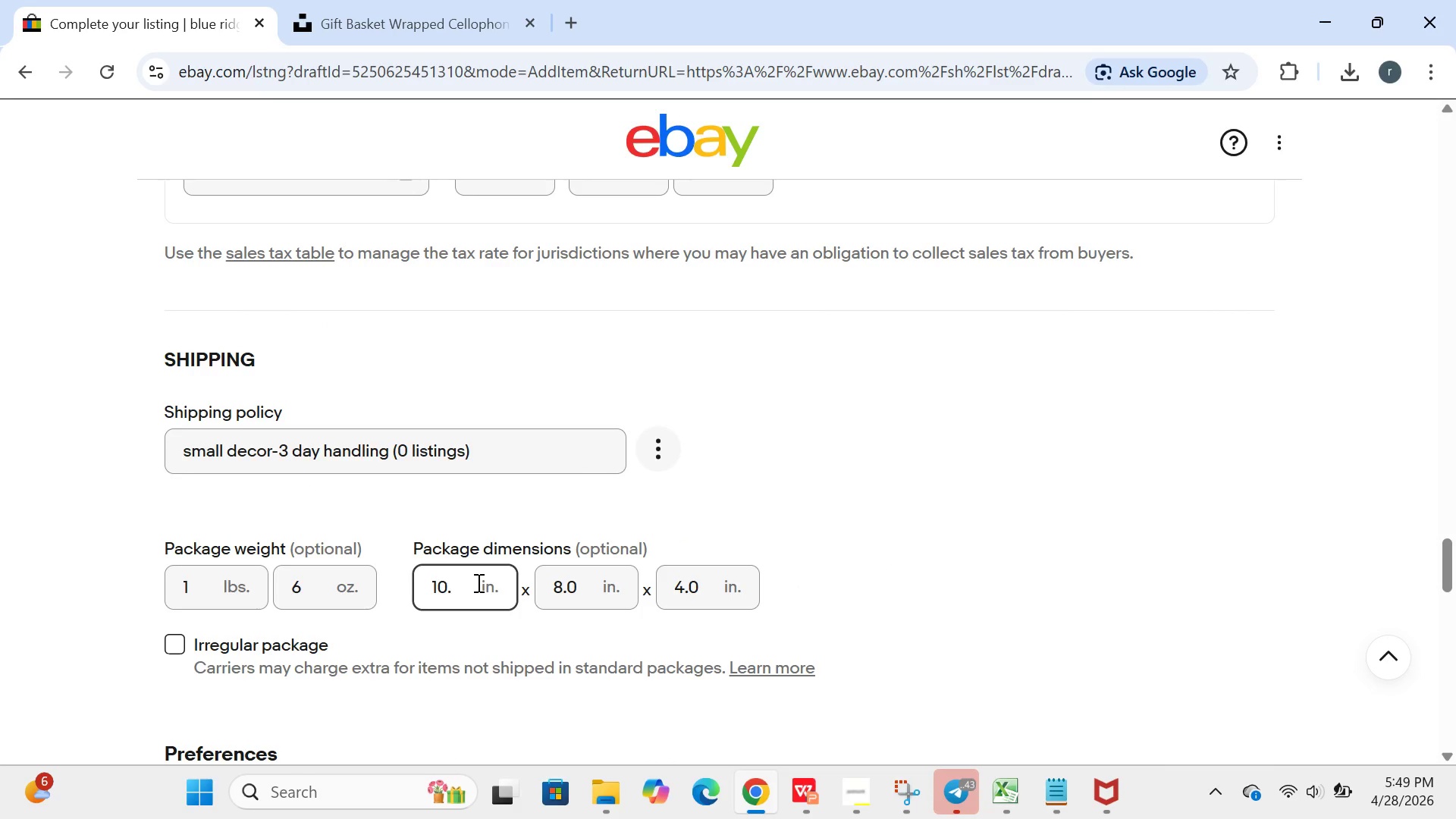 
key(Backspace)
key(Backspace)
key(Backspace)
key(Backspace)
type(12)
 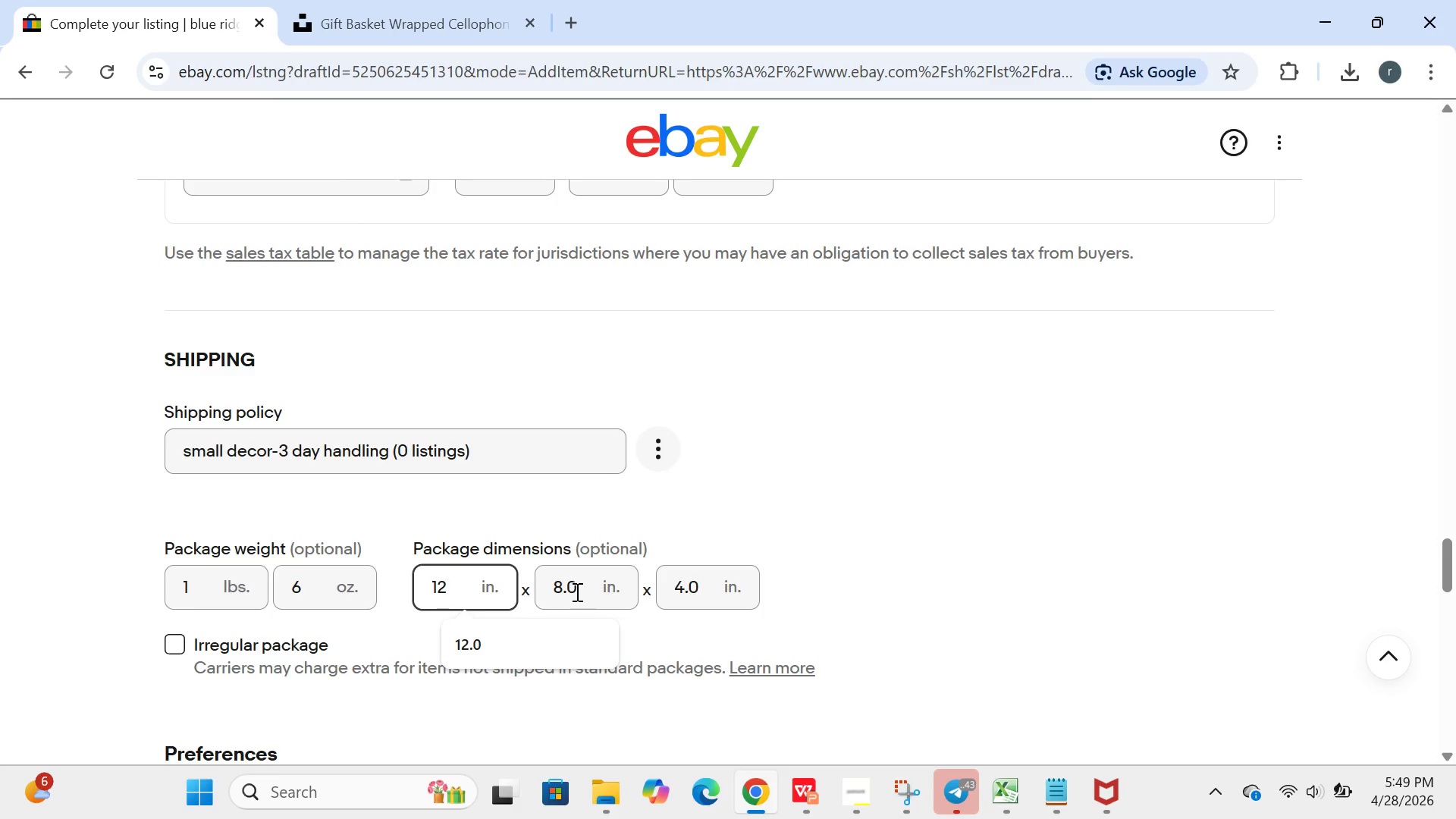 
left_click([588, 587])
 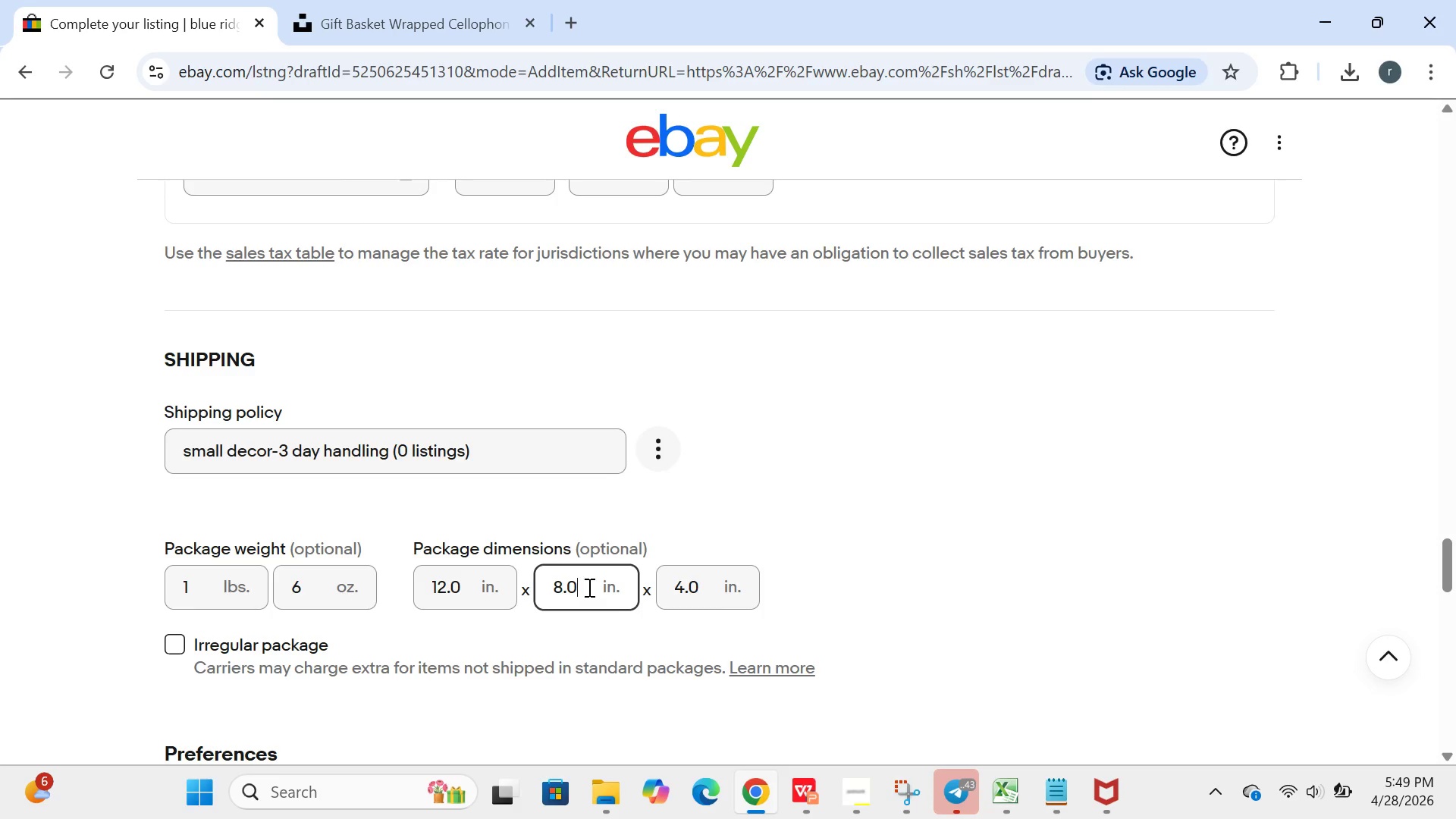 
key(Backspace)
key(Backspace)
key(Backspace)
type(10)
 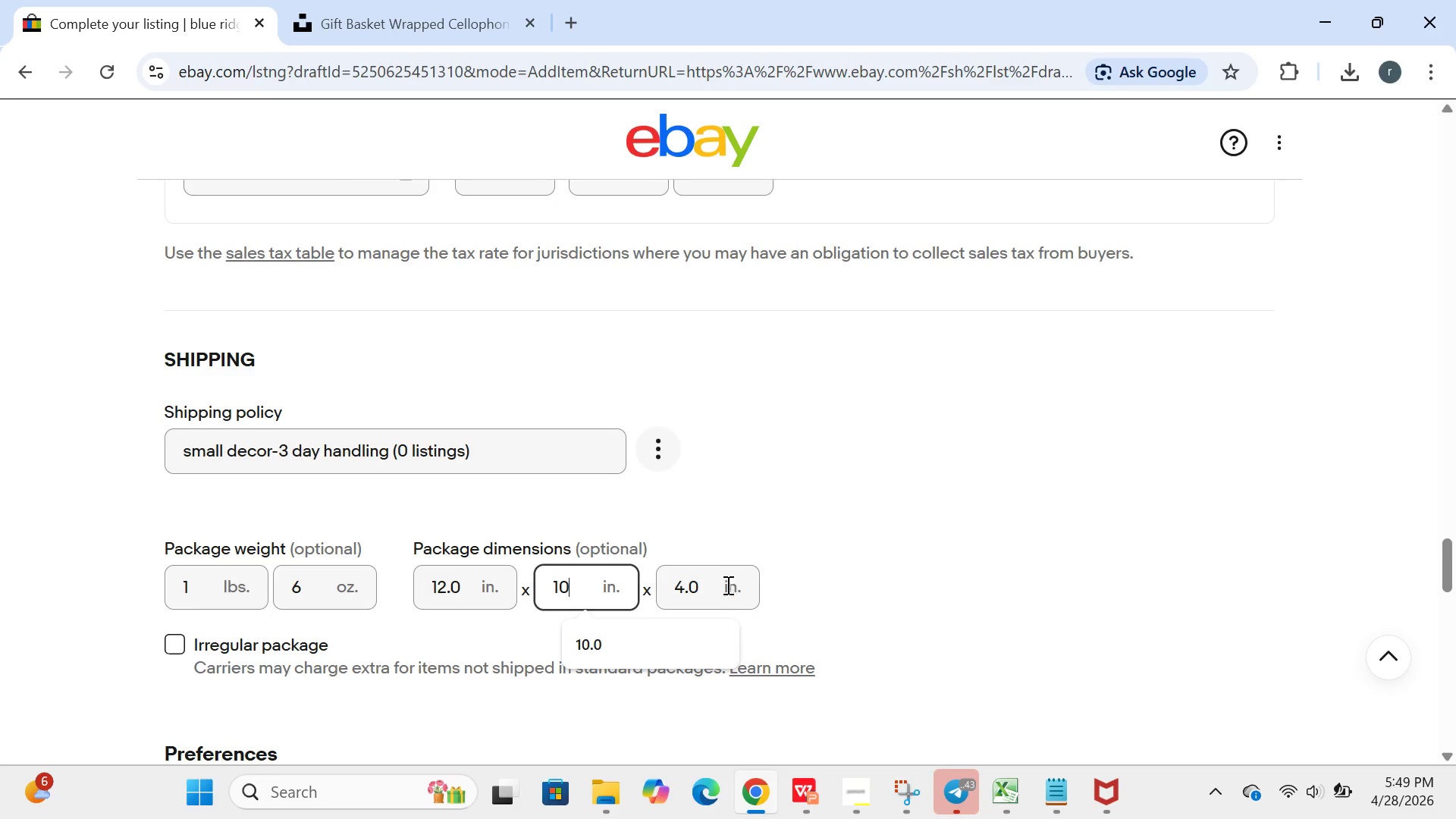 
left_click([698, 586])
 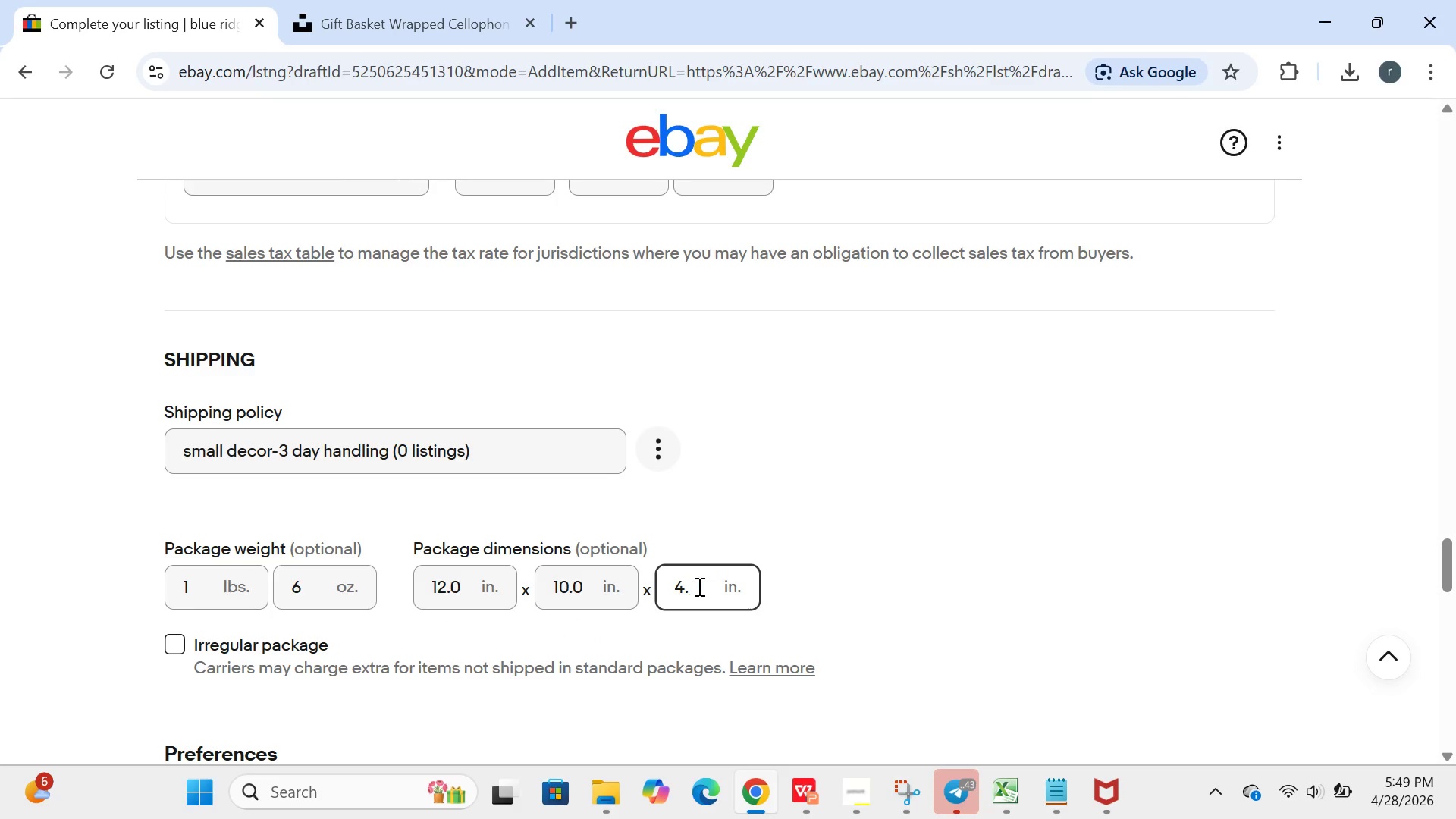 
key(Backspace)
 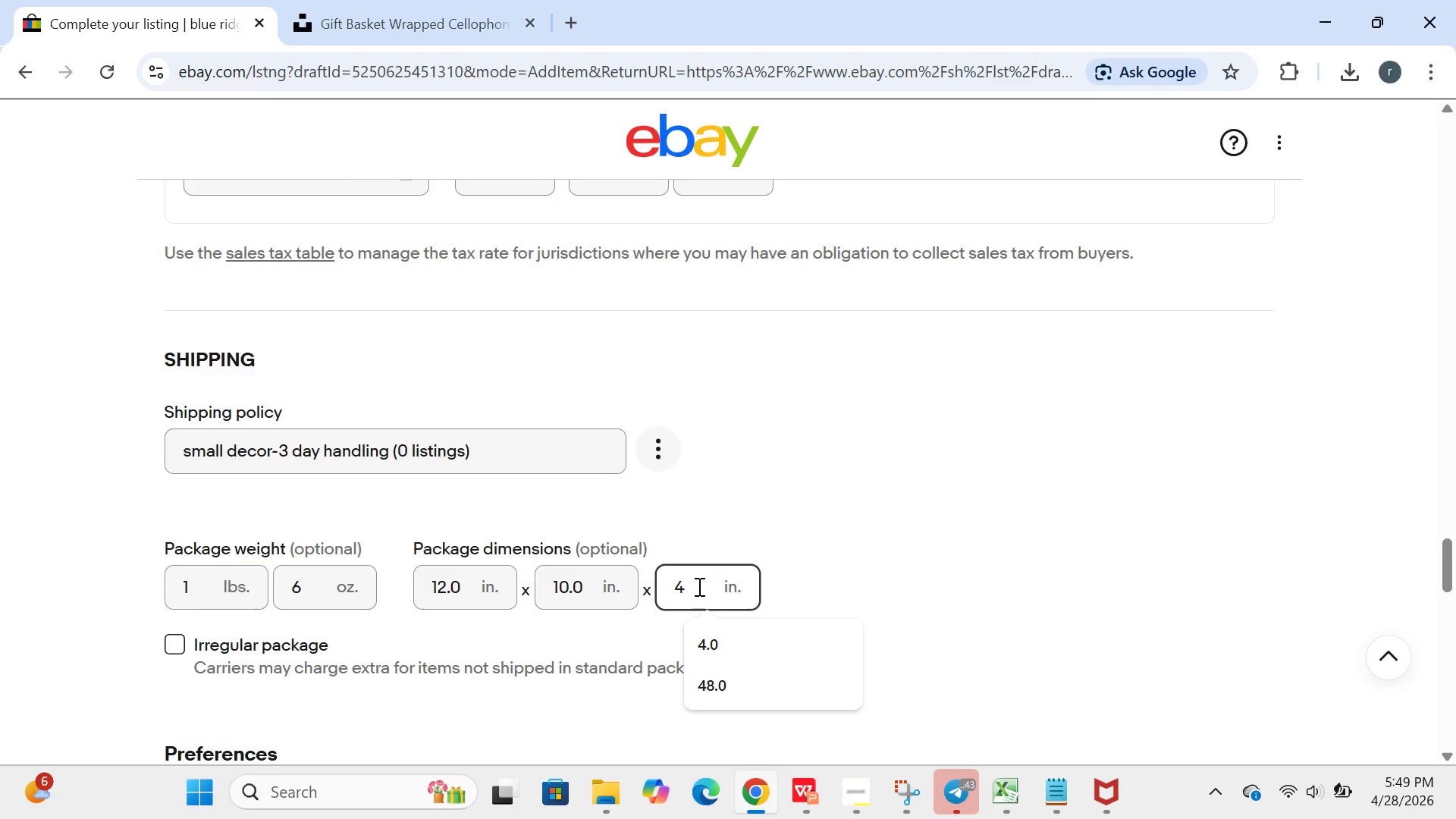 
key(Backspace)
 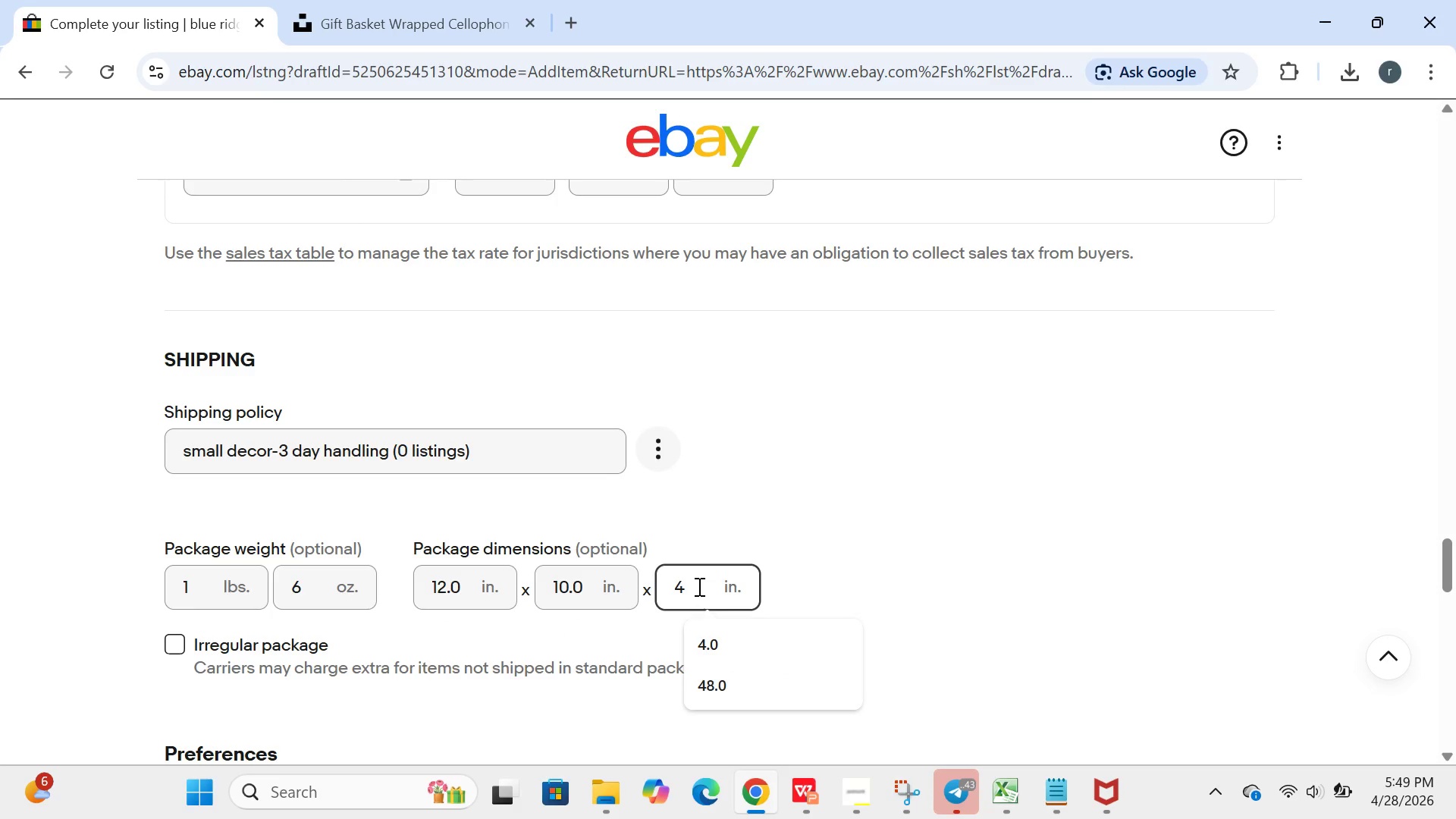 
key(Backspace)
 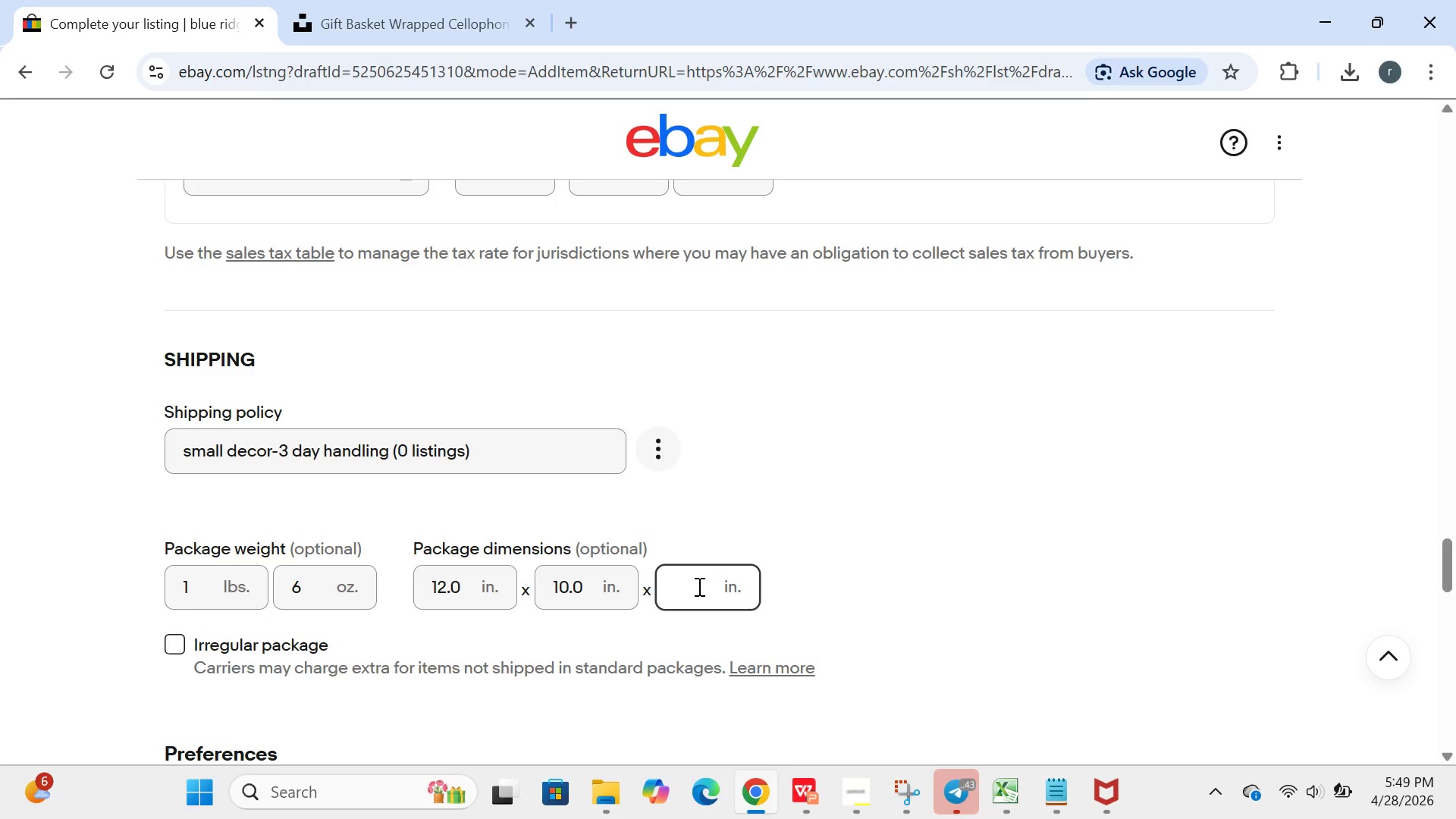 
key(6)
 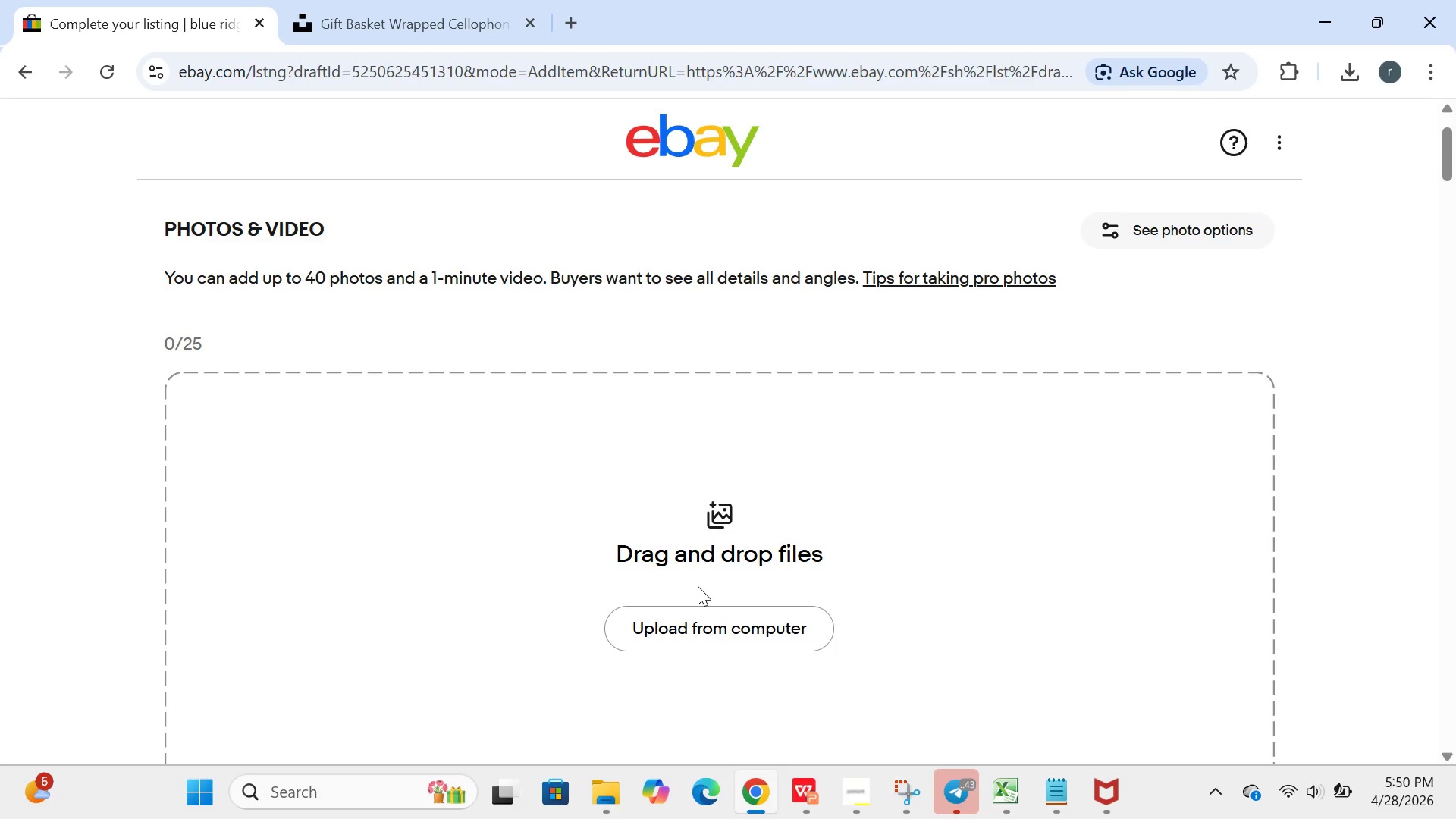 
wait(25.75)
 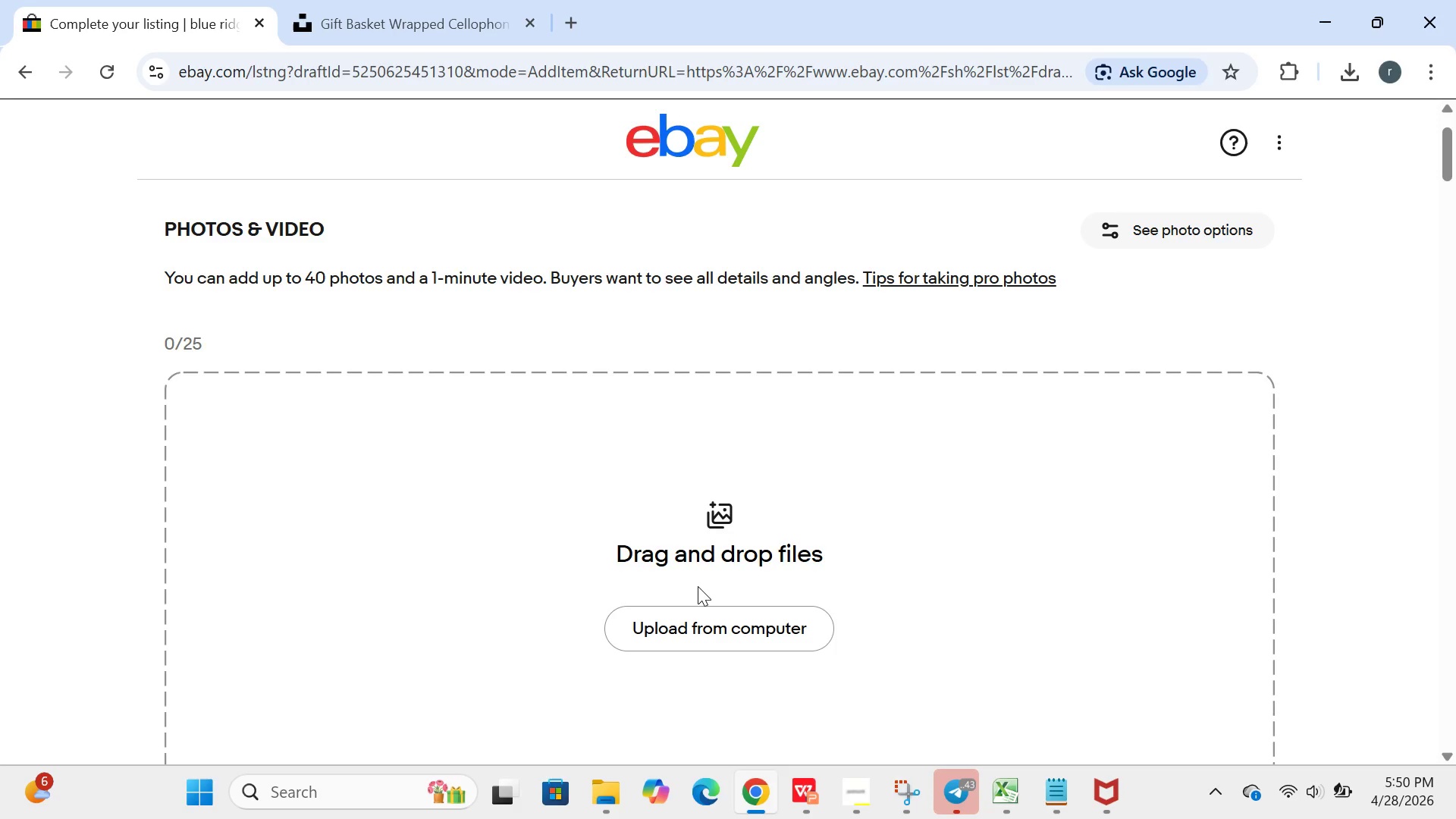 
left_click([357, 12])
 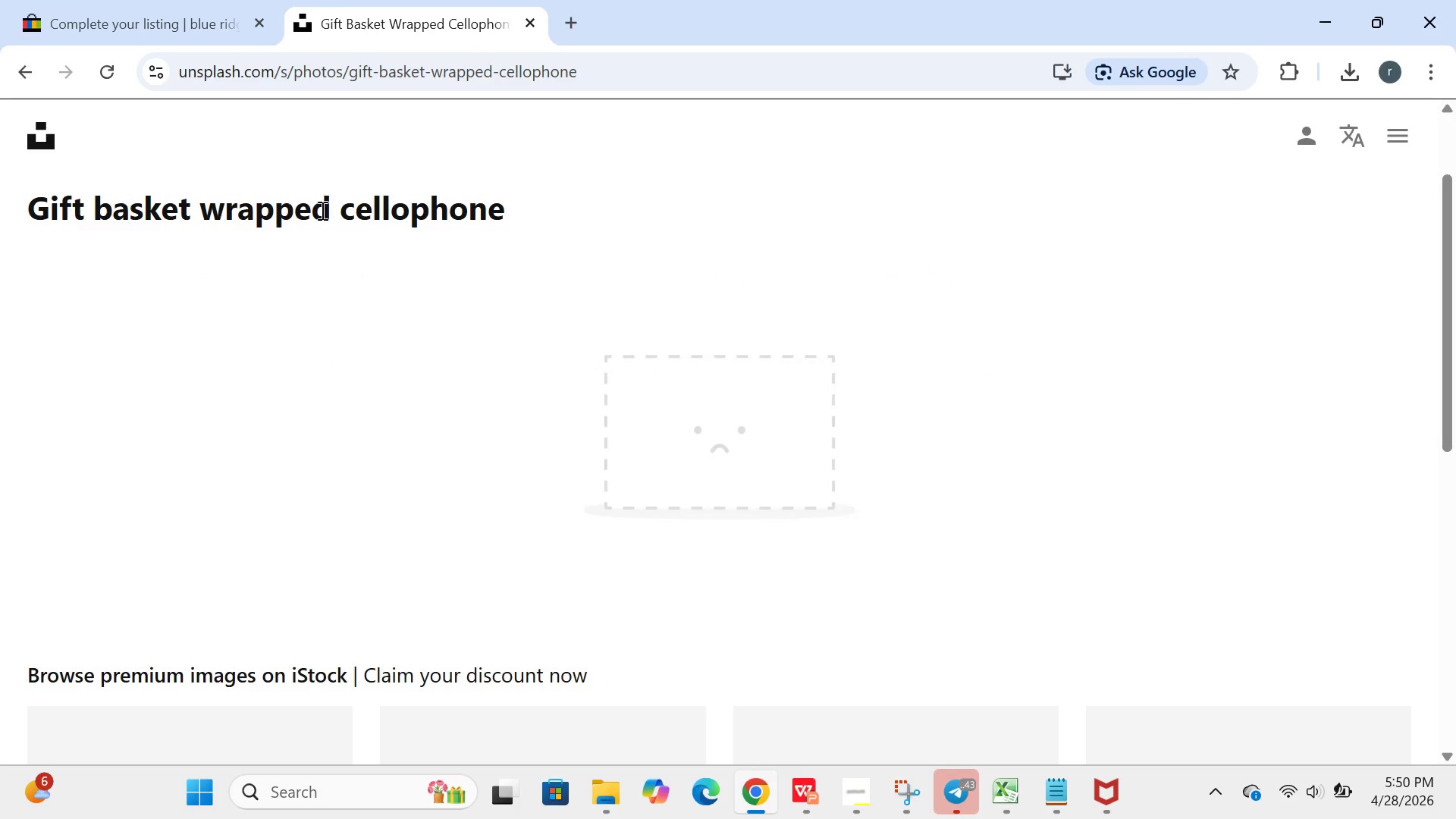 
mouse_move([329, 258])
 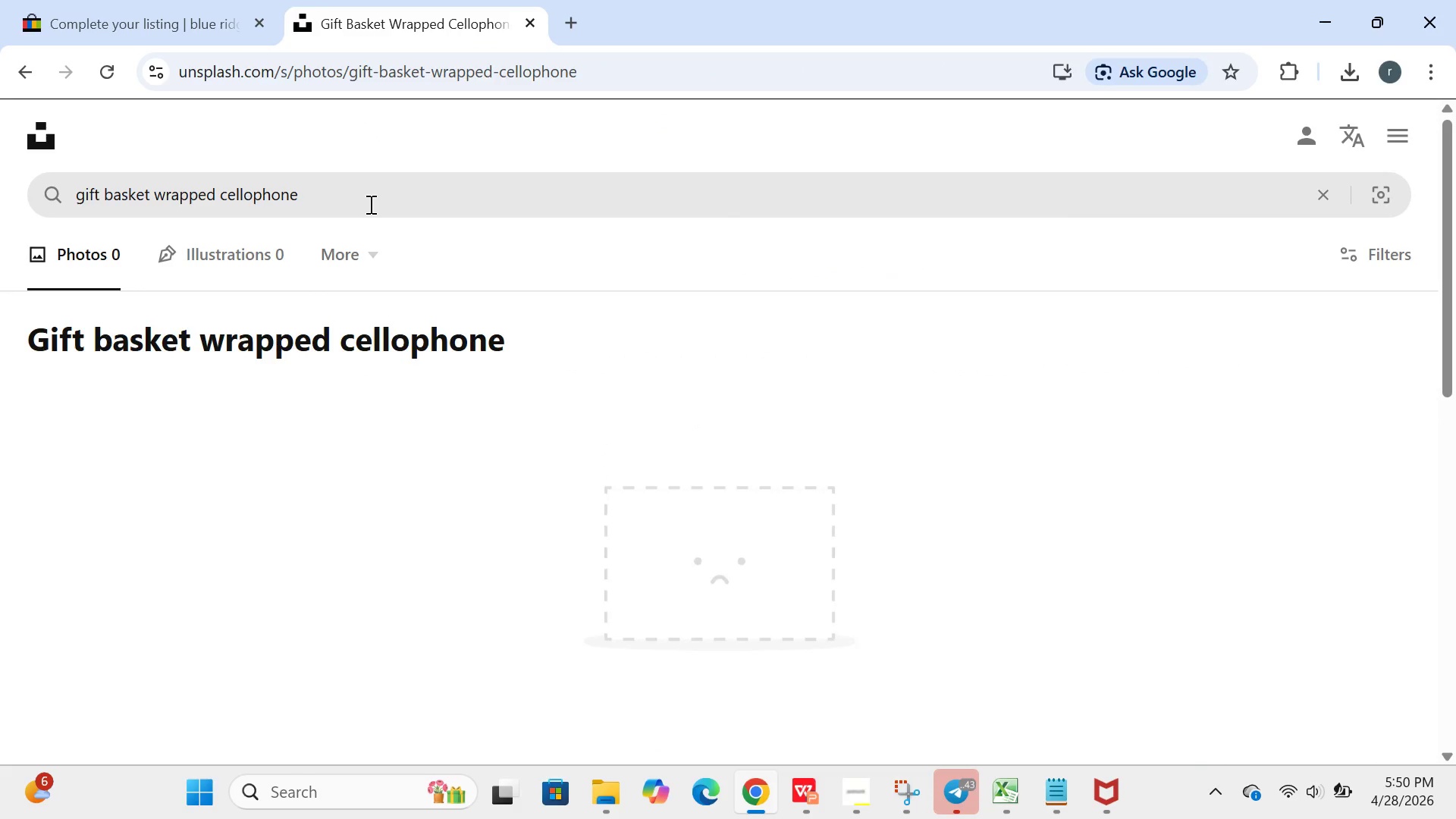 
left_click([369, 204])
 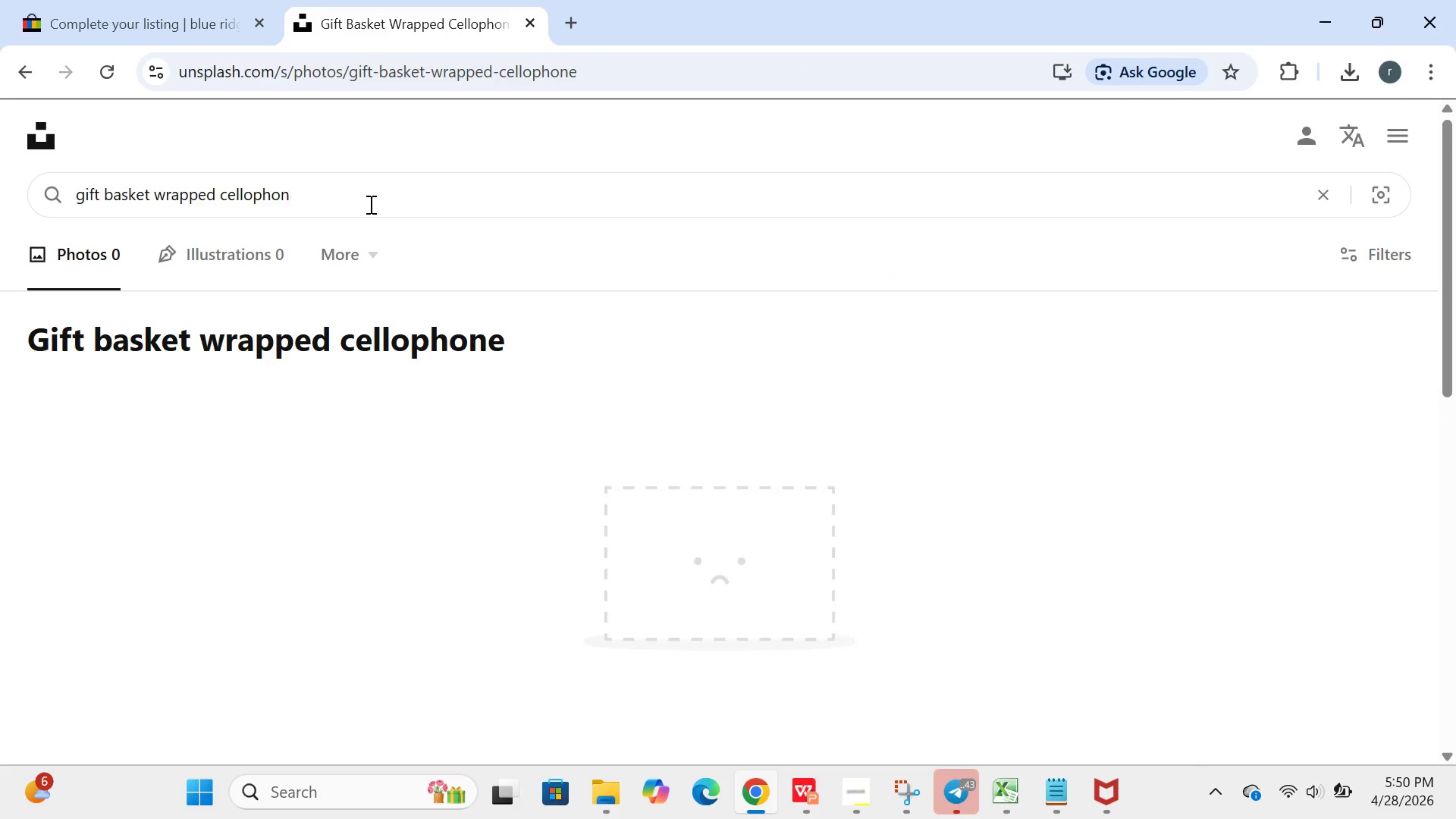 
key(Backspace)
key(Backspace)
key(Backspace)
key(Backspace)
key(Backspace)
key(Backspace)
key(Backspace)
key(Backspace)
key(Backspace)
key(Backspace)
key(Backspace)
key(Backspace)
key(Backspace)
key(Backspace)
key(Backspace)
key(Backspace)
key(Backspace)
key(Backspace)
key(Backspace)
key(Backspace)
key(Backspace)
key(Backspace)
key(Backspace)
key(Backspace)
key(Backspace)
type(box wj)
key(Backspace)
type(hite background)
 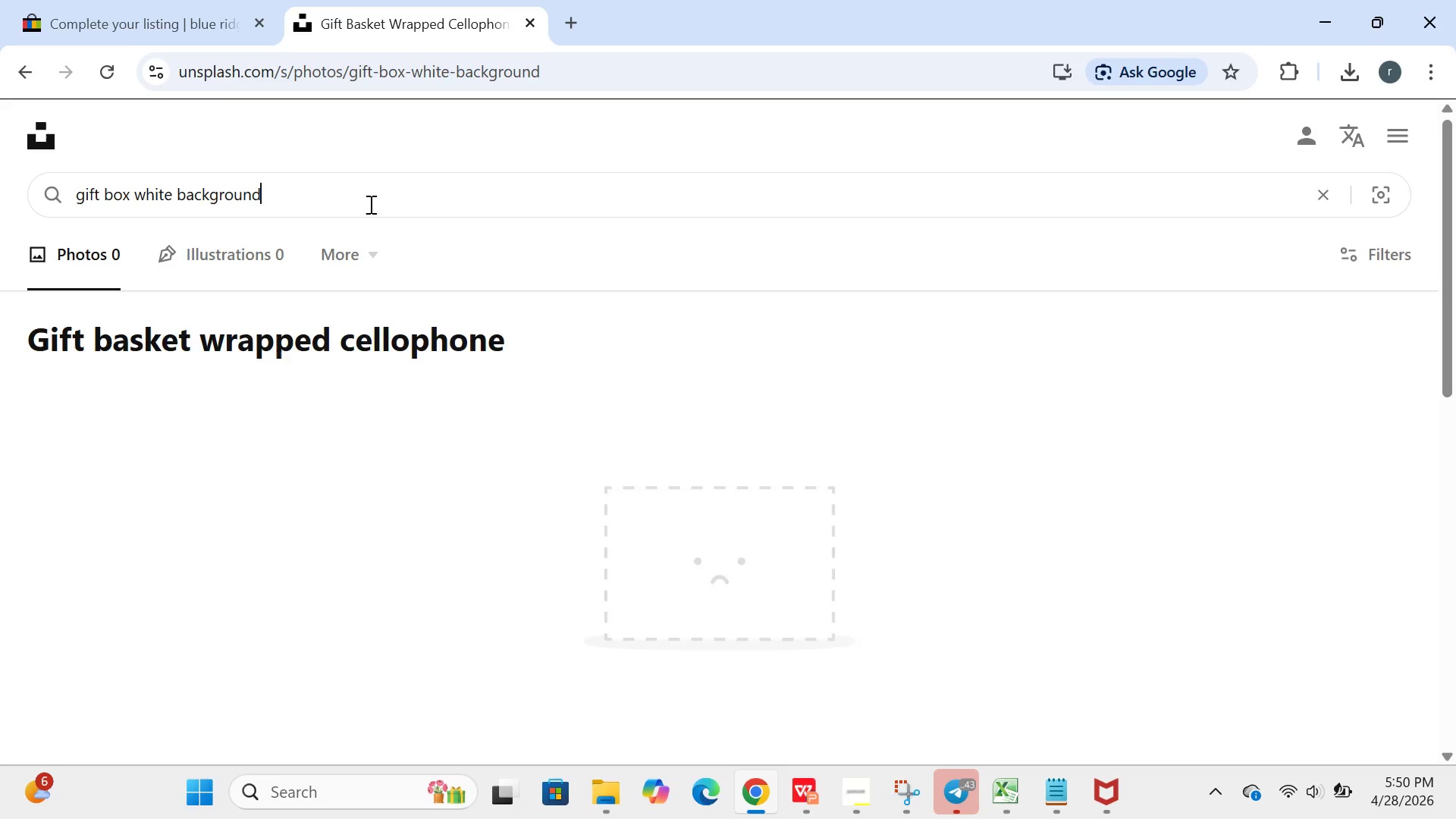 
key(Enter)
 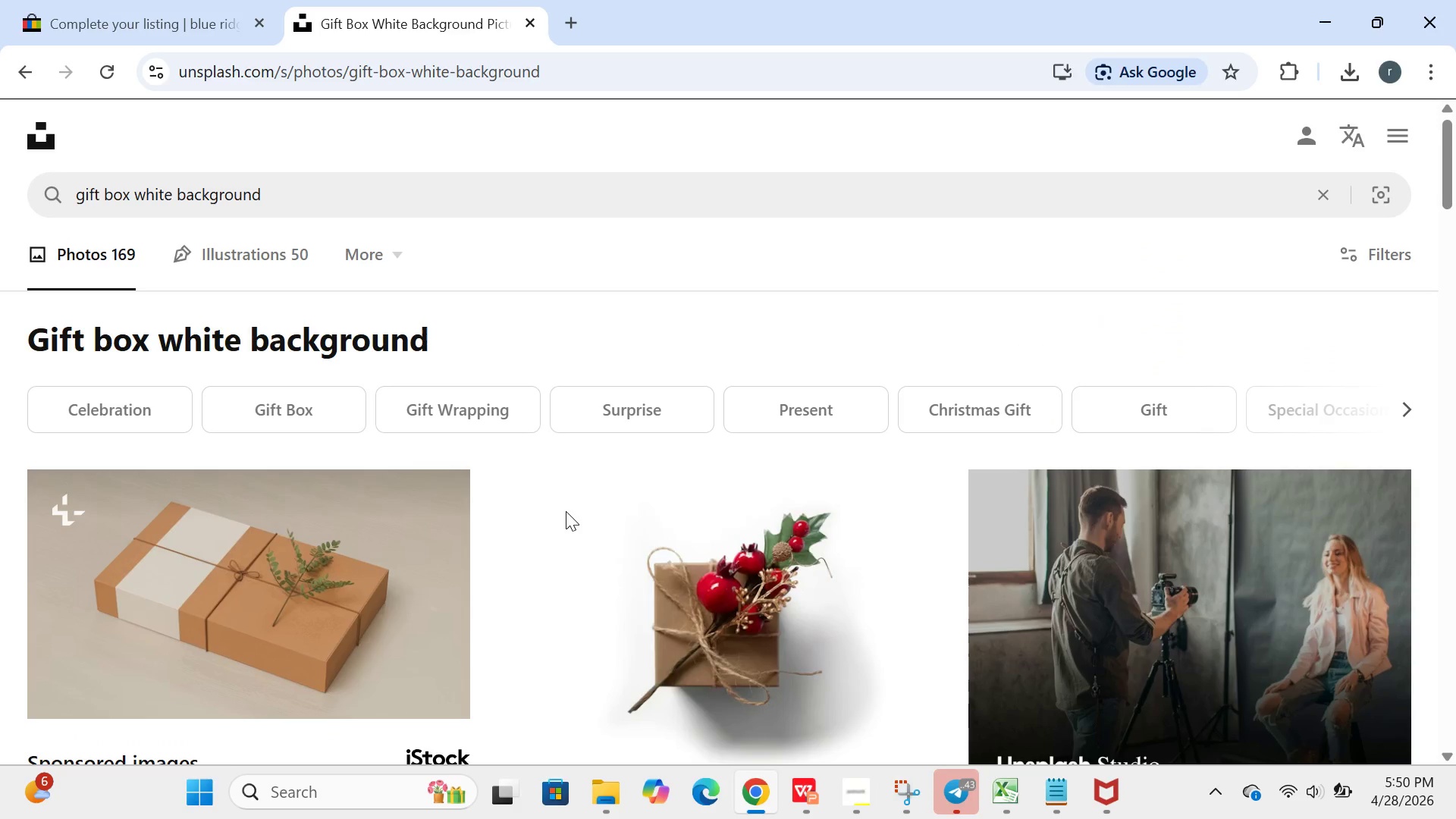 
wait(15.89)
 